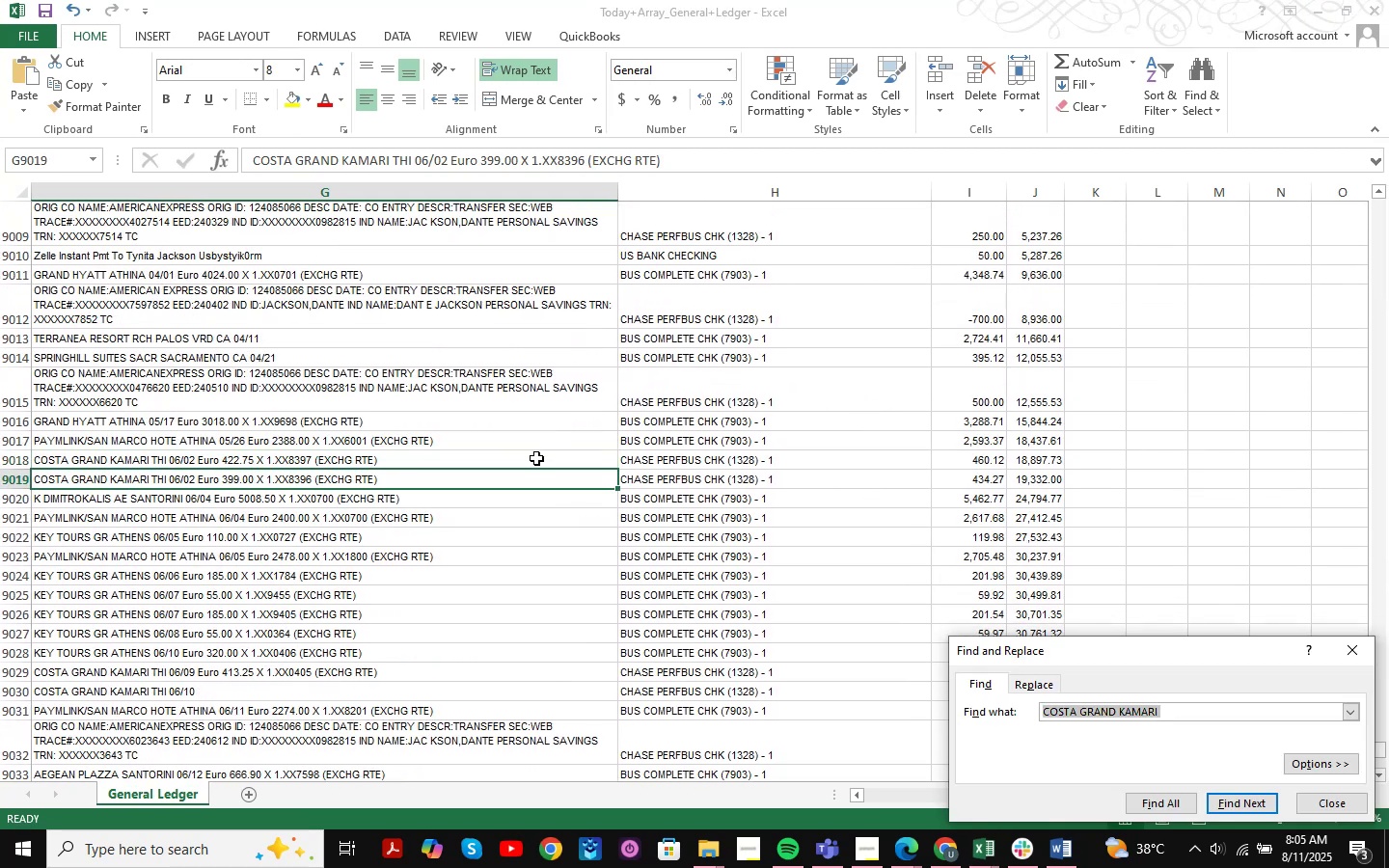 
left_click([484, 467])
 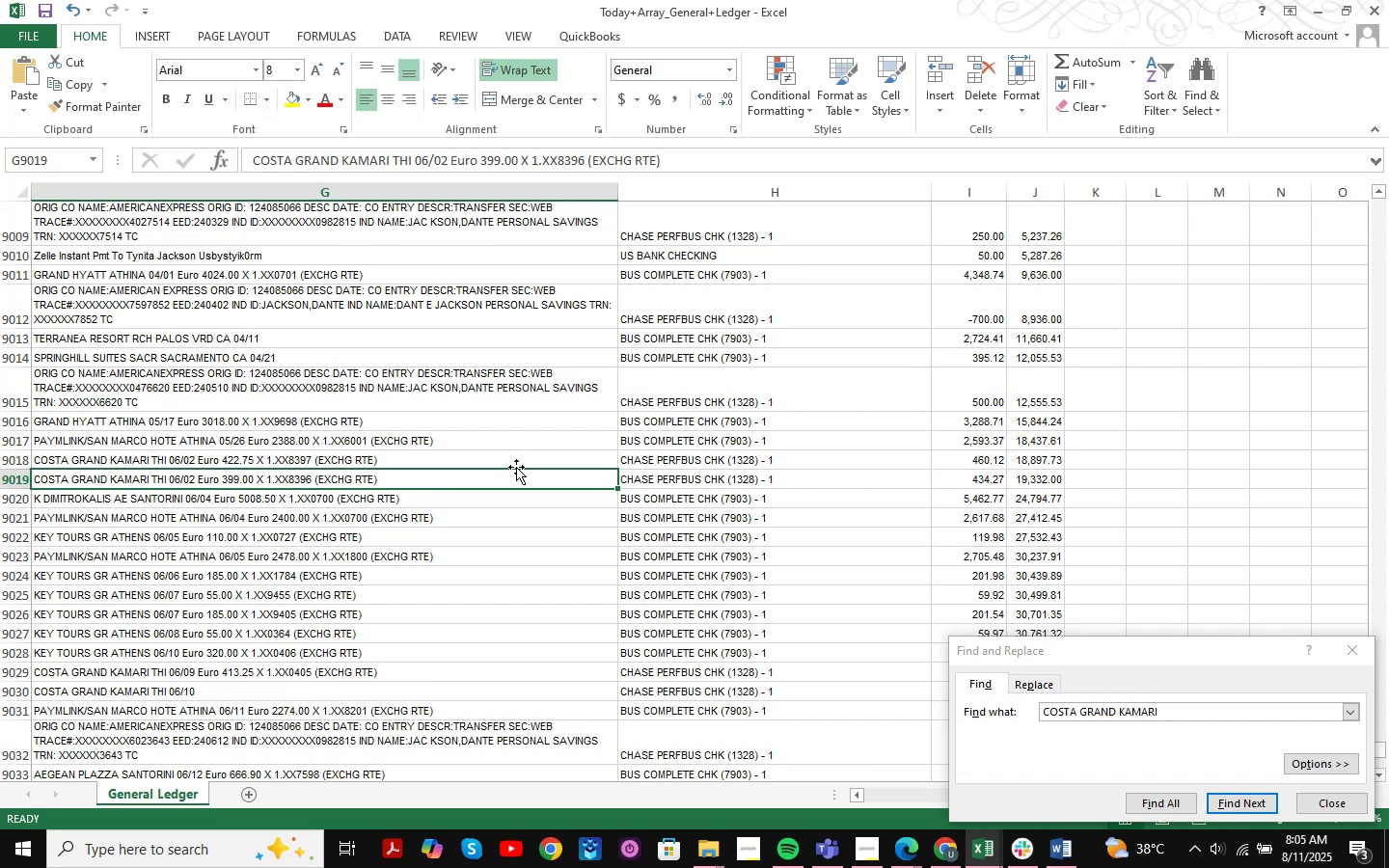 
key(NumpadEnter)
 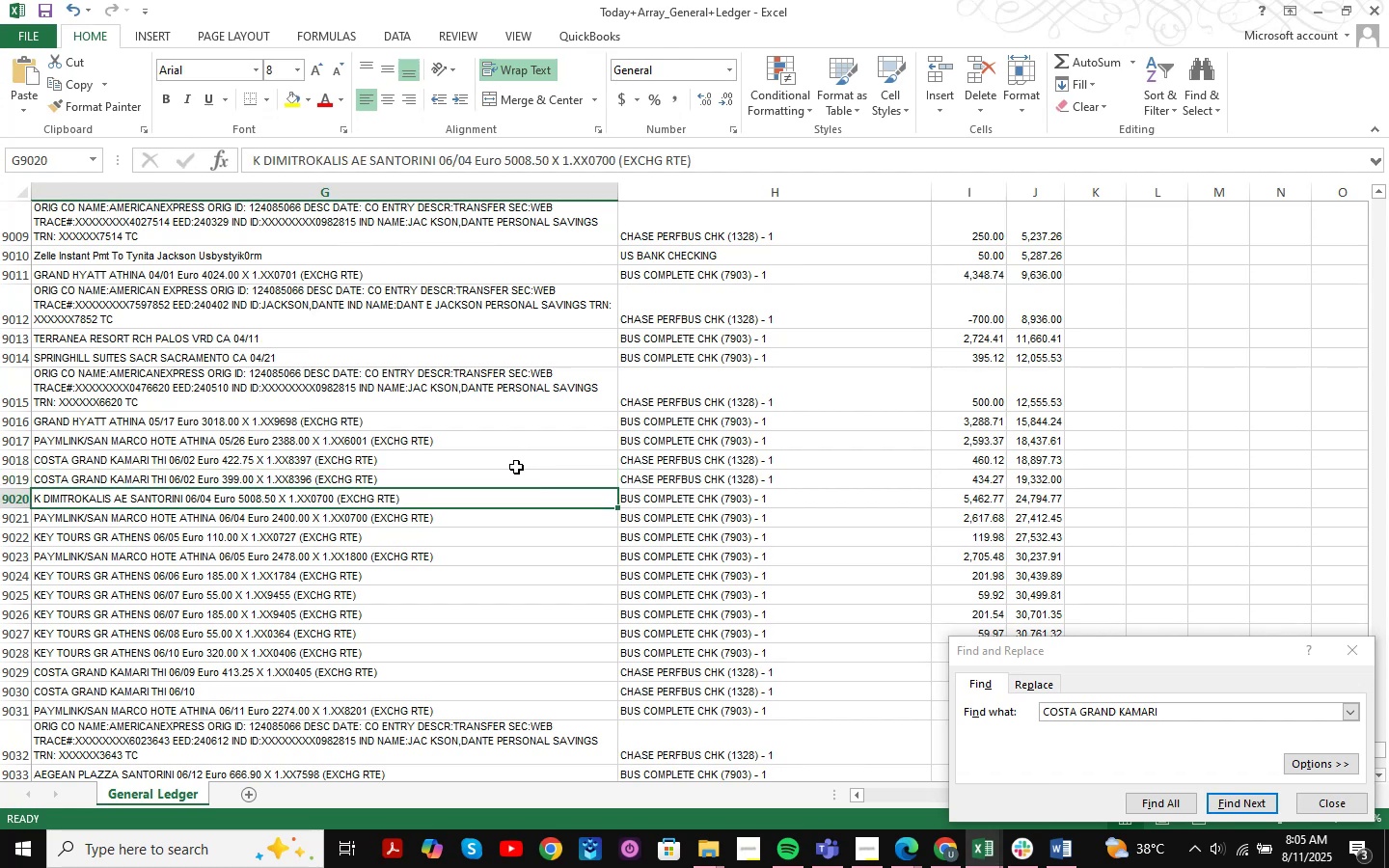 
key(NumpadEnter)
 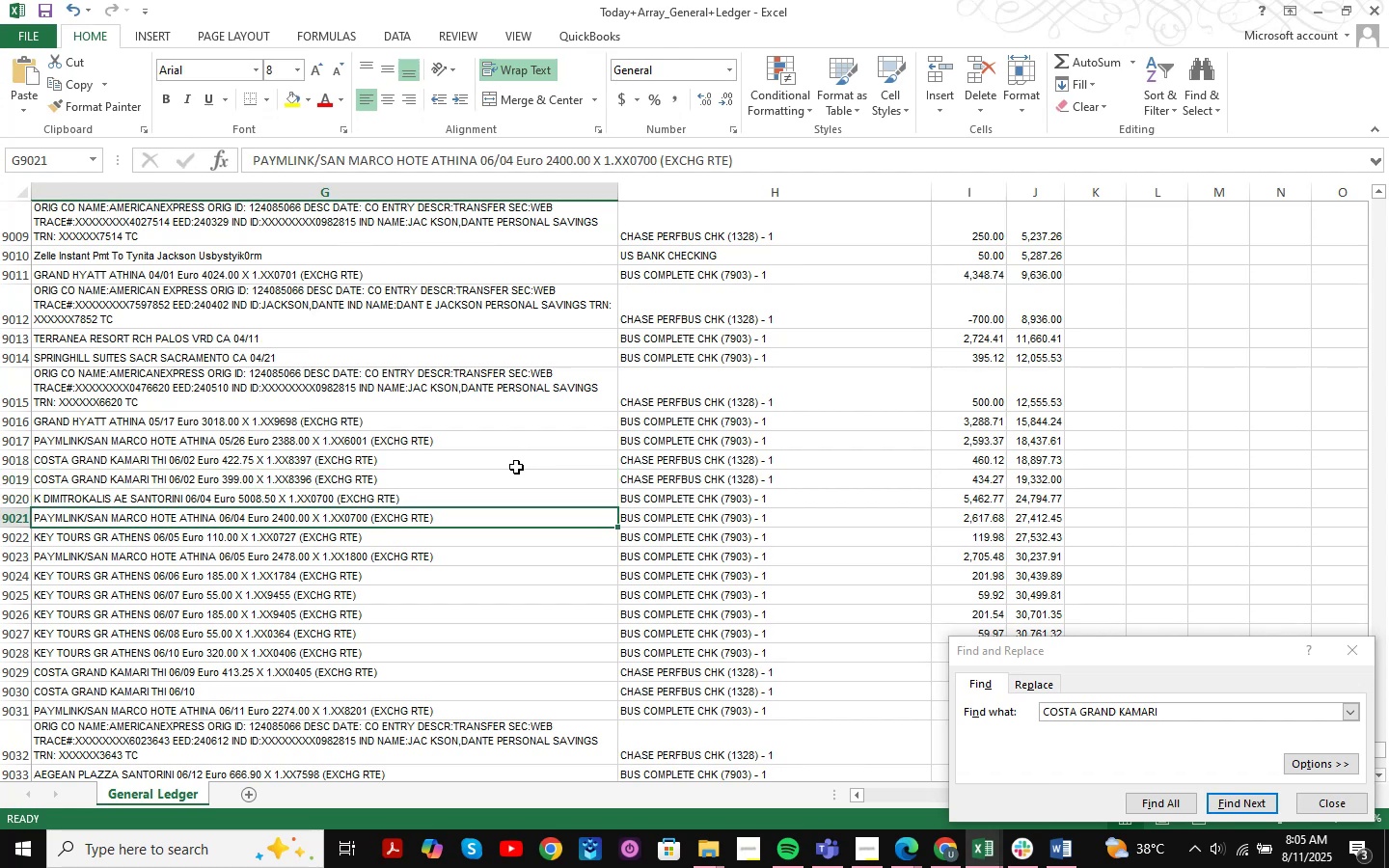 
key(NumpadEnter)
 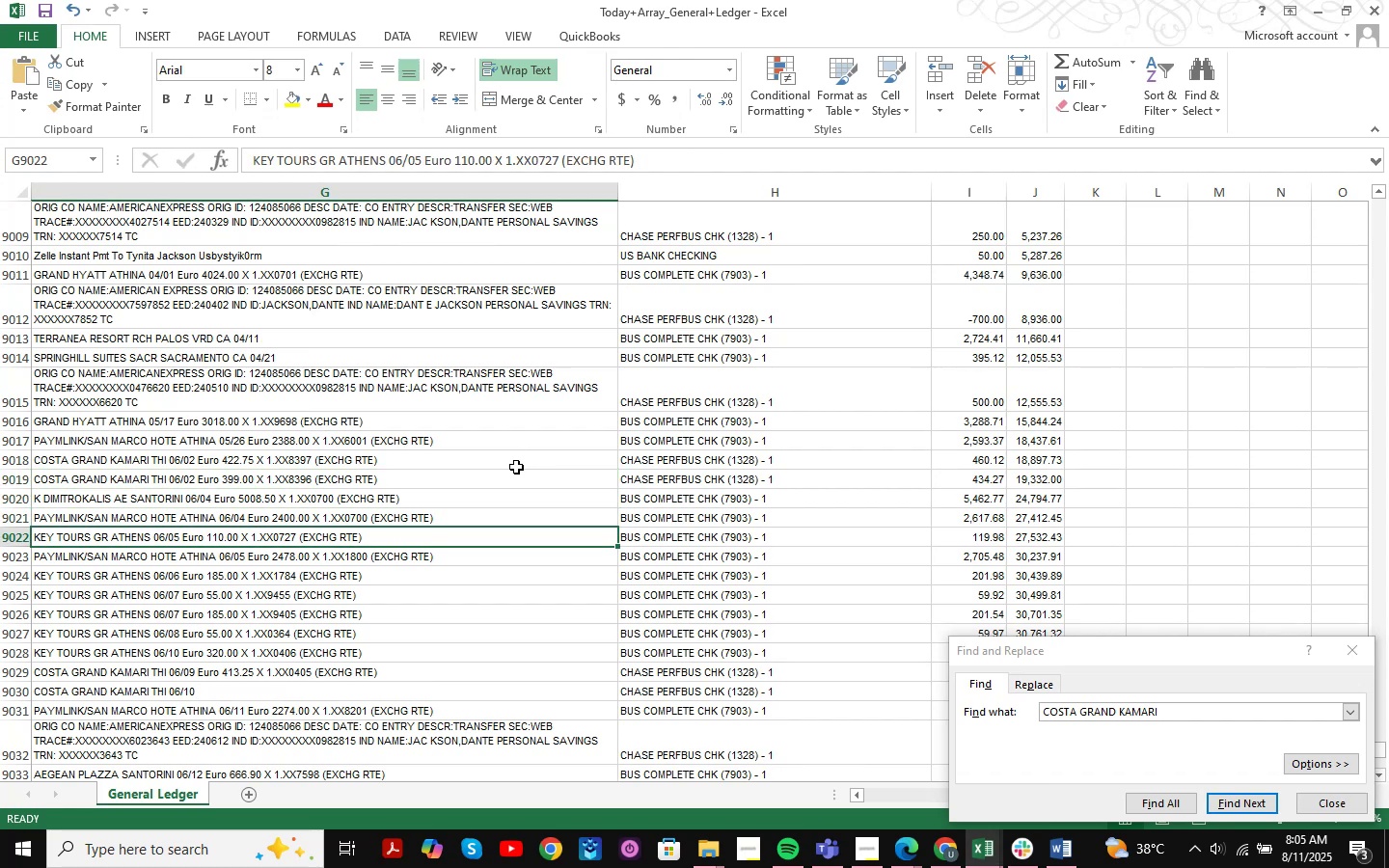 
key(NumpadEnter)
 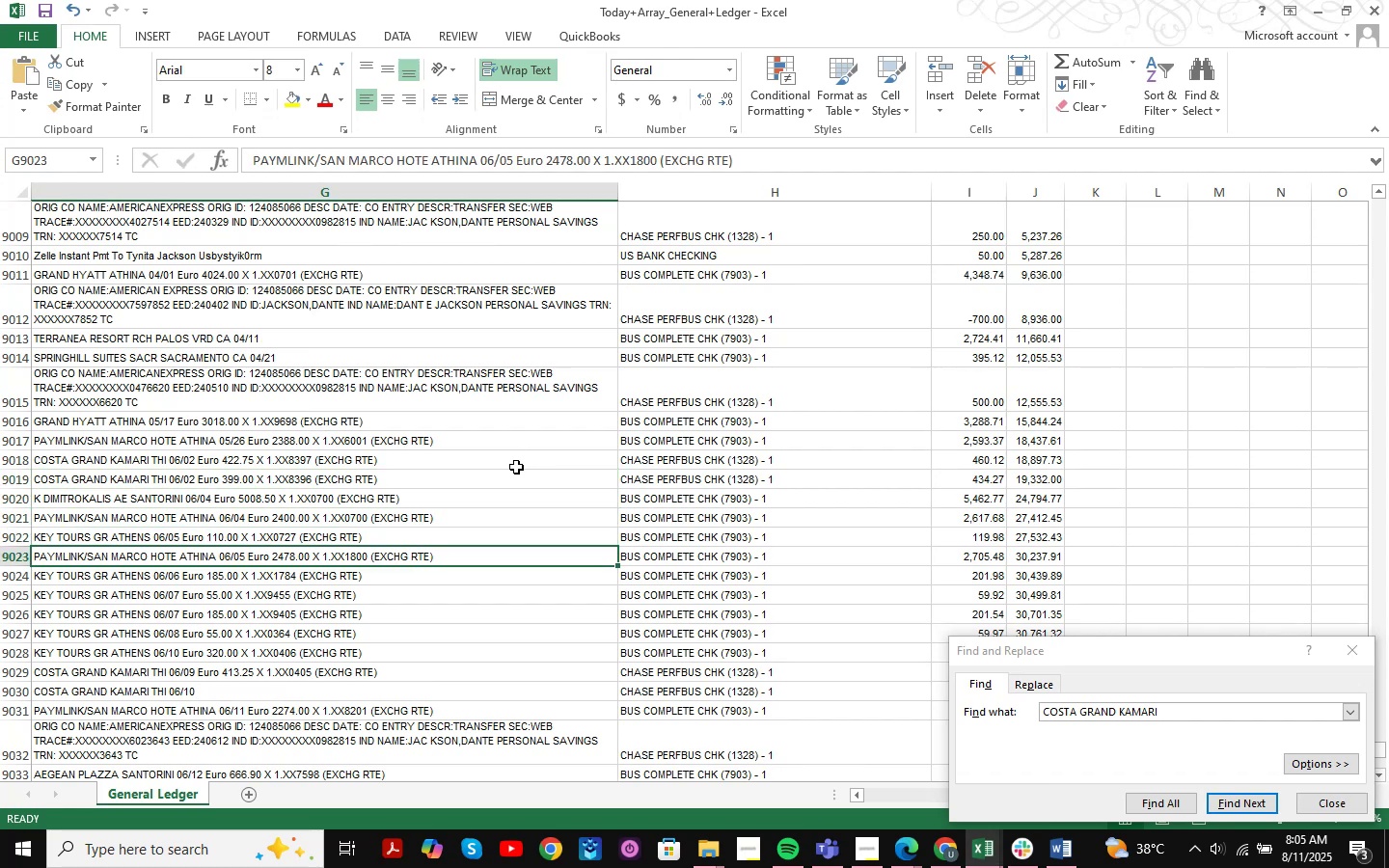 
key(NumpadEnter)
 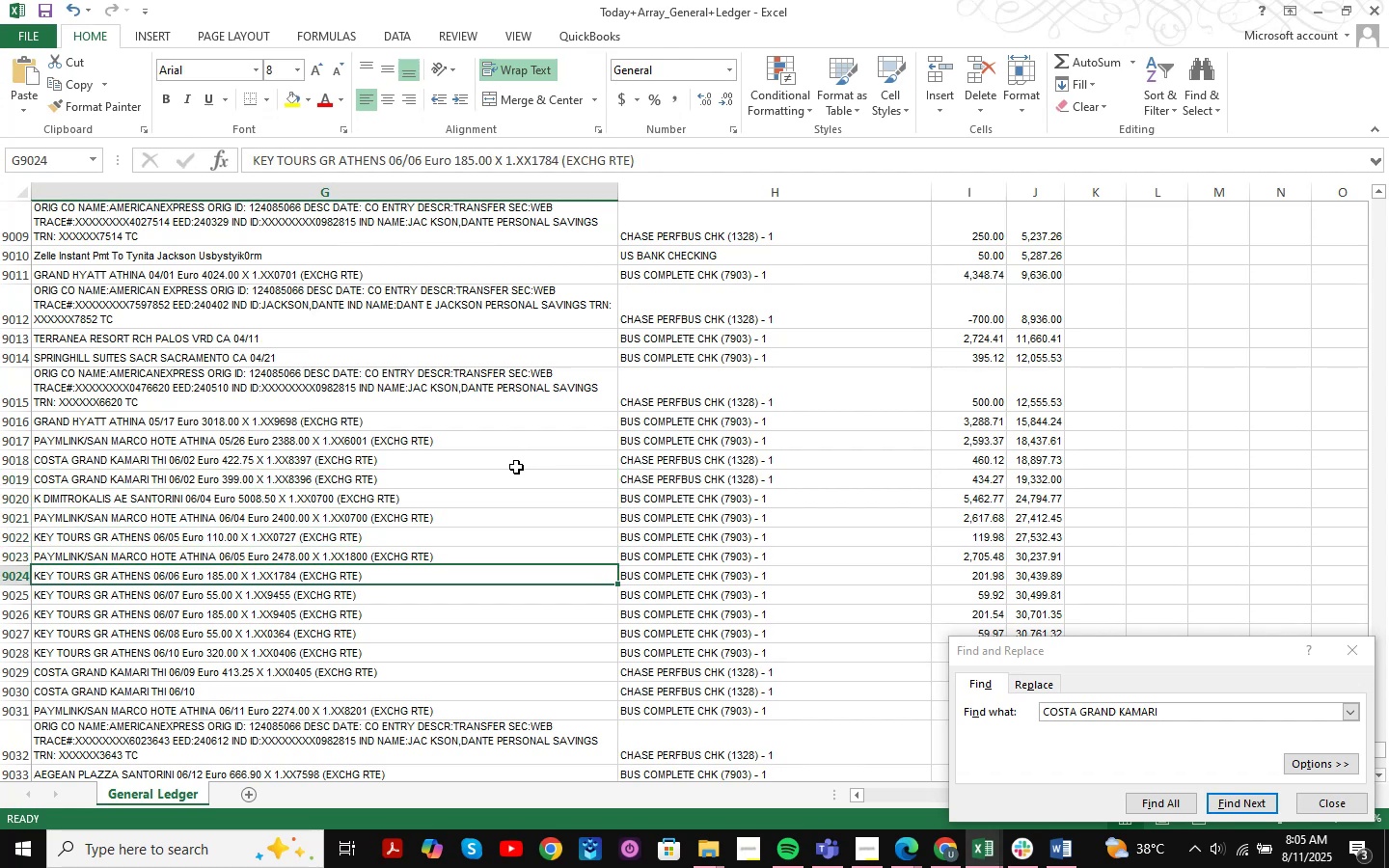 
key(NumpadEnter)
 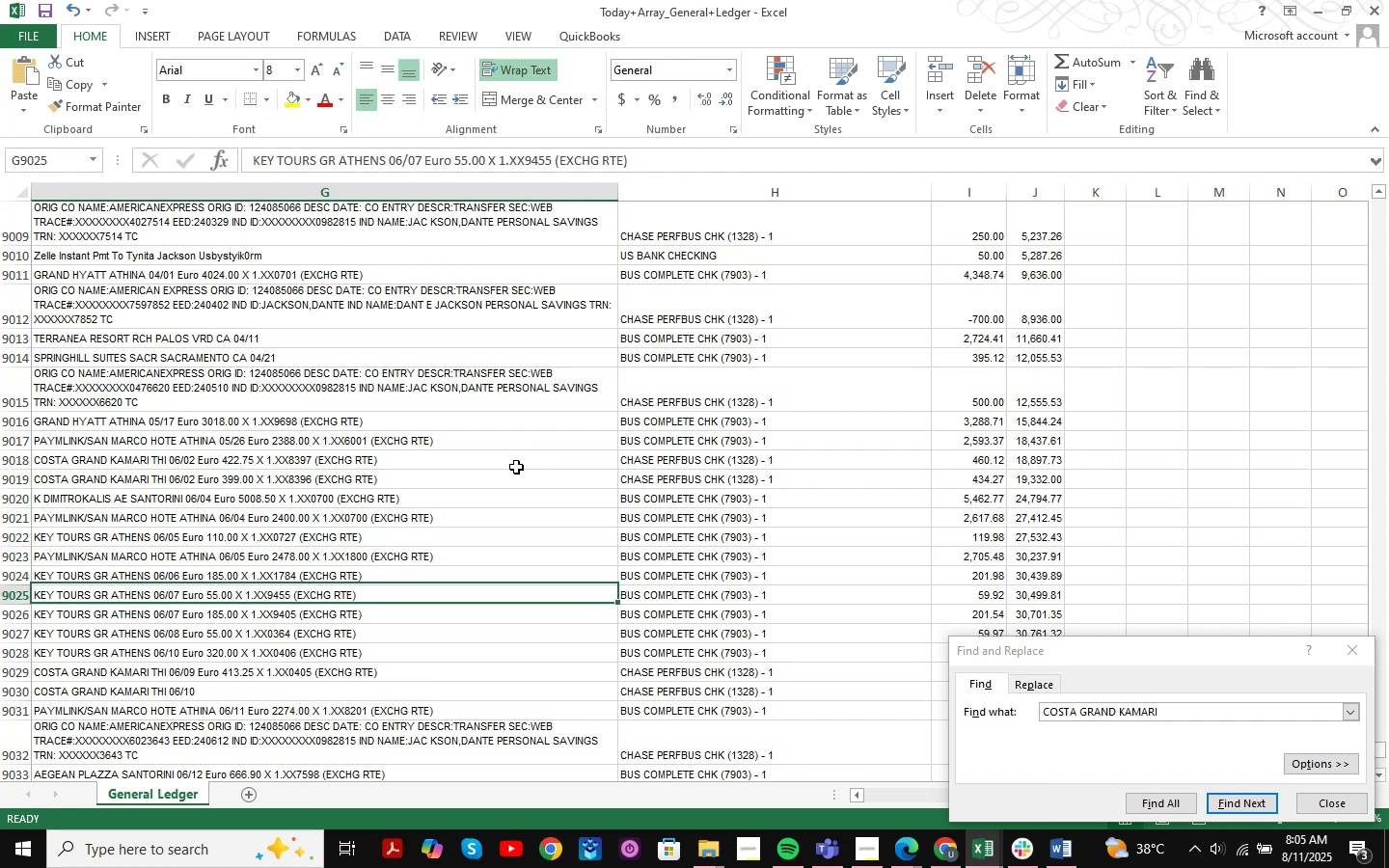 
key(NumpadEnter)
 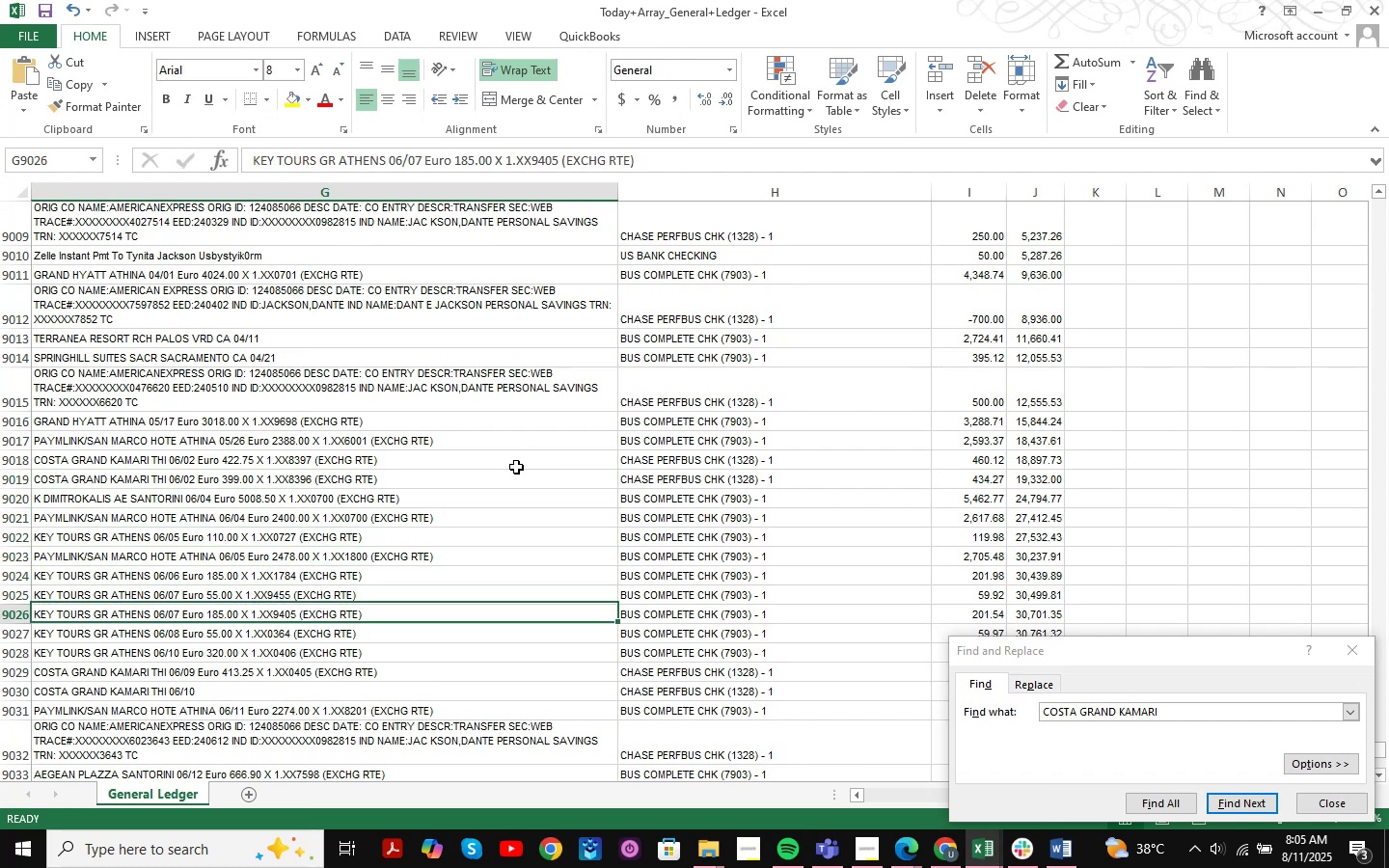 
key(NumpadEnter)
 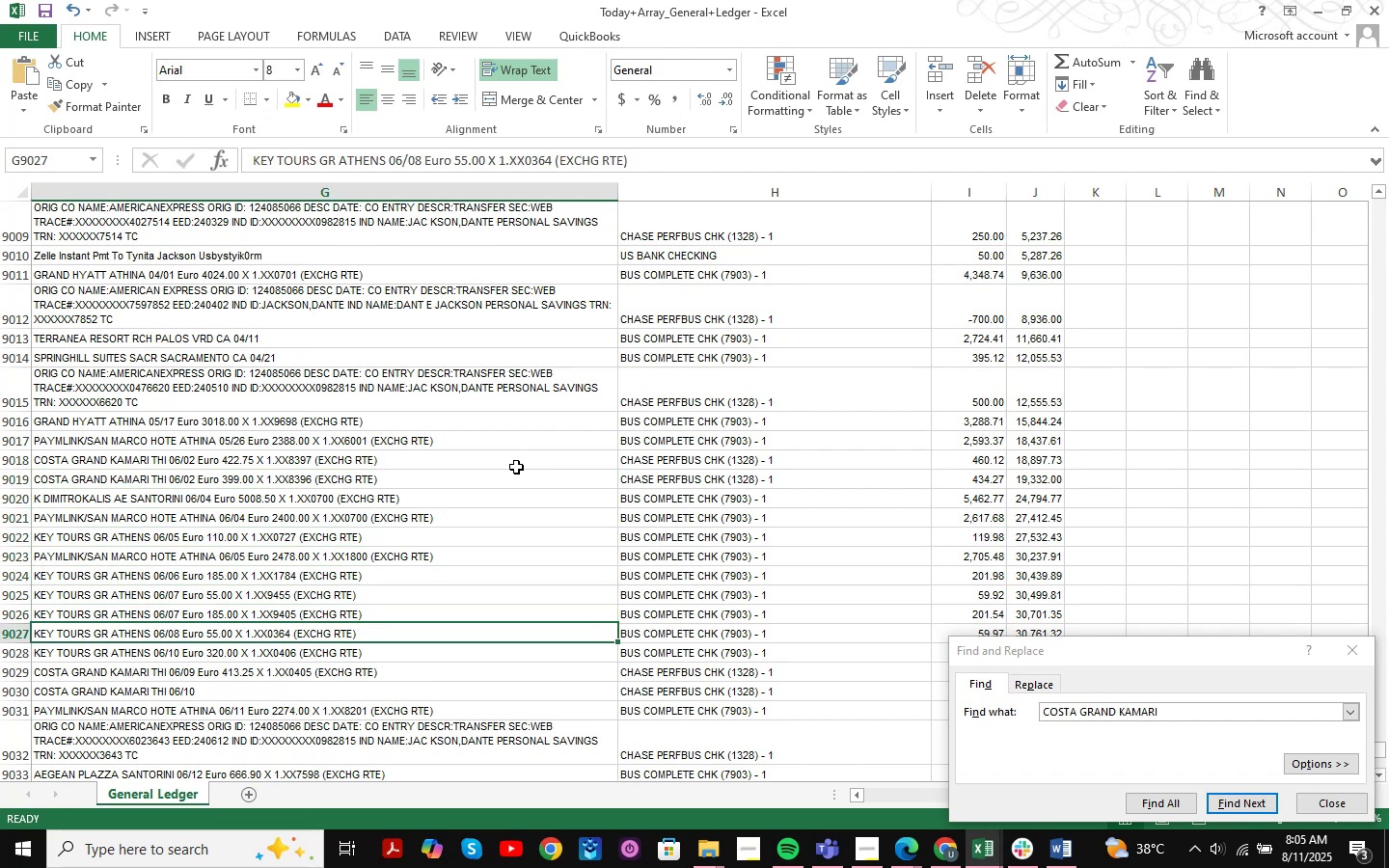 
key(NumpadEnter)
 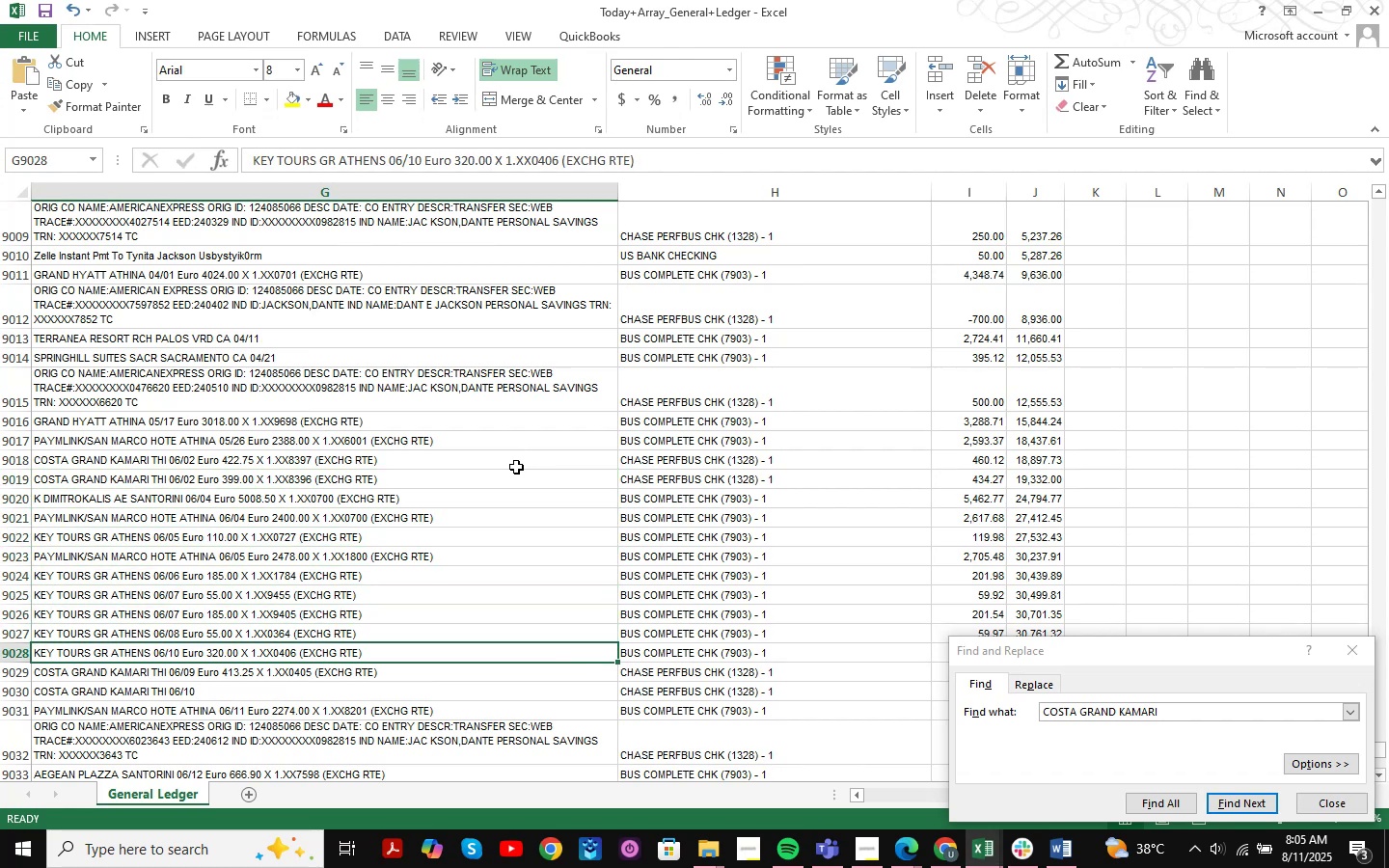 
key(NumpadEnter)
 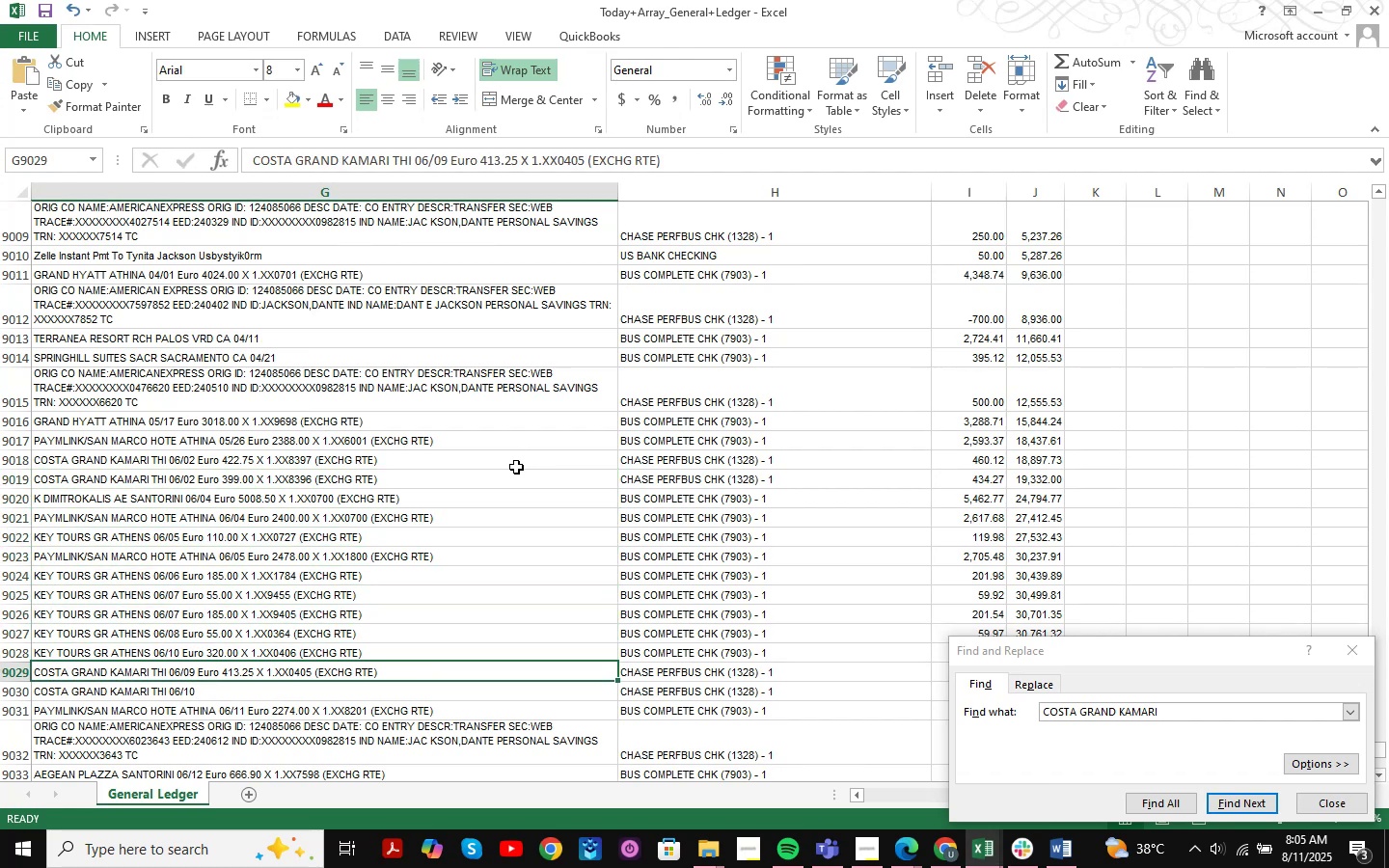 
key(NumpadEnter)
 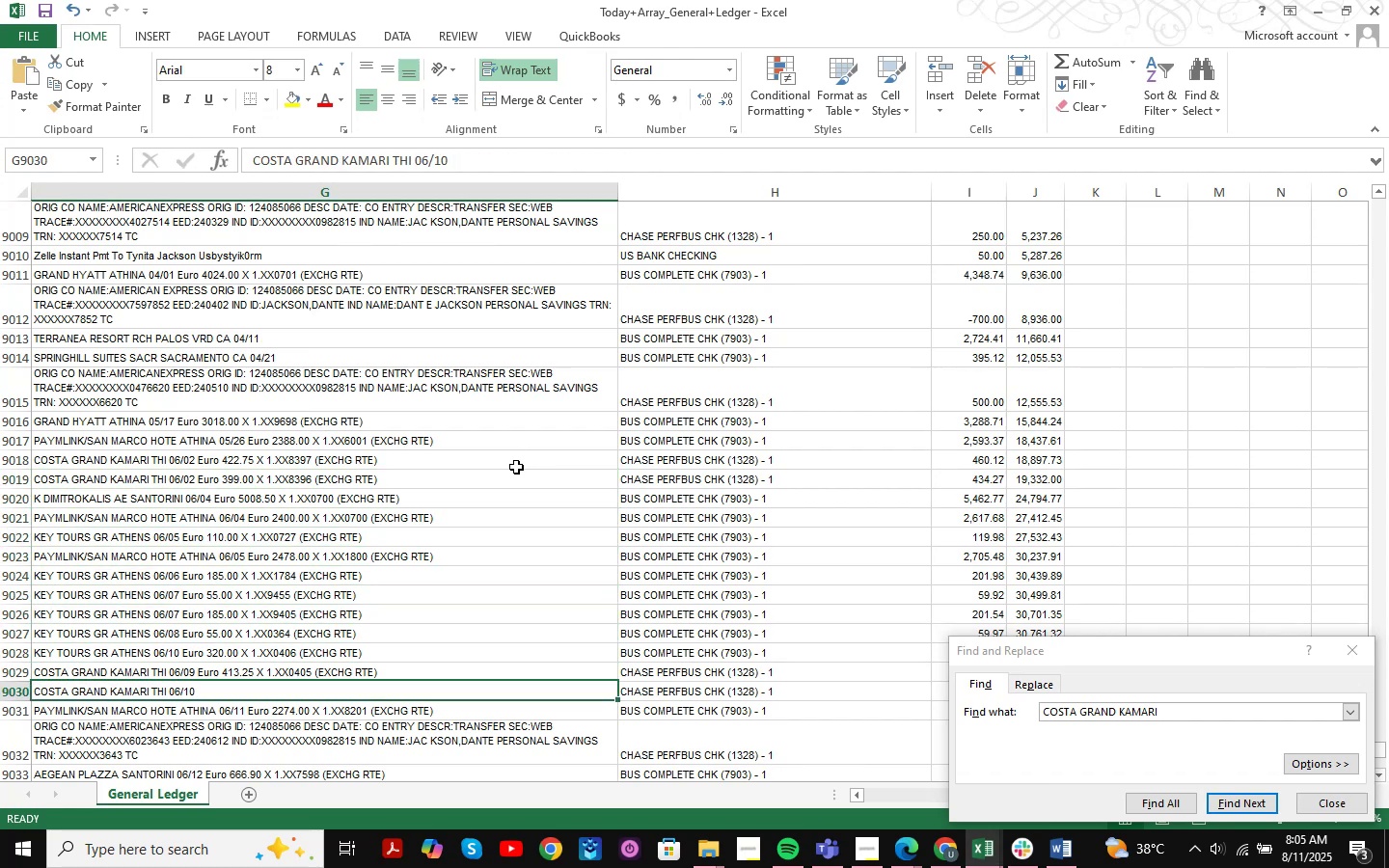 
key(NumpadEnter)
 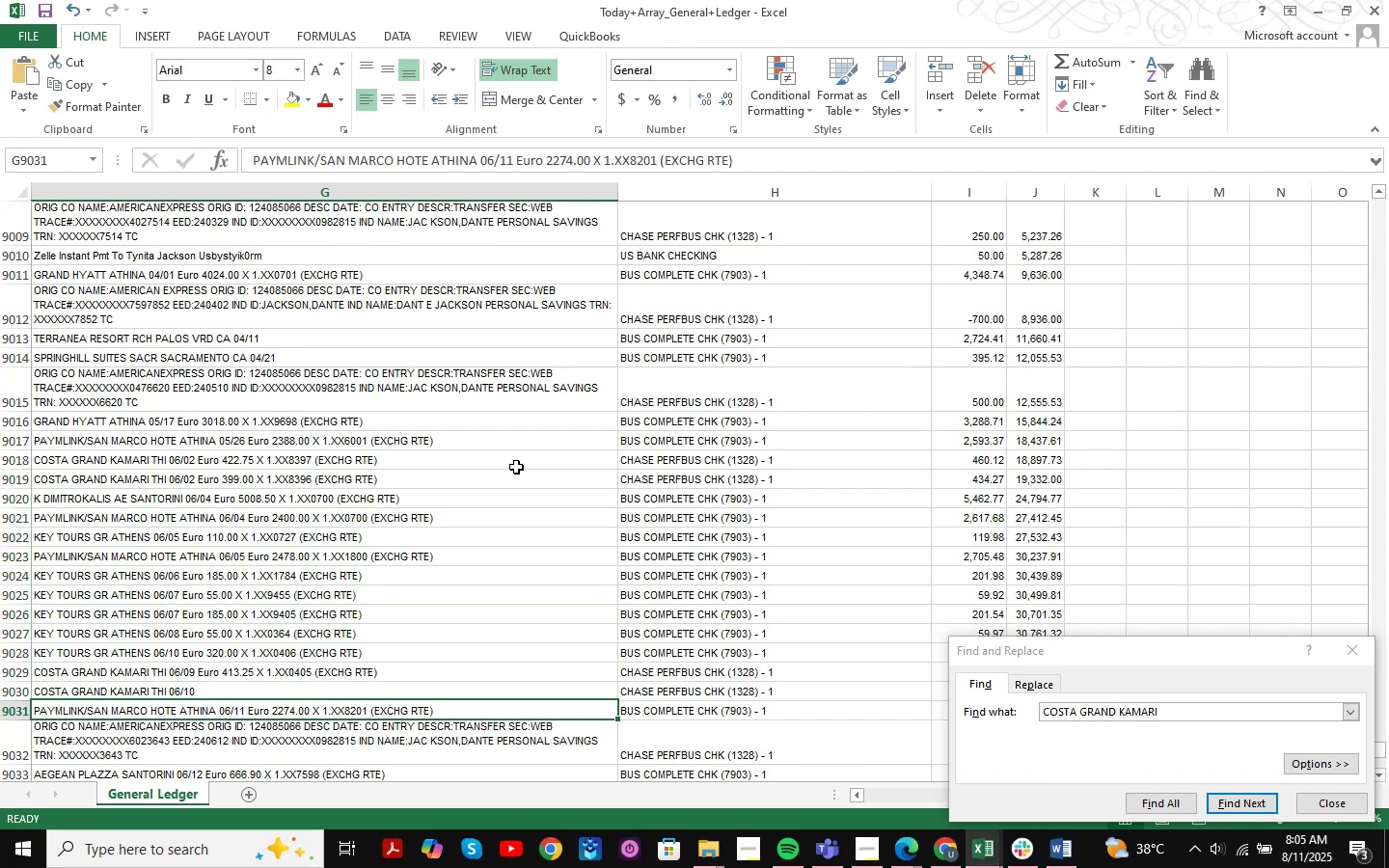 
key(NumpadEnter)
 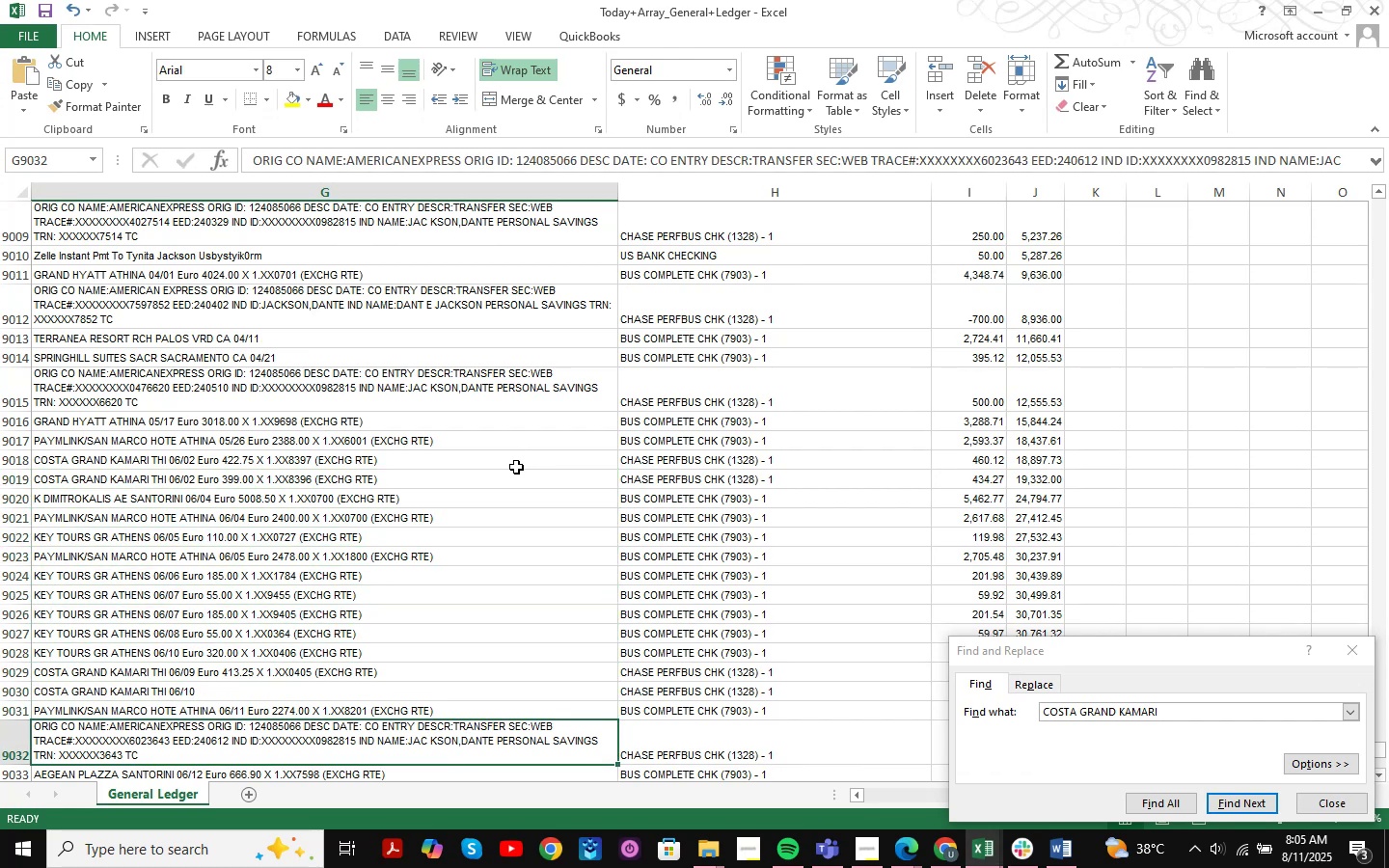 
key(NumpadEnter)
 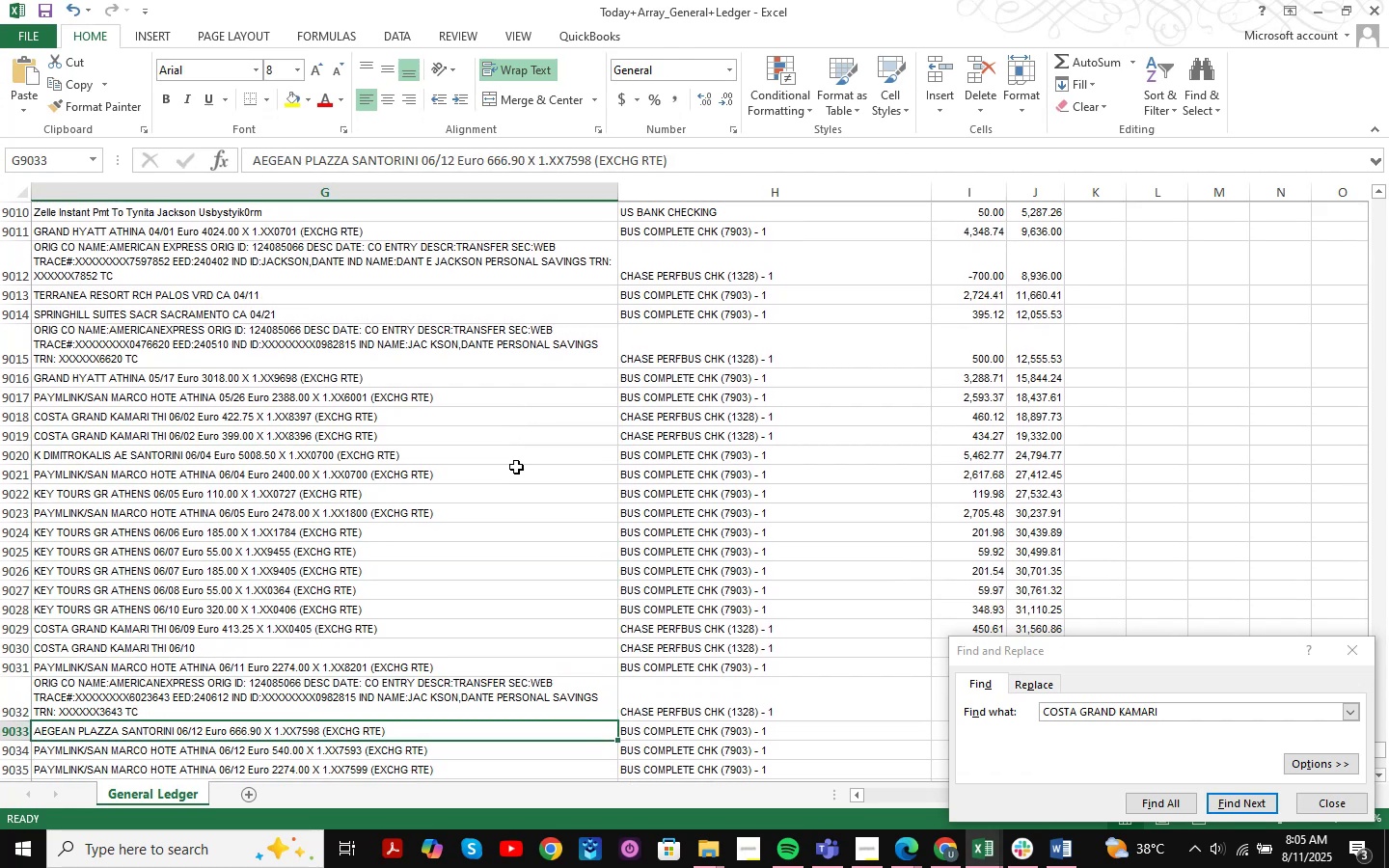 
key(NumpadEnter)
 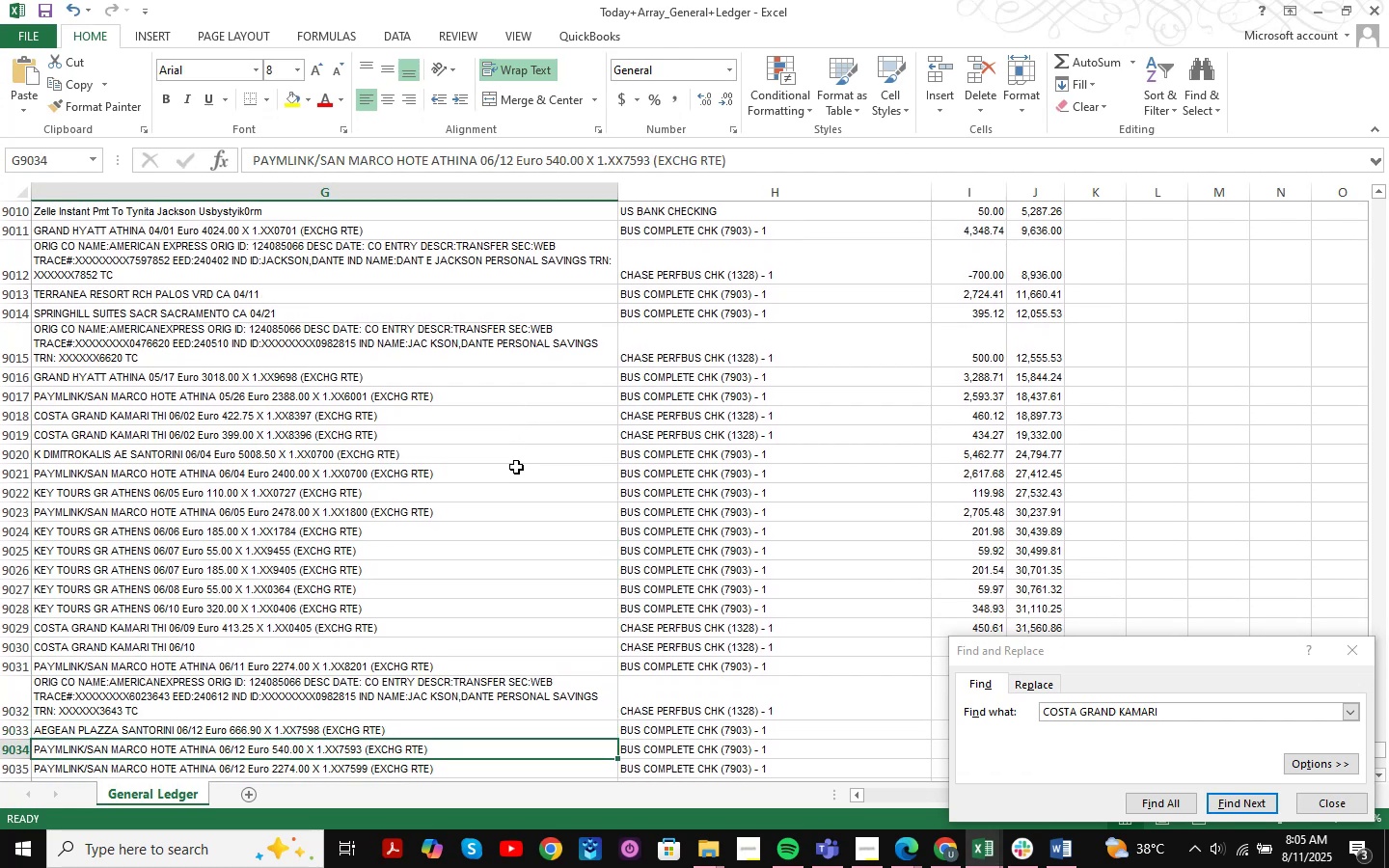 
key(NumpadEnter)
 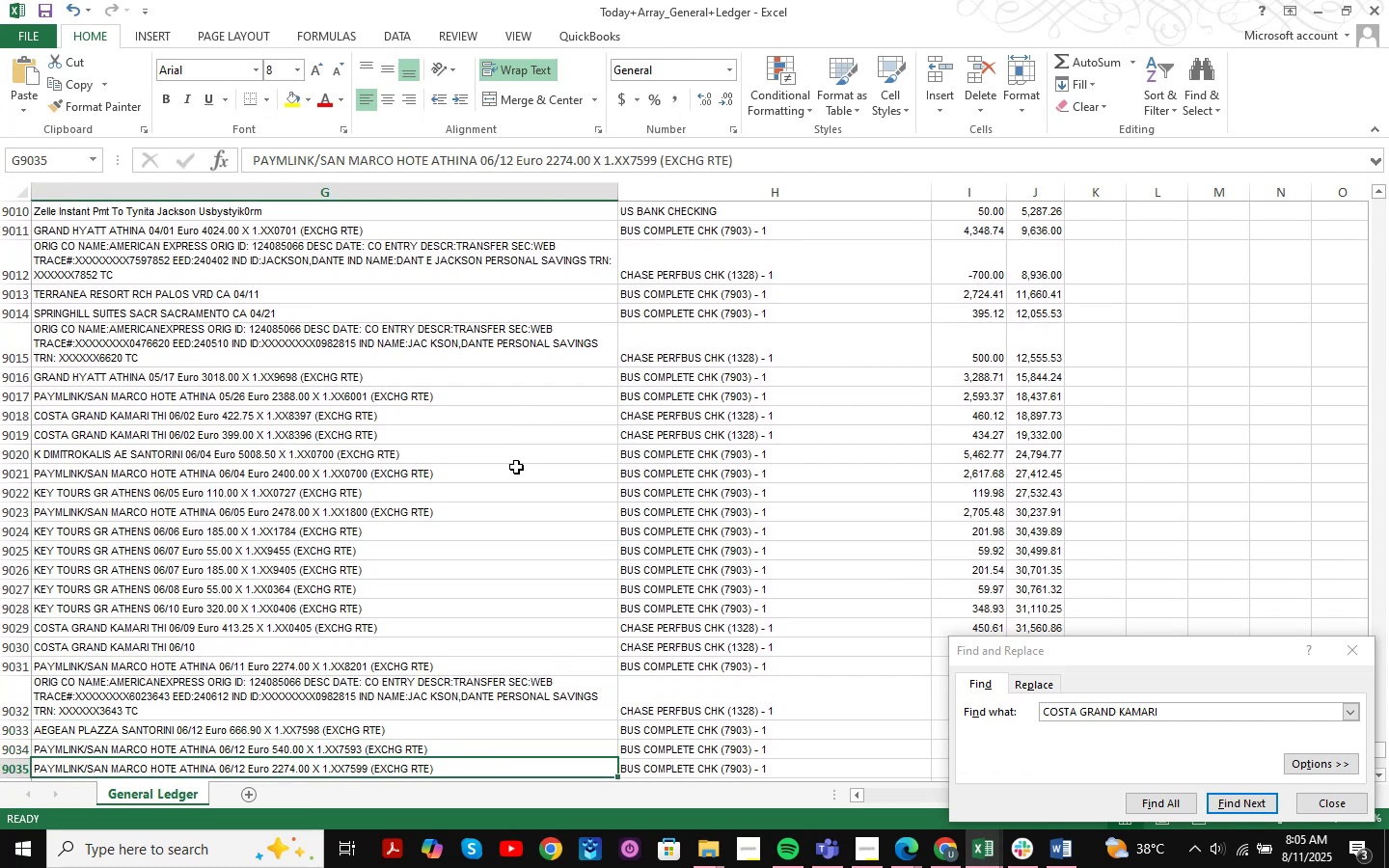 
key(NumpadEnter)
 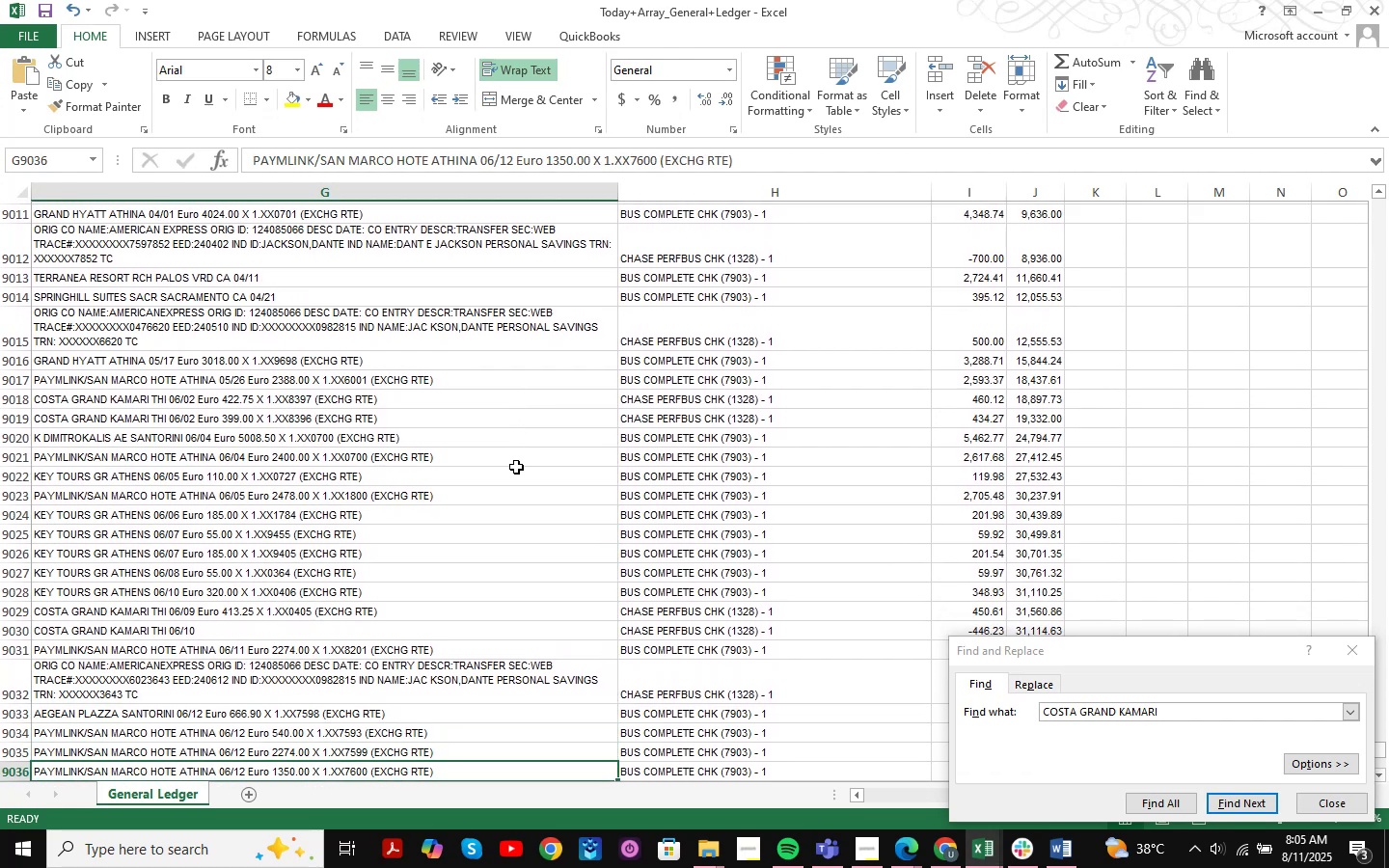 
key(NumpadEnter)
 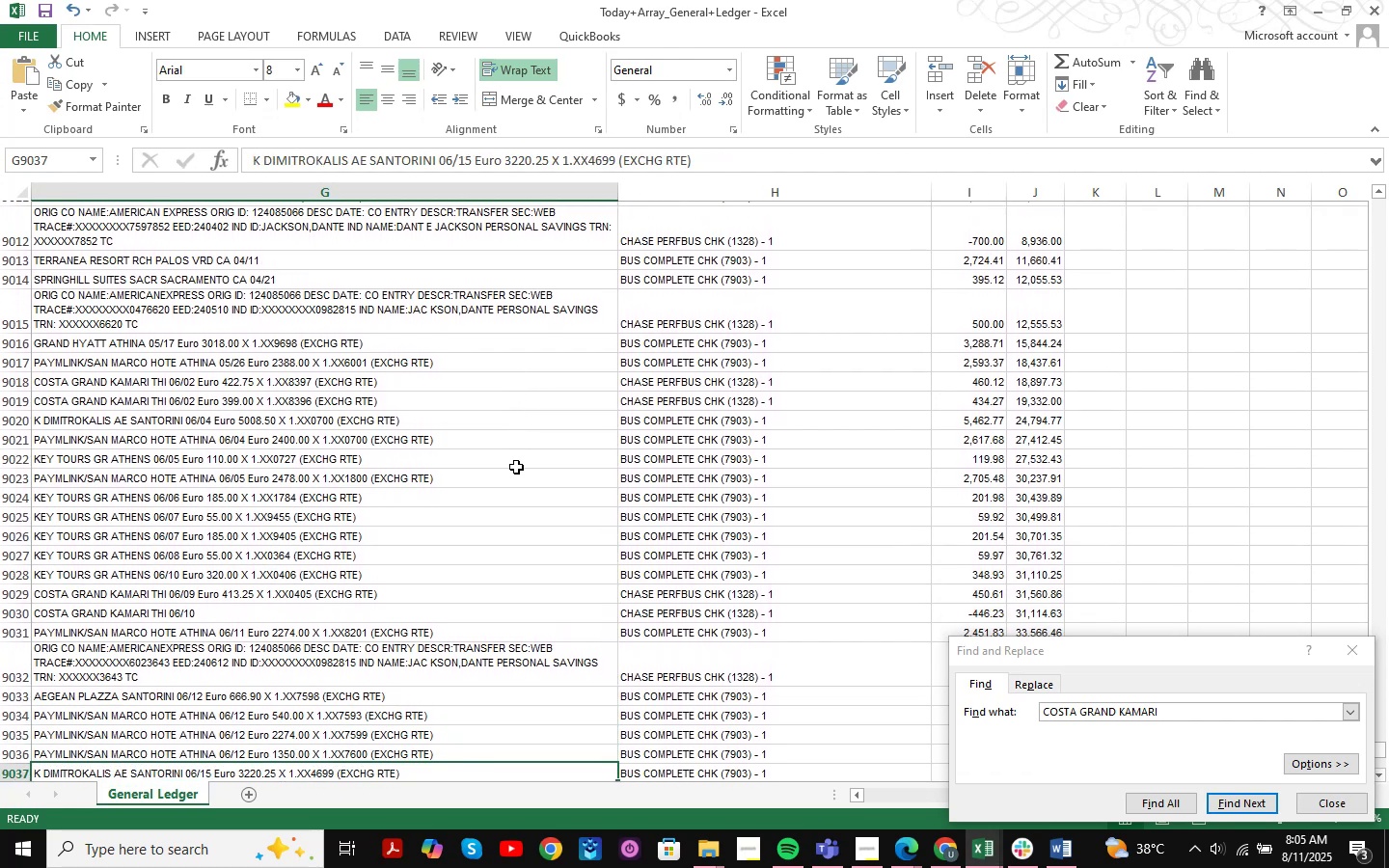 
key(NumpadEnter)
 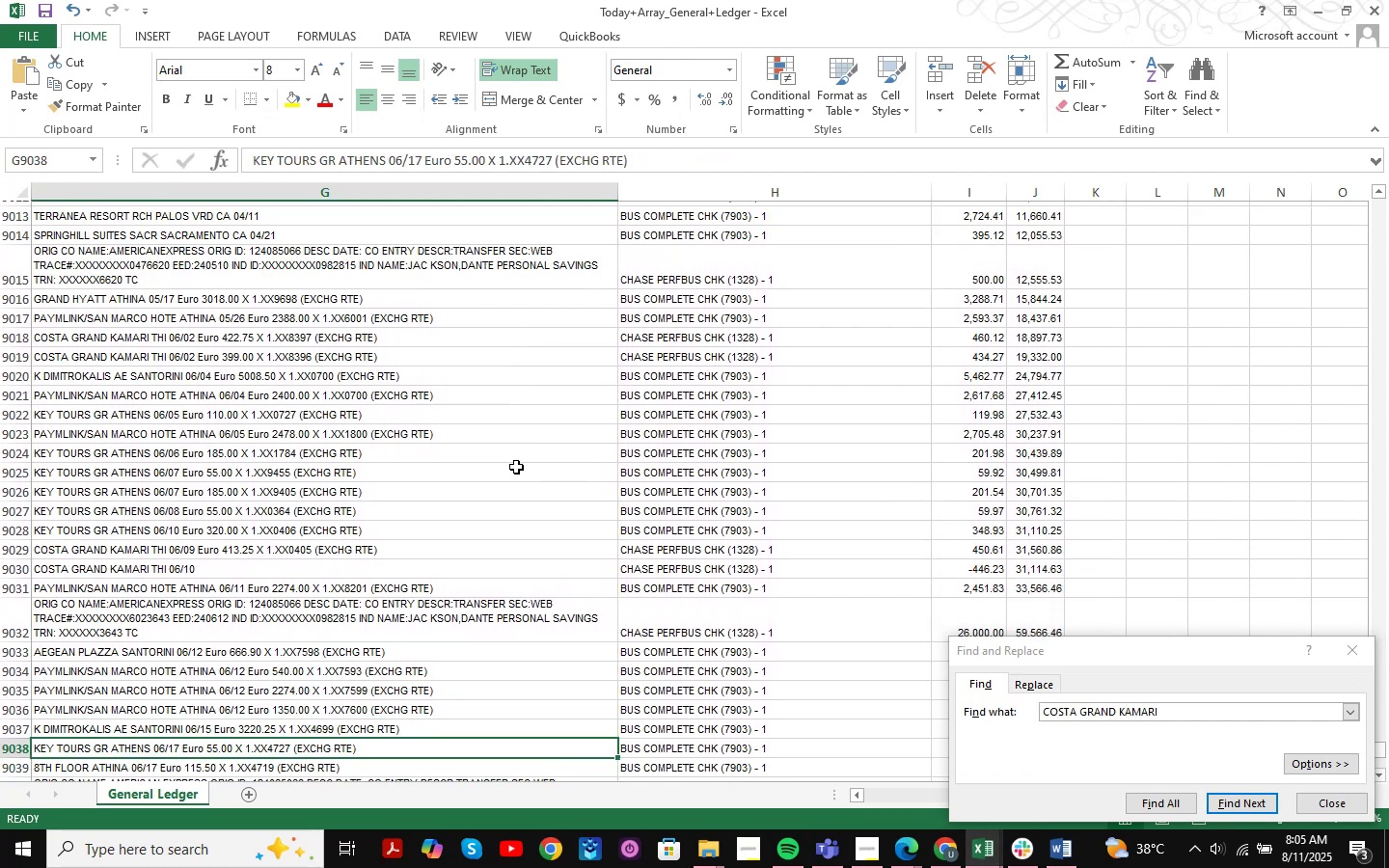 
key(NumpadEnter)
 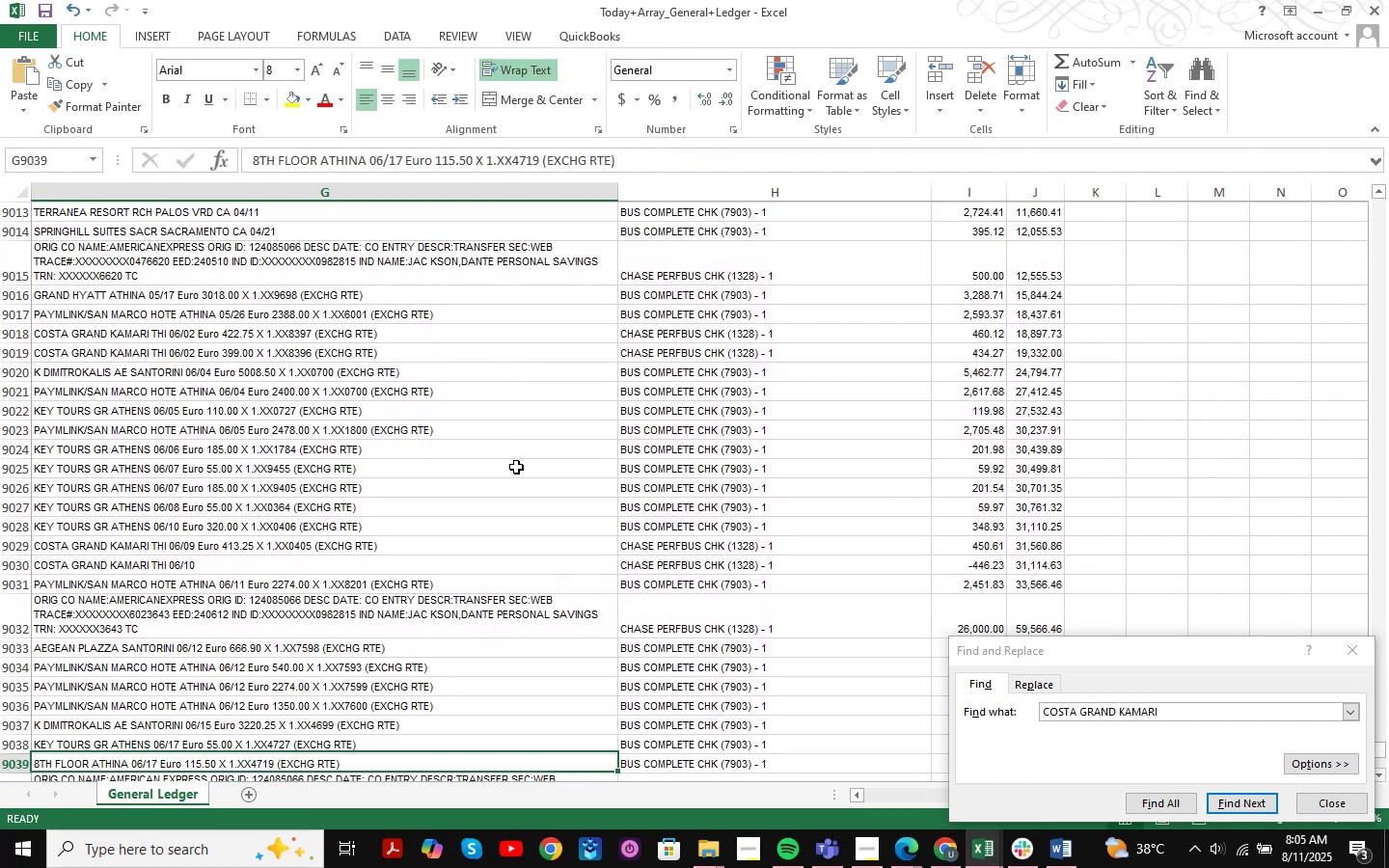 
key(NumpadEnter)
 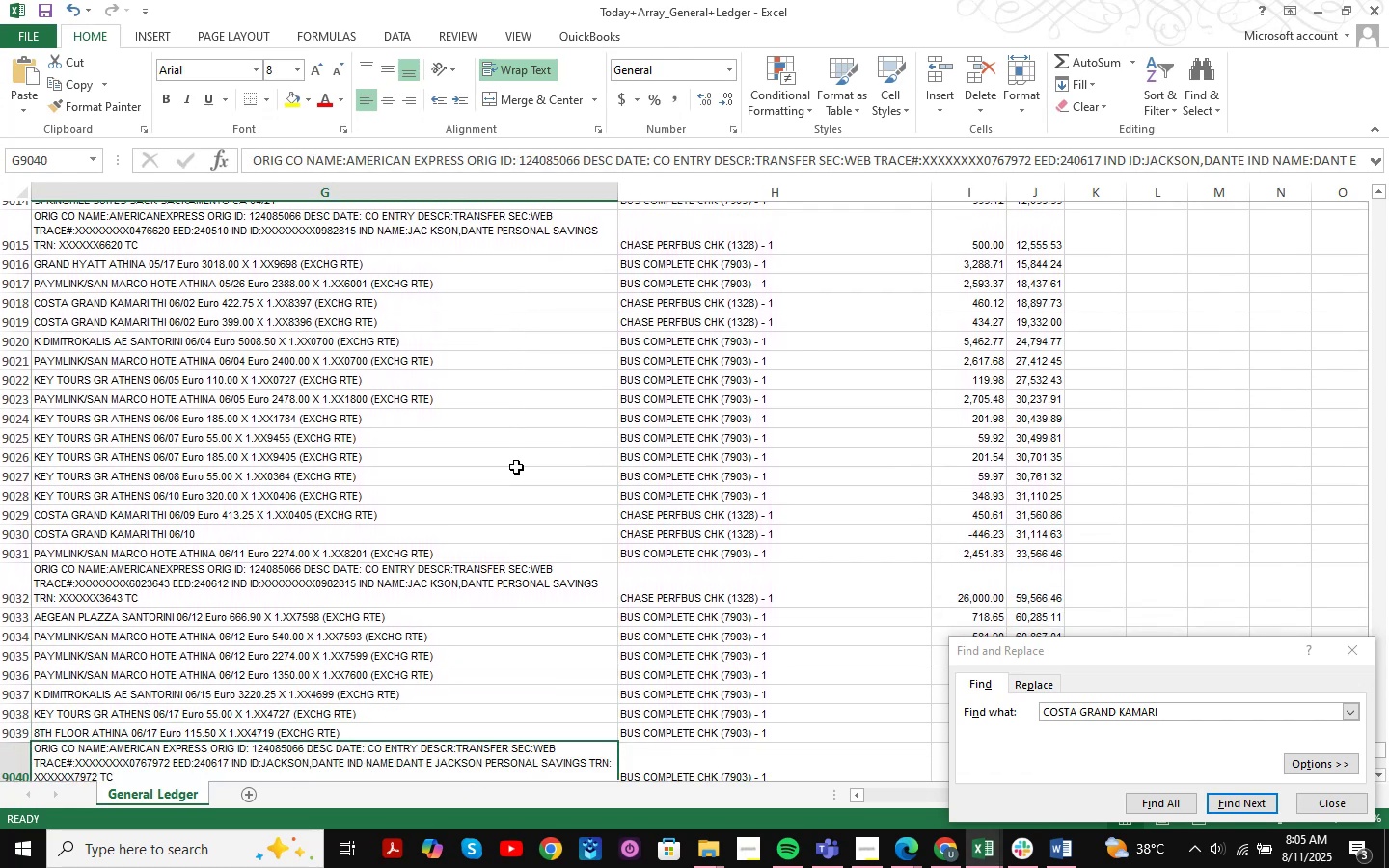 
key(NumpadEnter)
 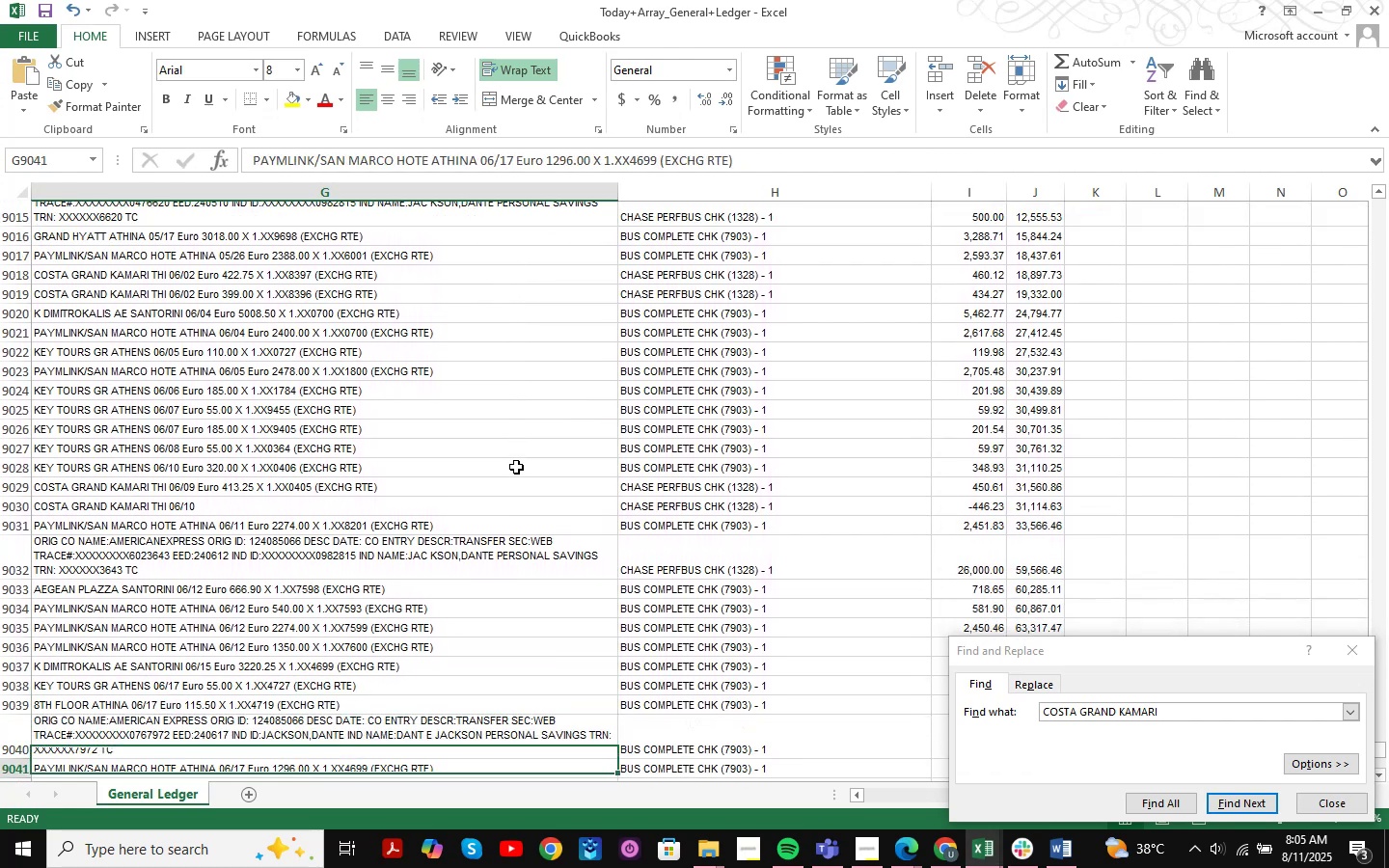 
key(NumpadEnter)
 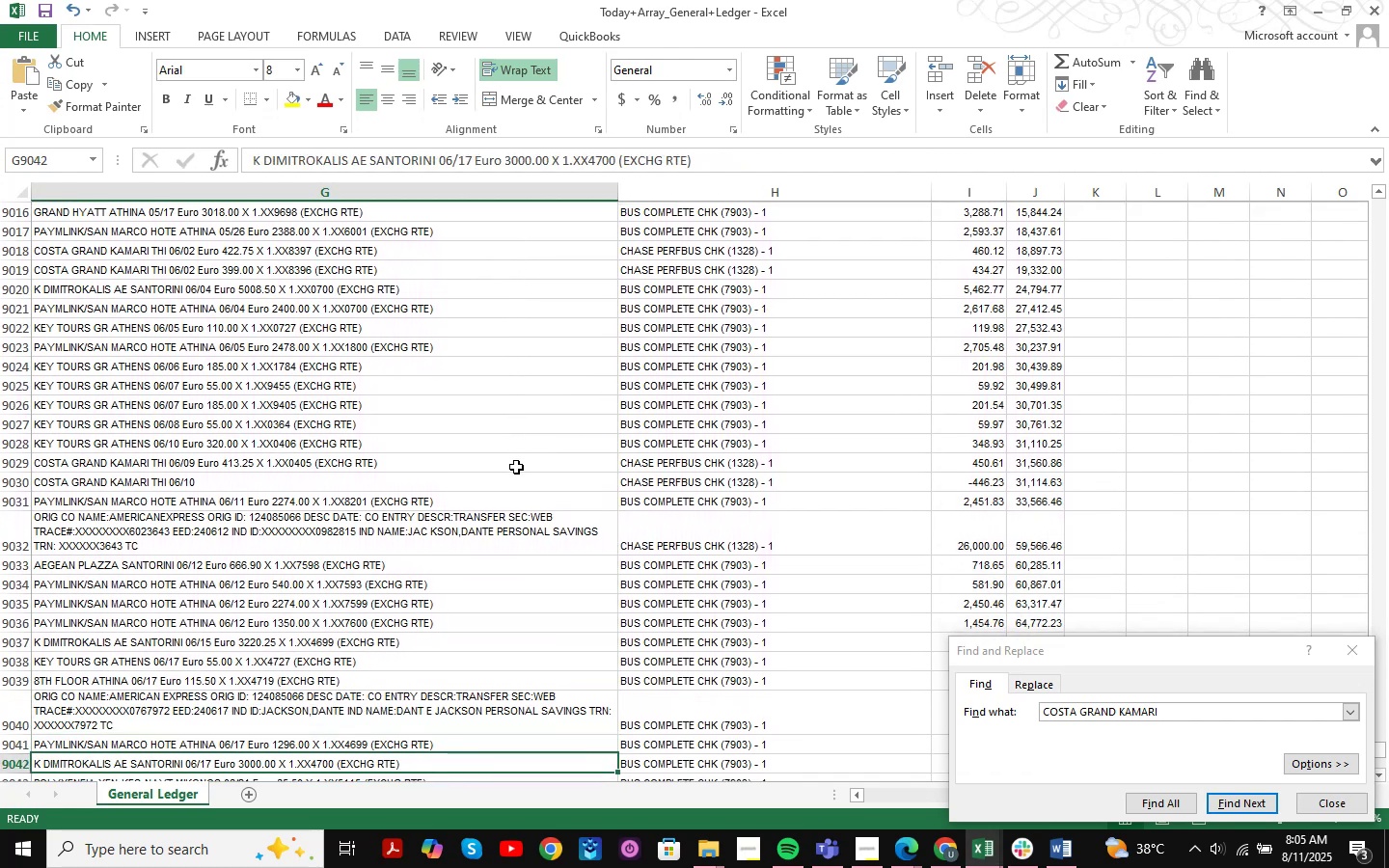 
key(NumpadEnter)
 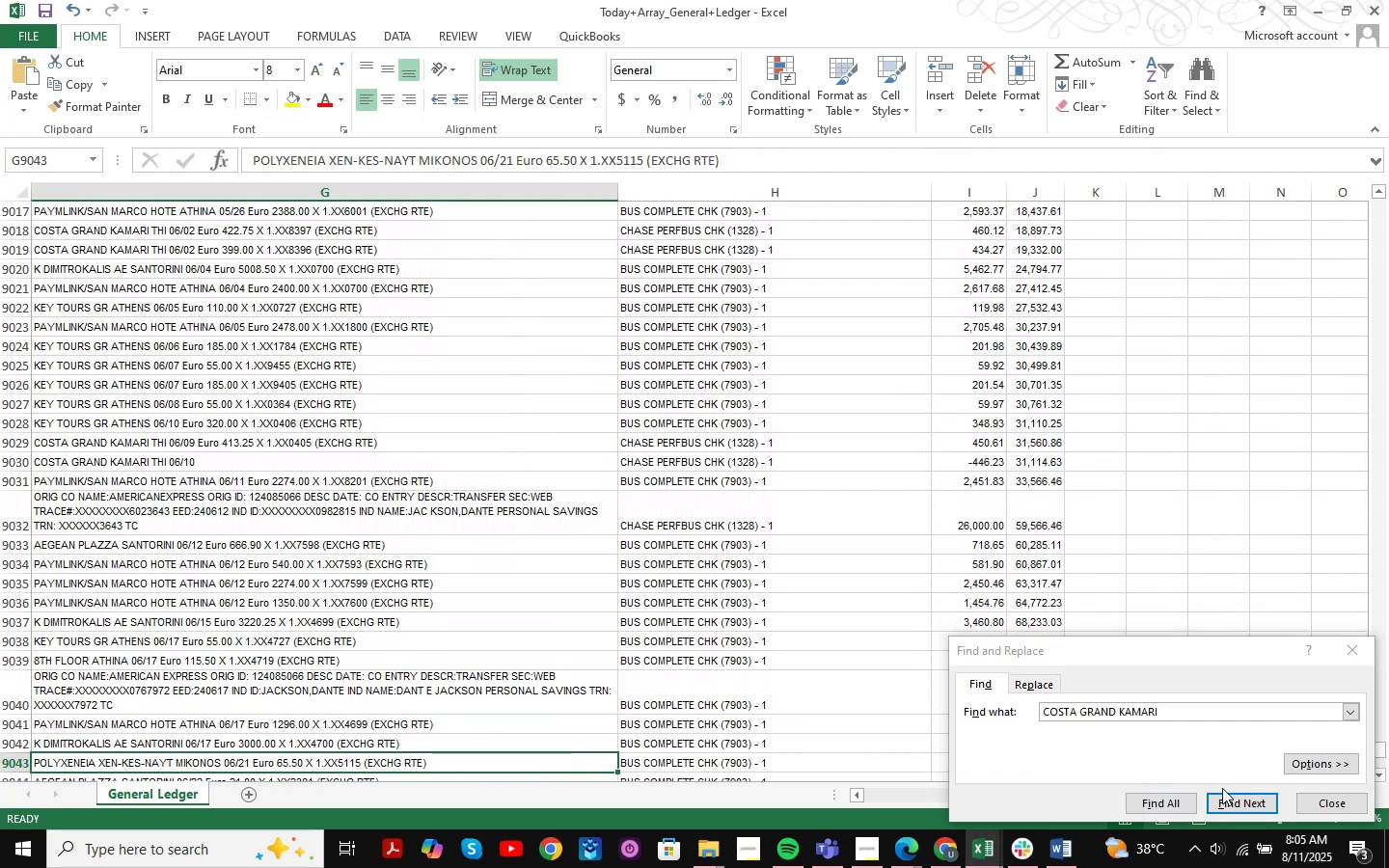 
left_click([1229, 799])
 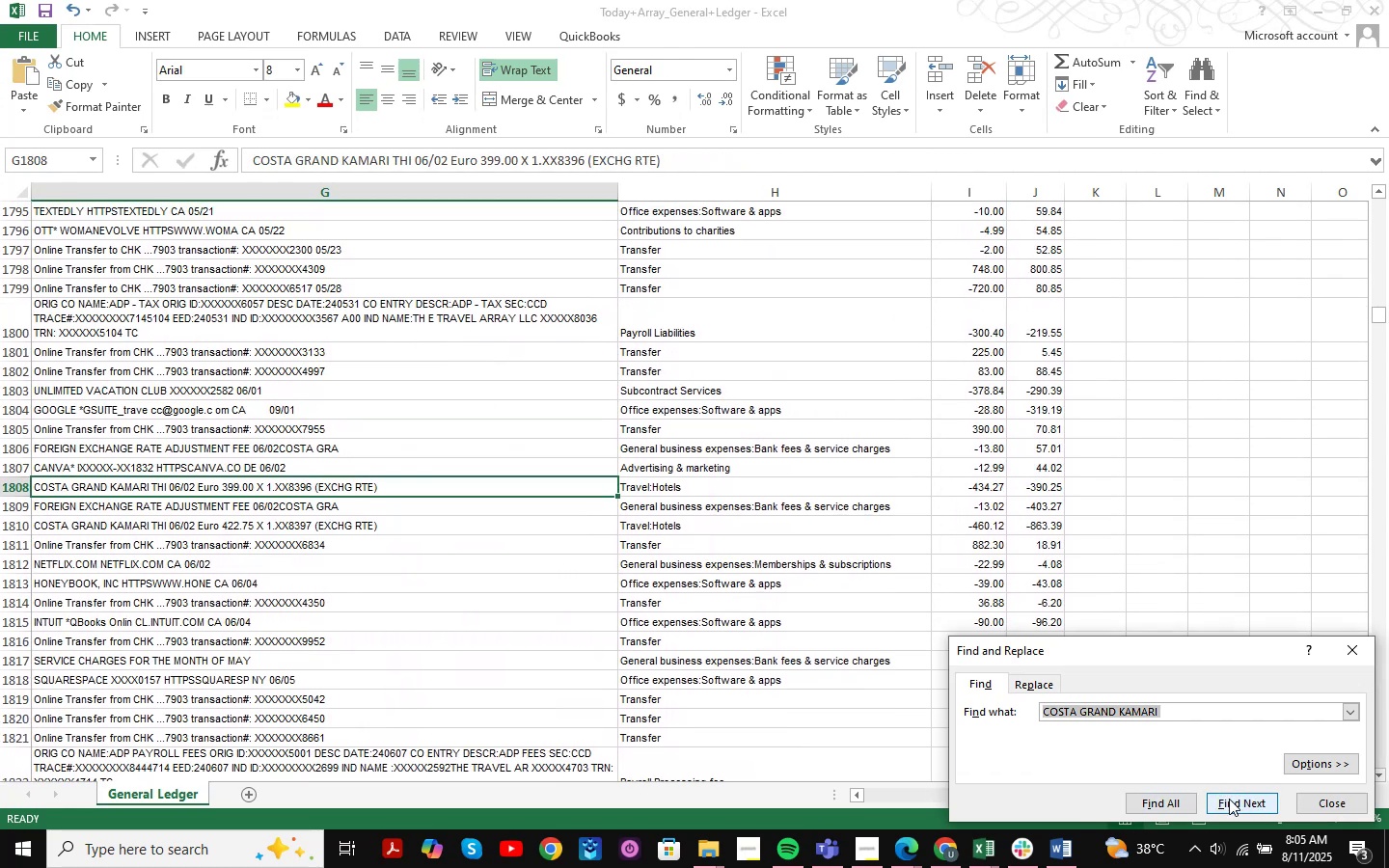 
left_click([1229, 799])
 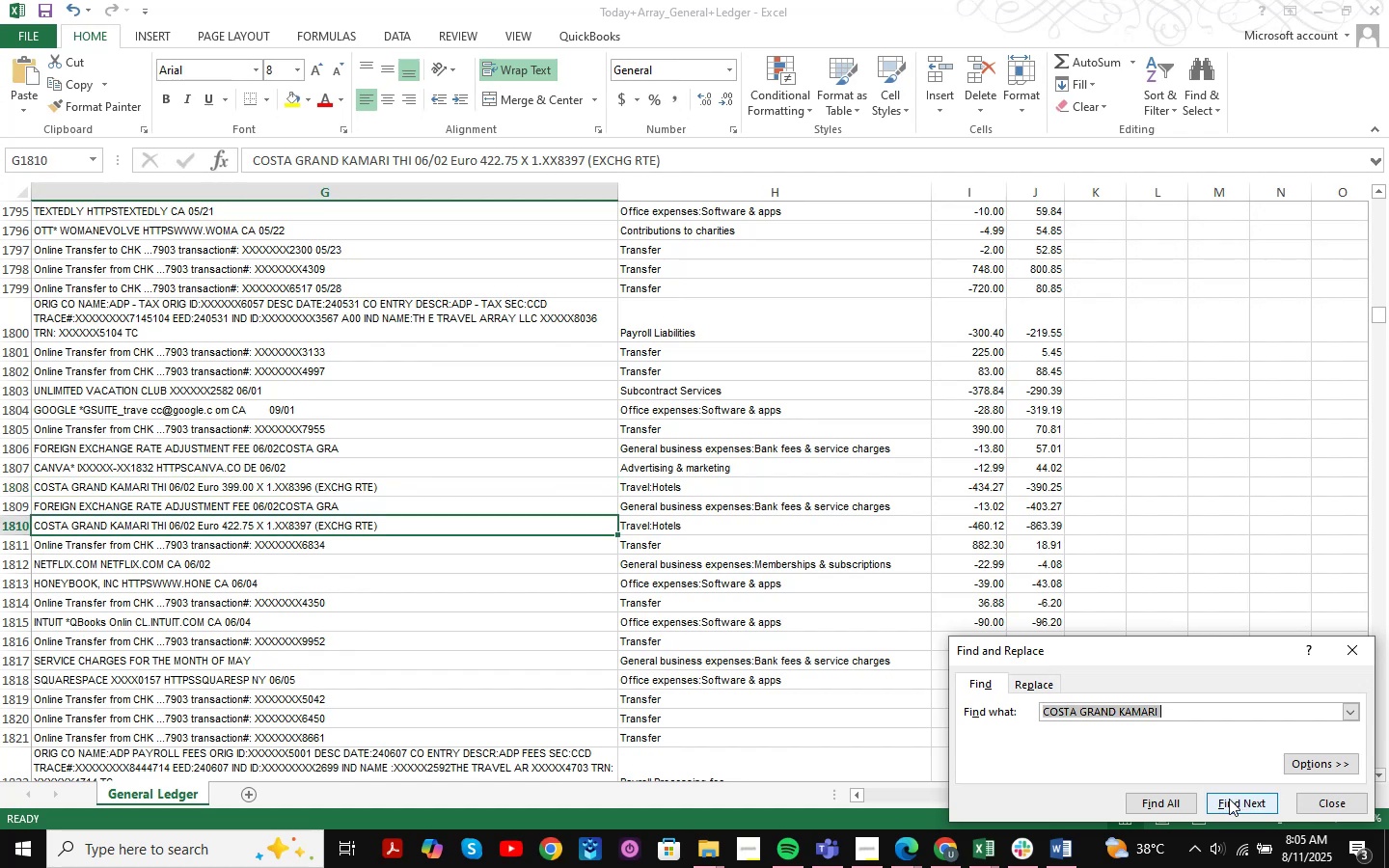 
left_click([1229, 799])
 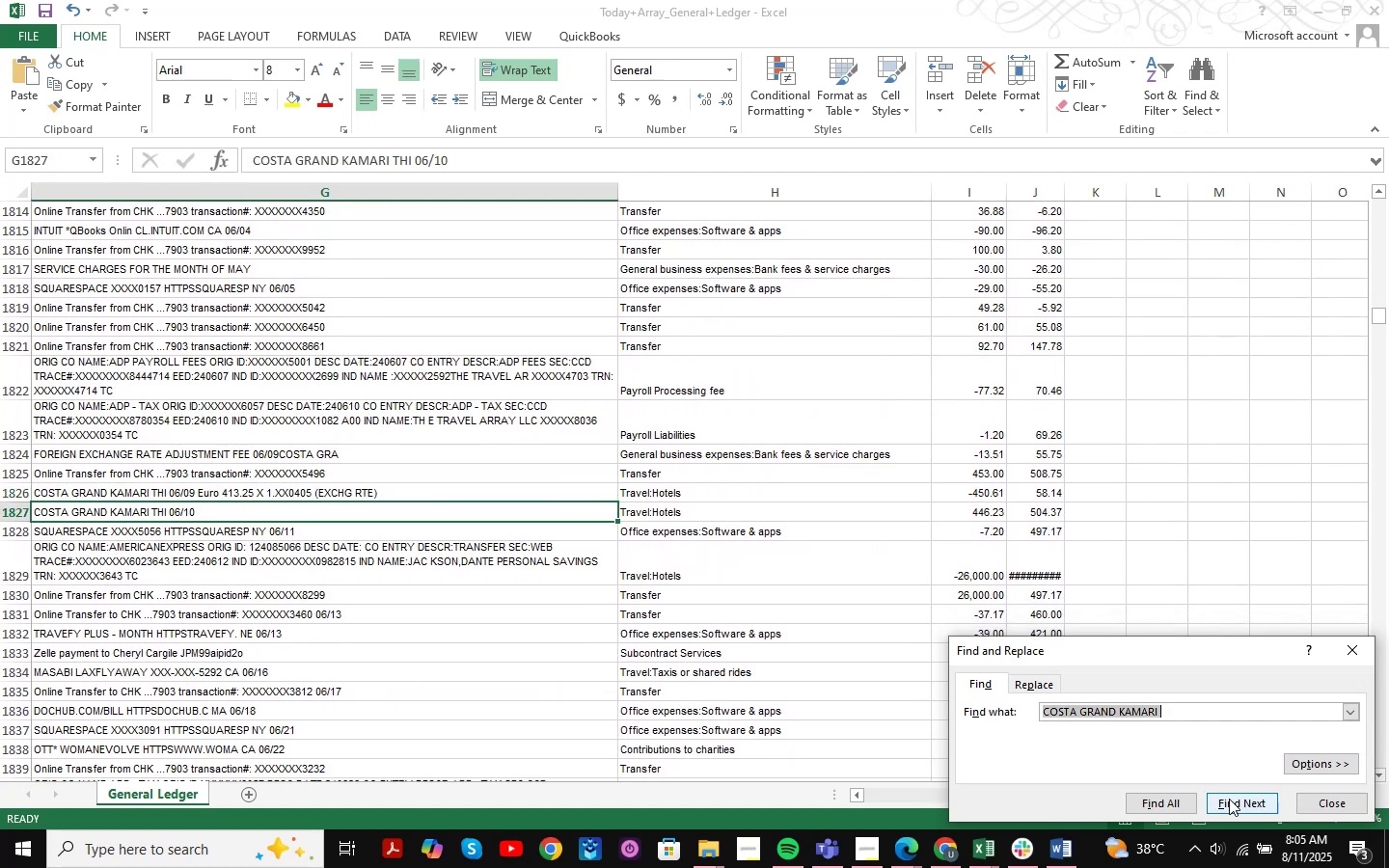 
double_click([1229, 799])
 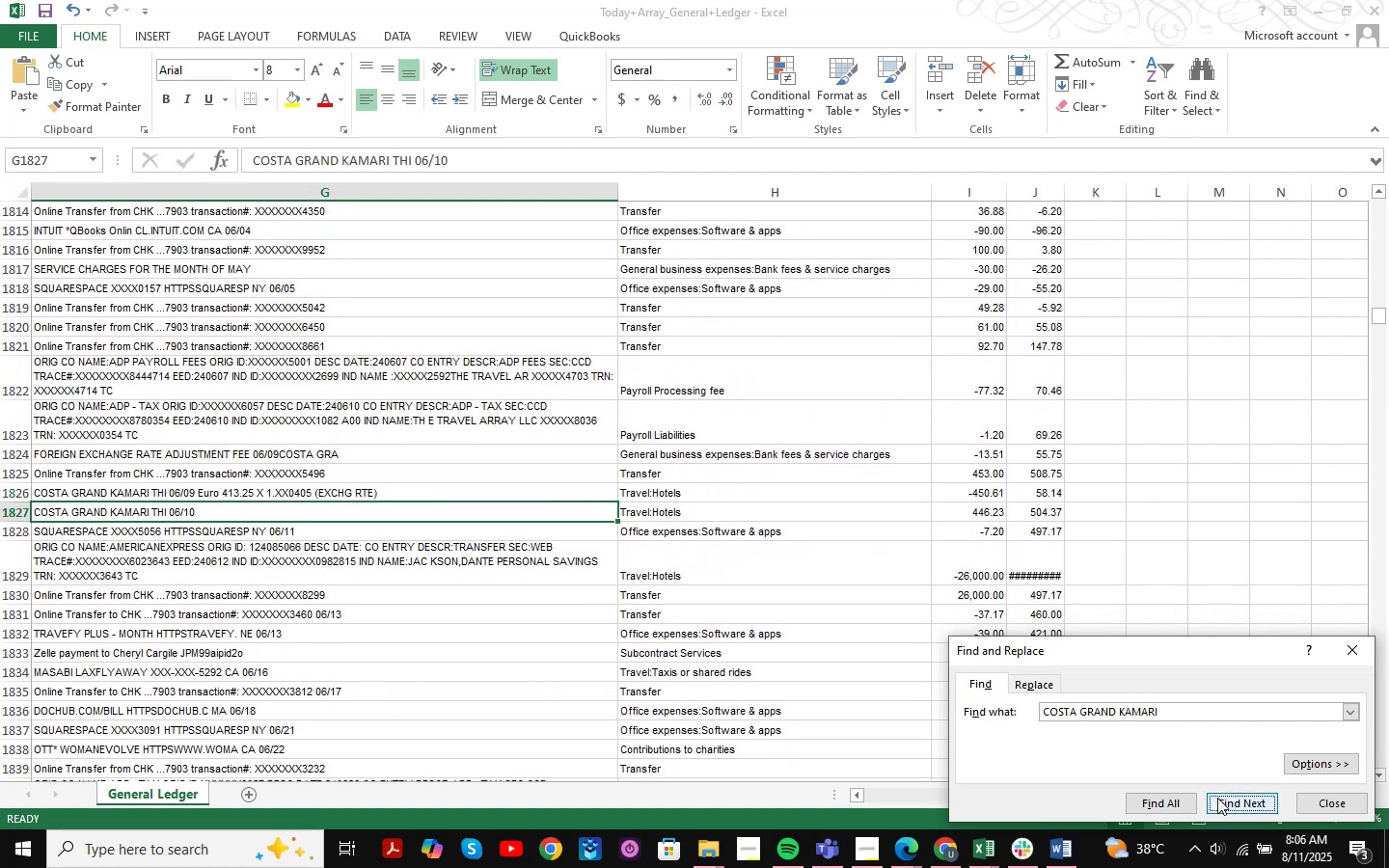 
left_click([1316, 13])
 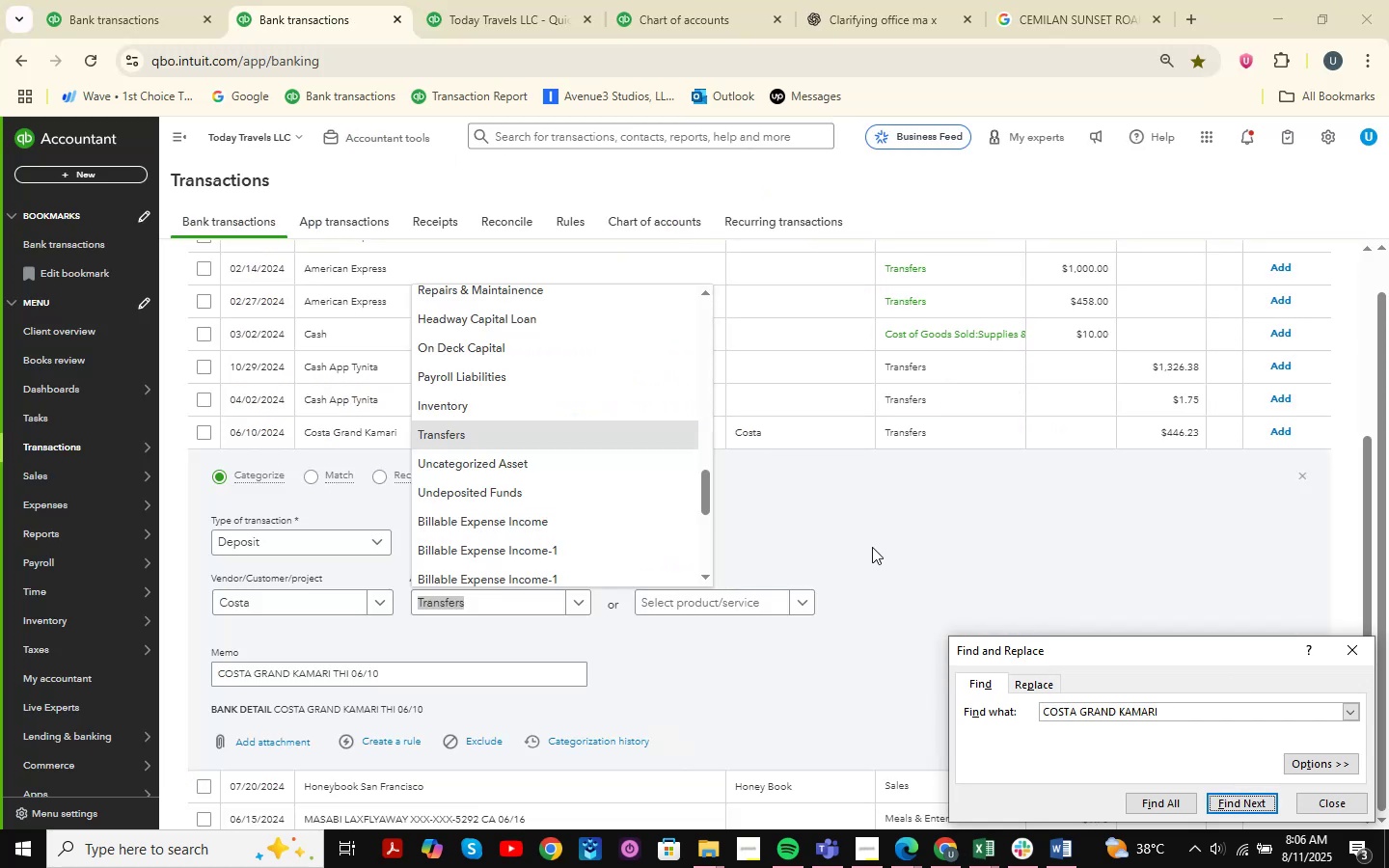 
left_click([872, 547])
 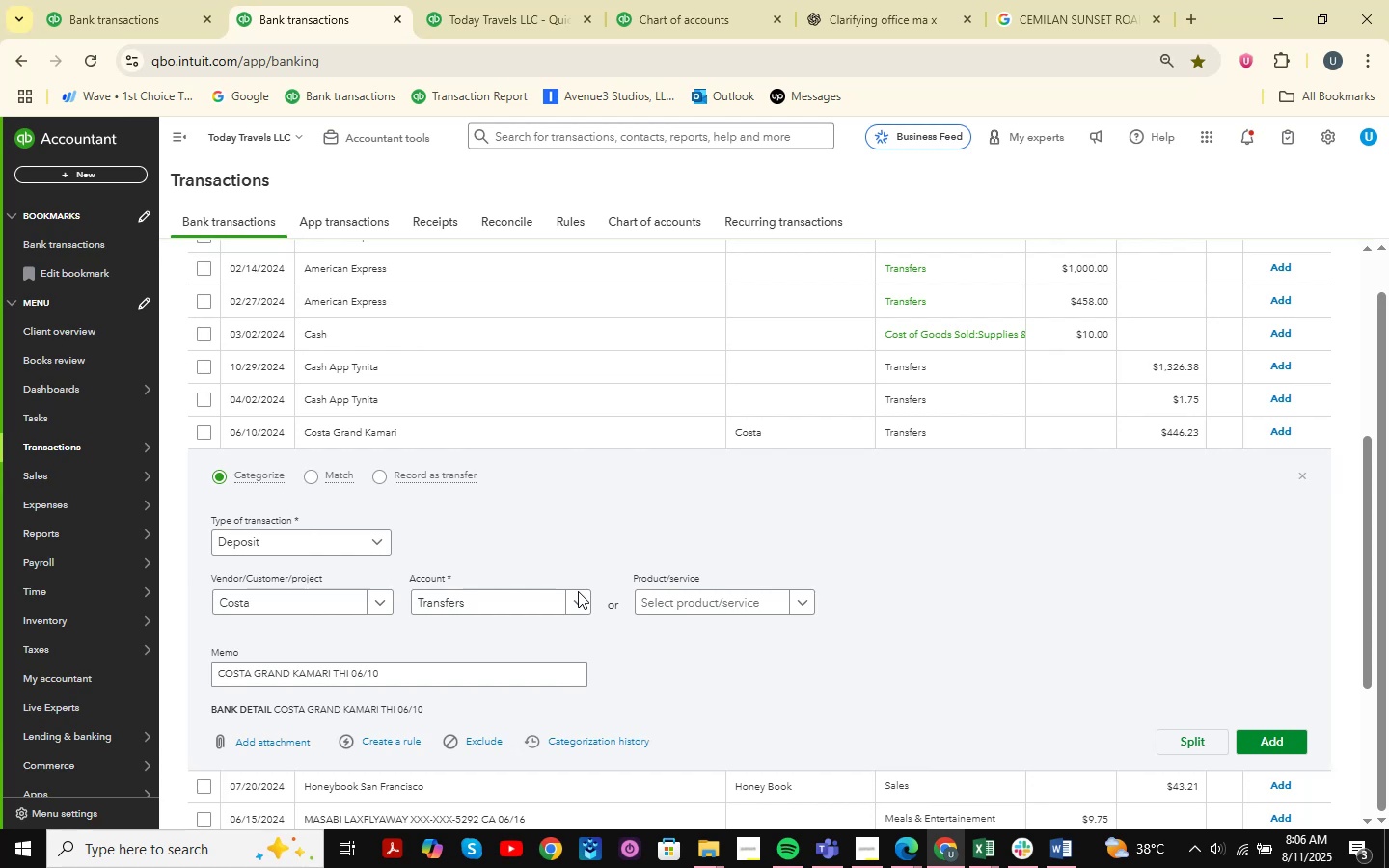 
left_click([516, 600])
 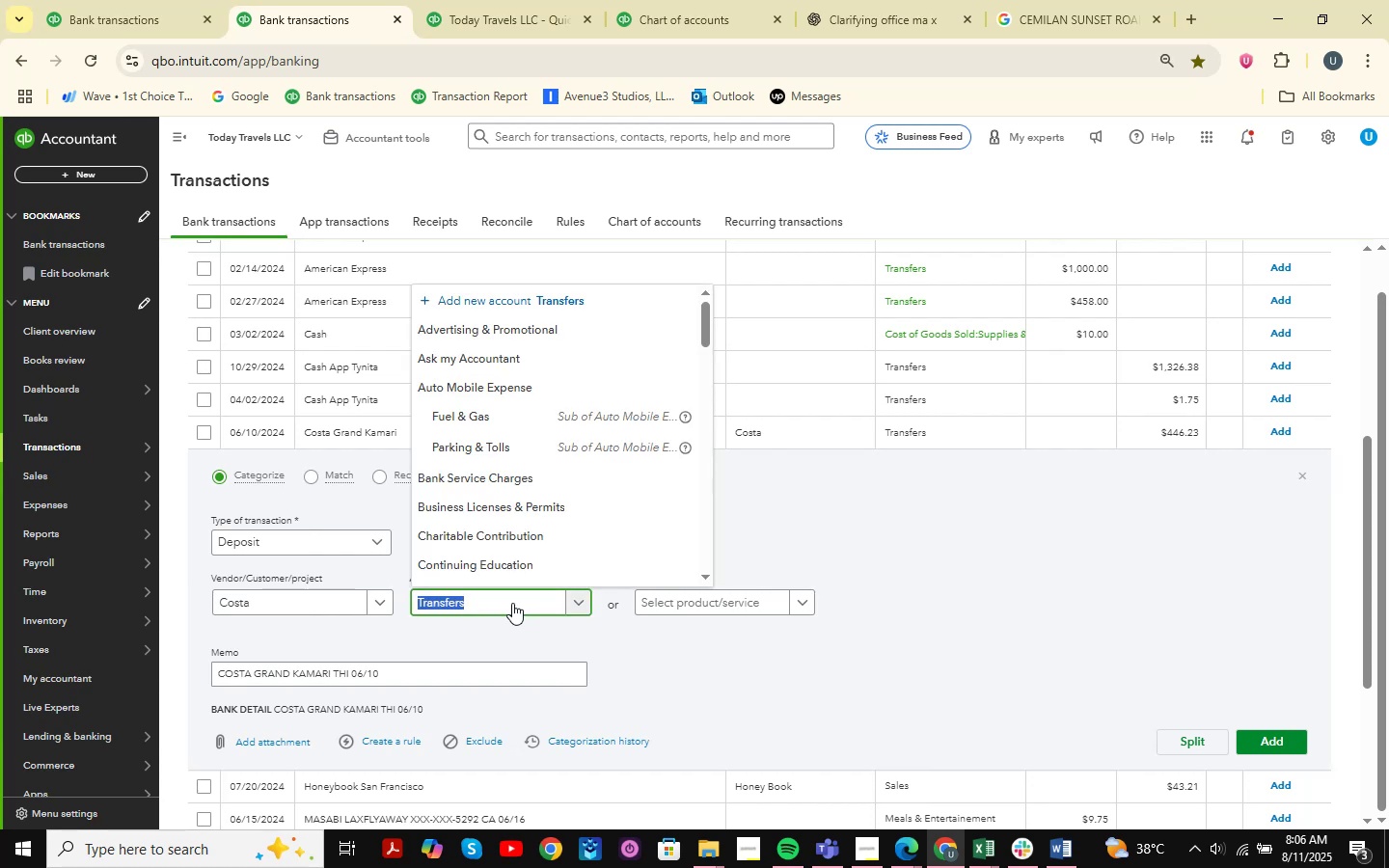 
type(travel )
 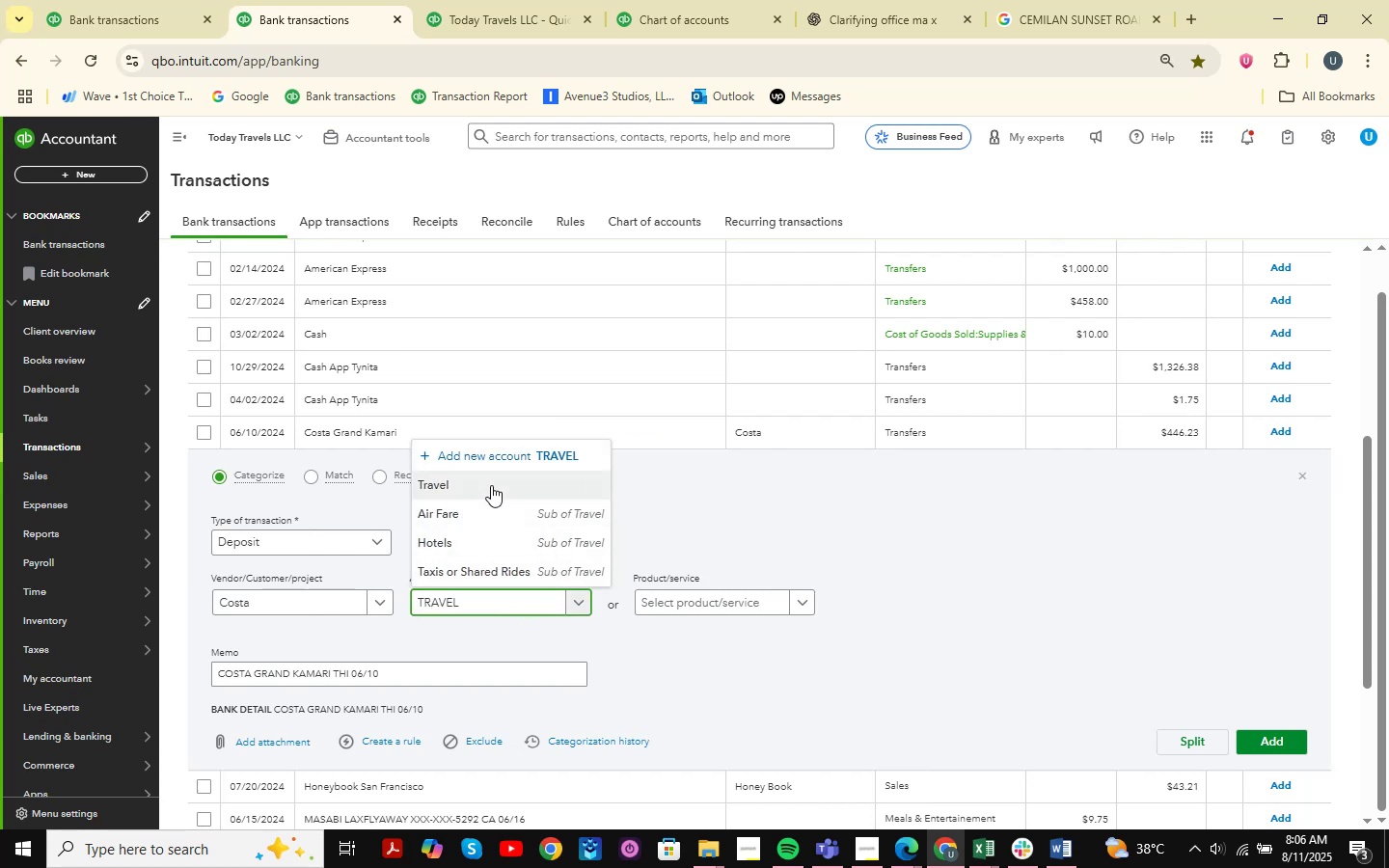 
left_click([510, 547])
 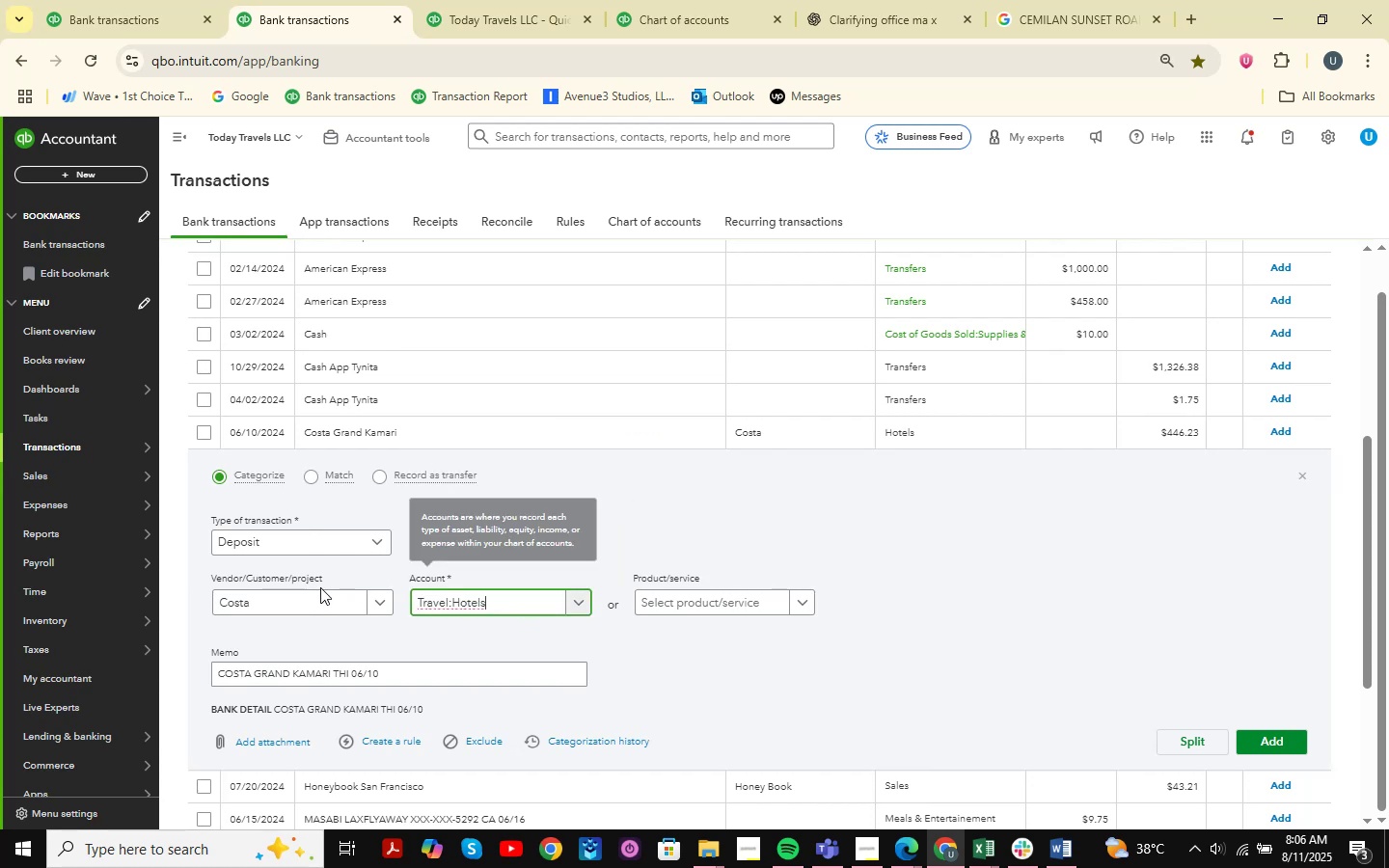 
left_click([286, 593])
 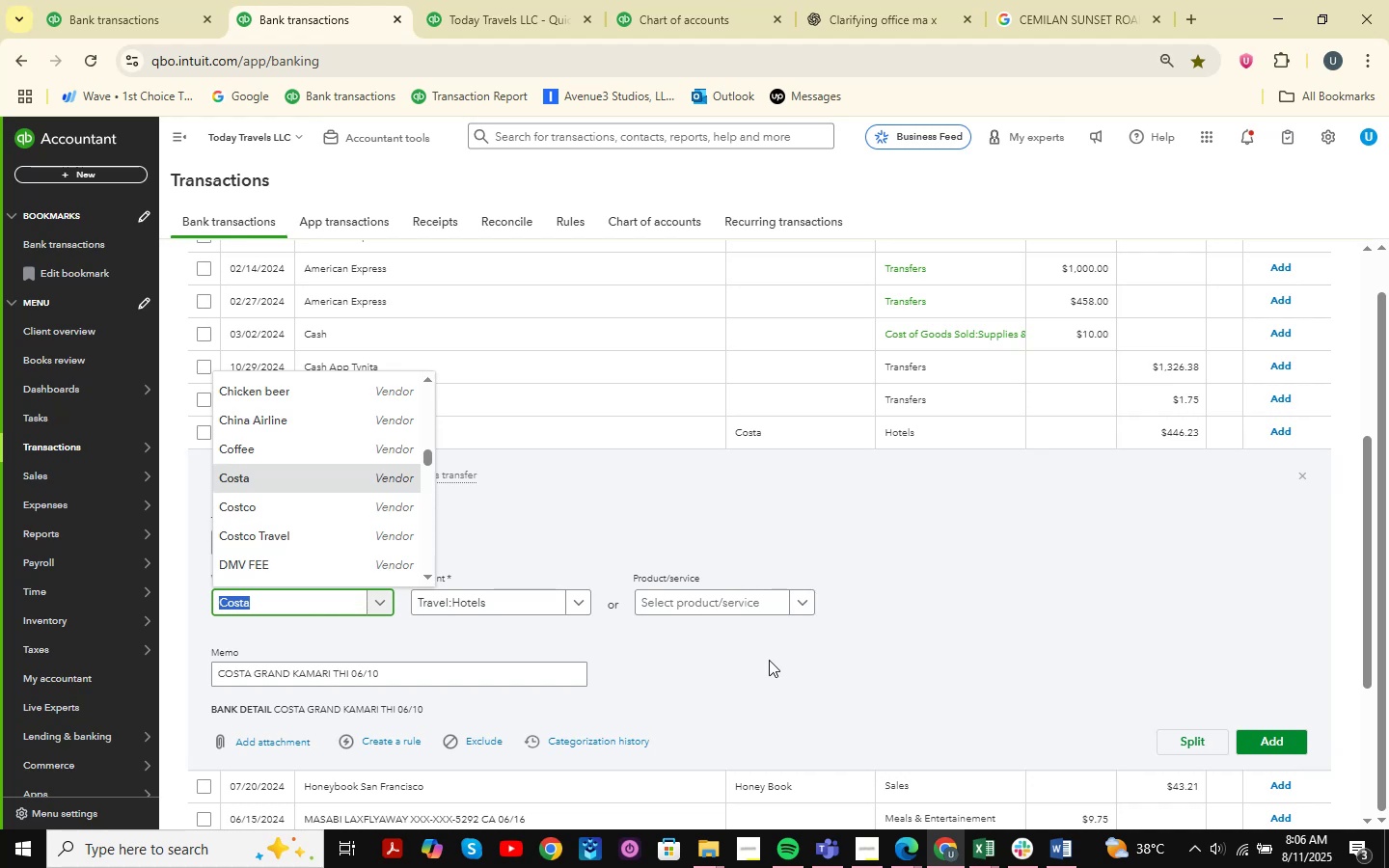 
left_click([770, 660])
 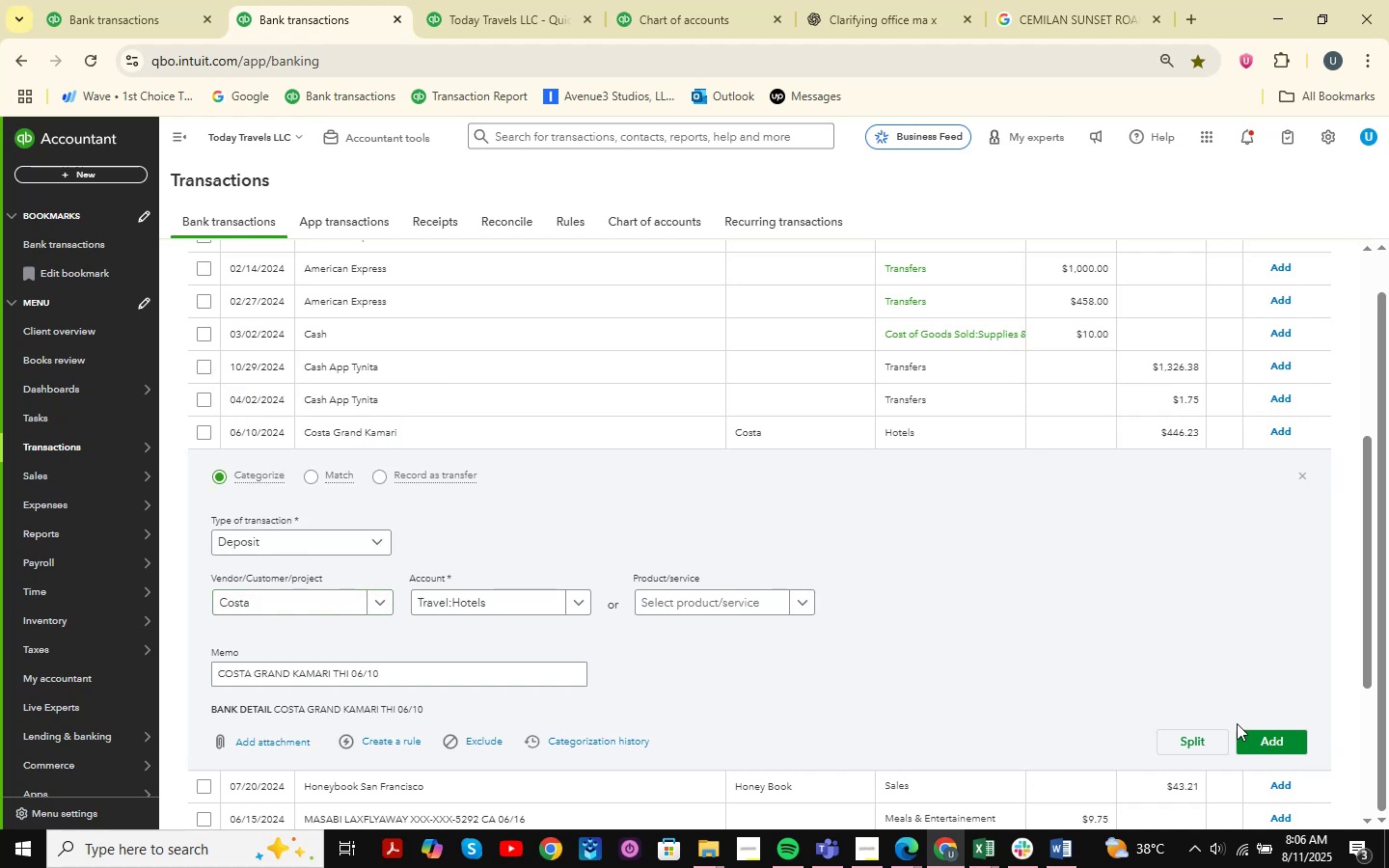 
left_click([1284, 740])
 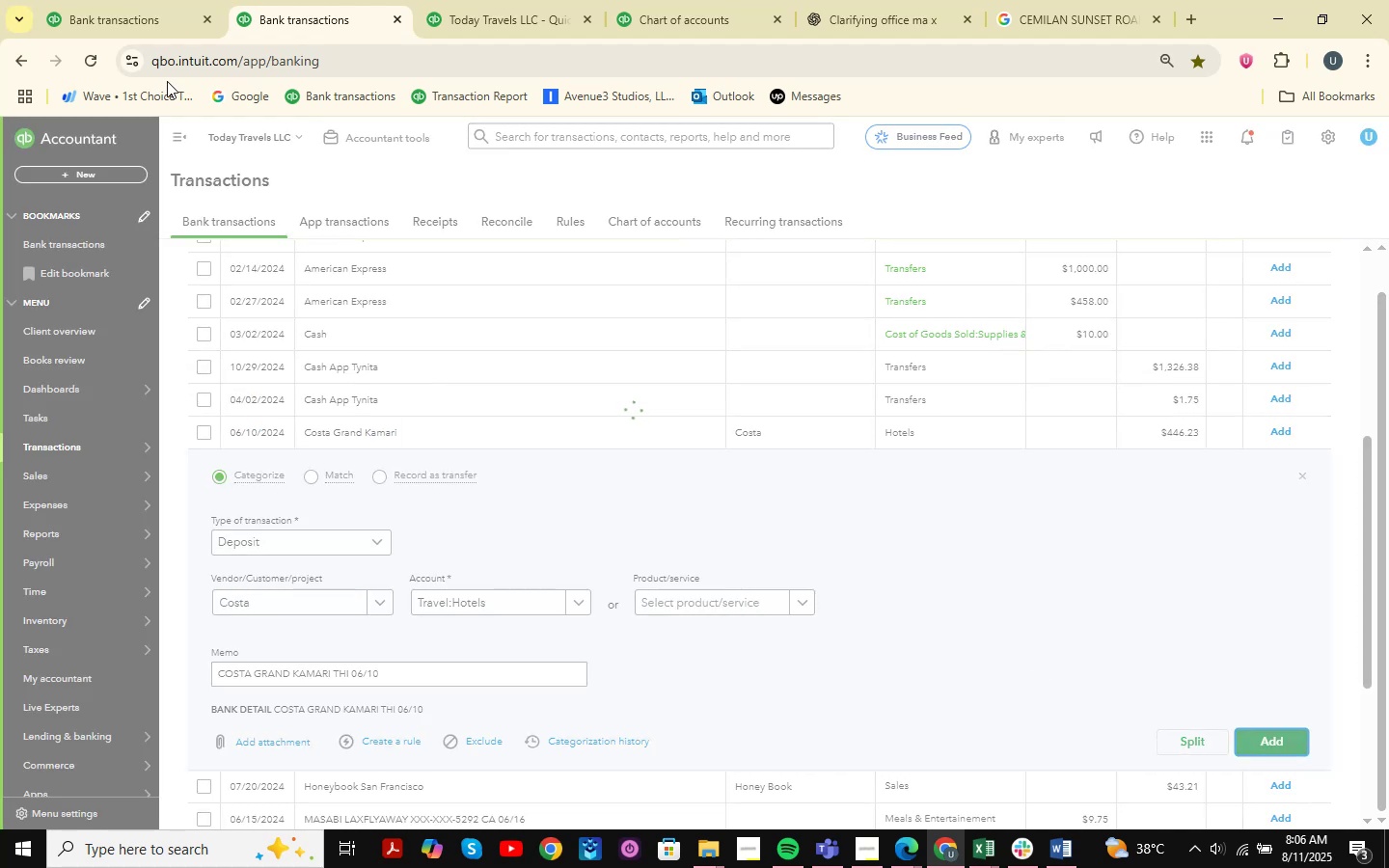 
scroll: coordinate [544, 453], scroll_direction: down, amount: 8.0
 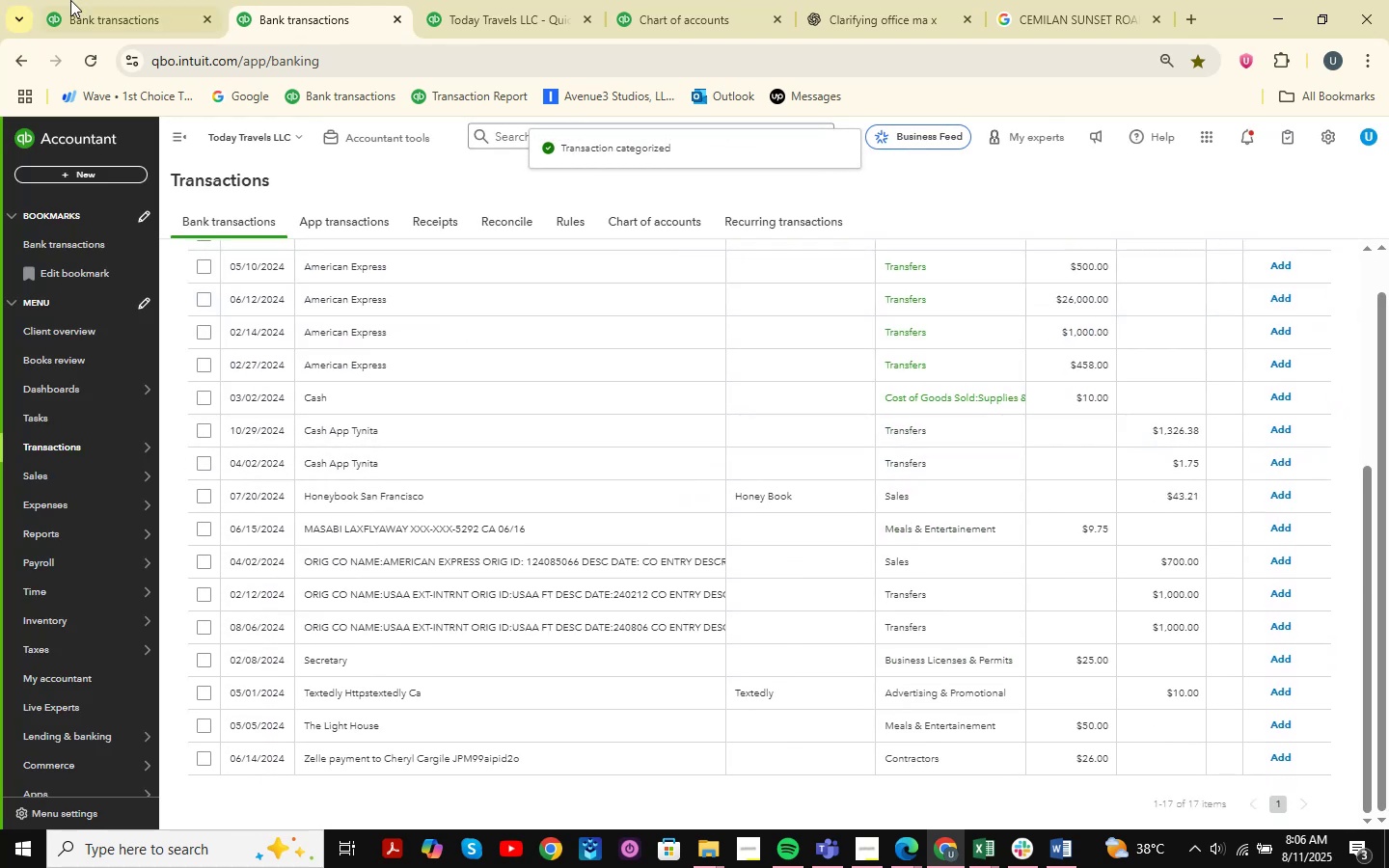 
left_click([72, 0])
 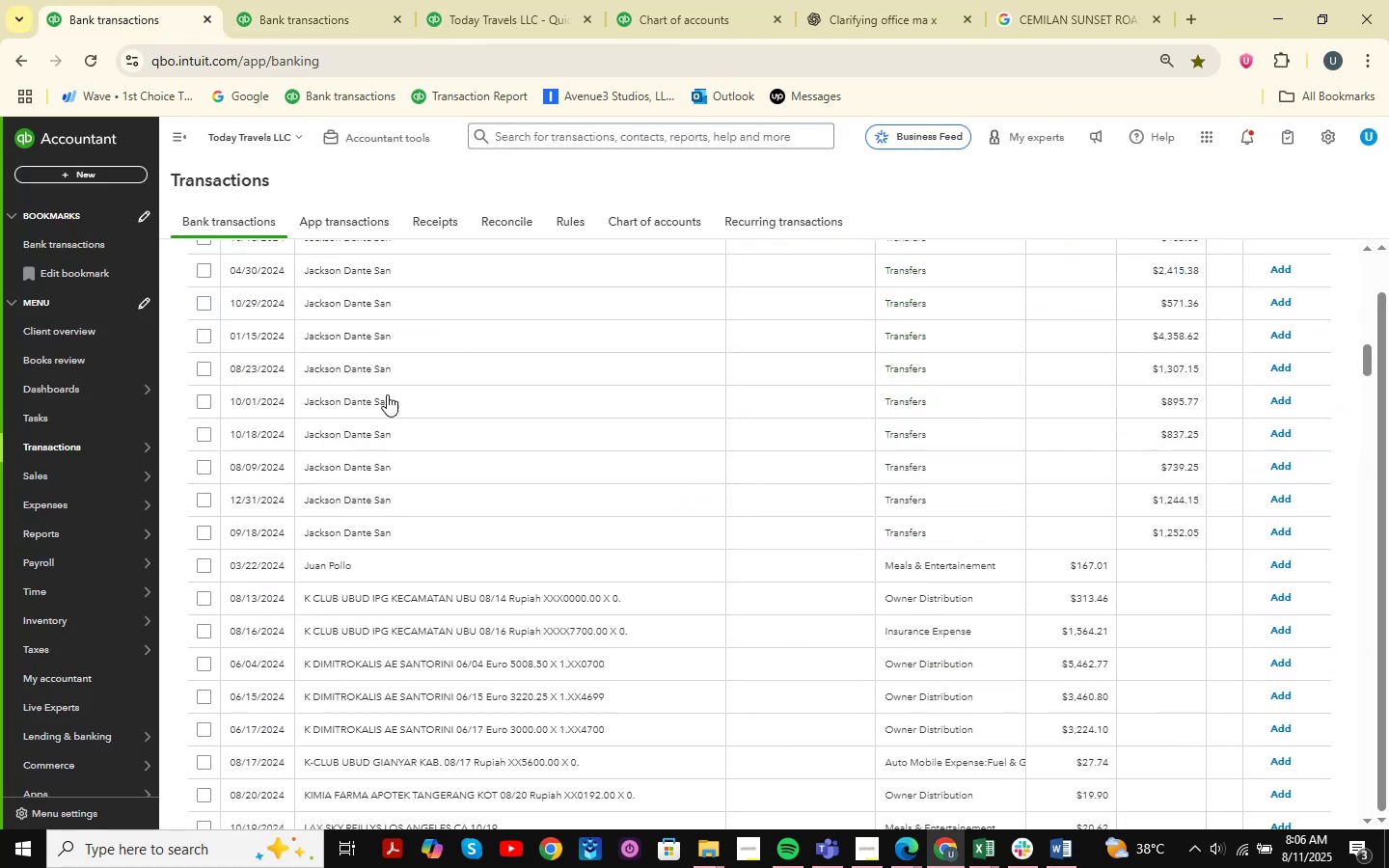 
scroll: coordinate [587, 477], scroll_direction: down, amount: 85.0
 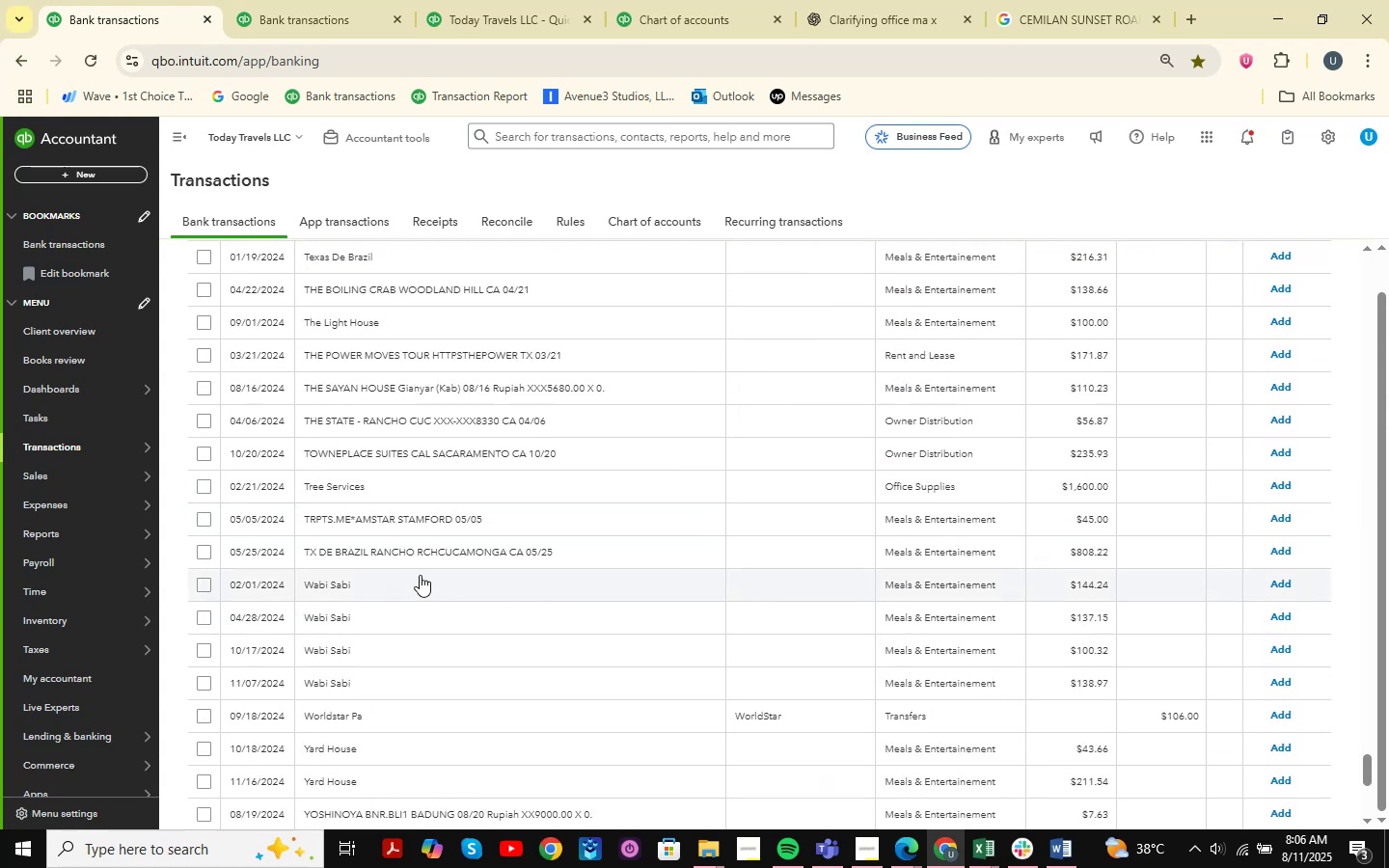 
wait(6.0)
 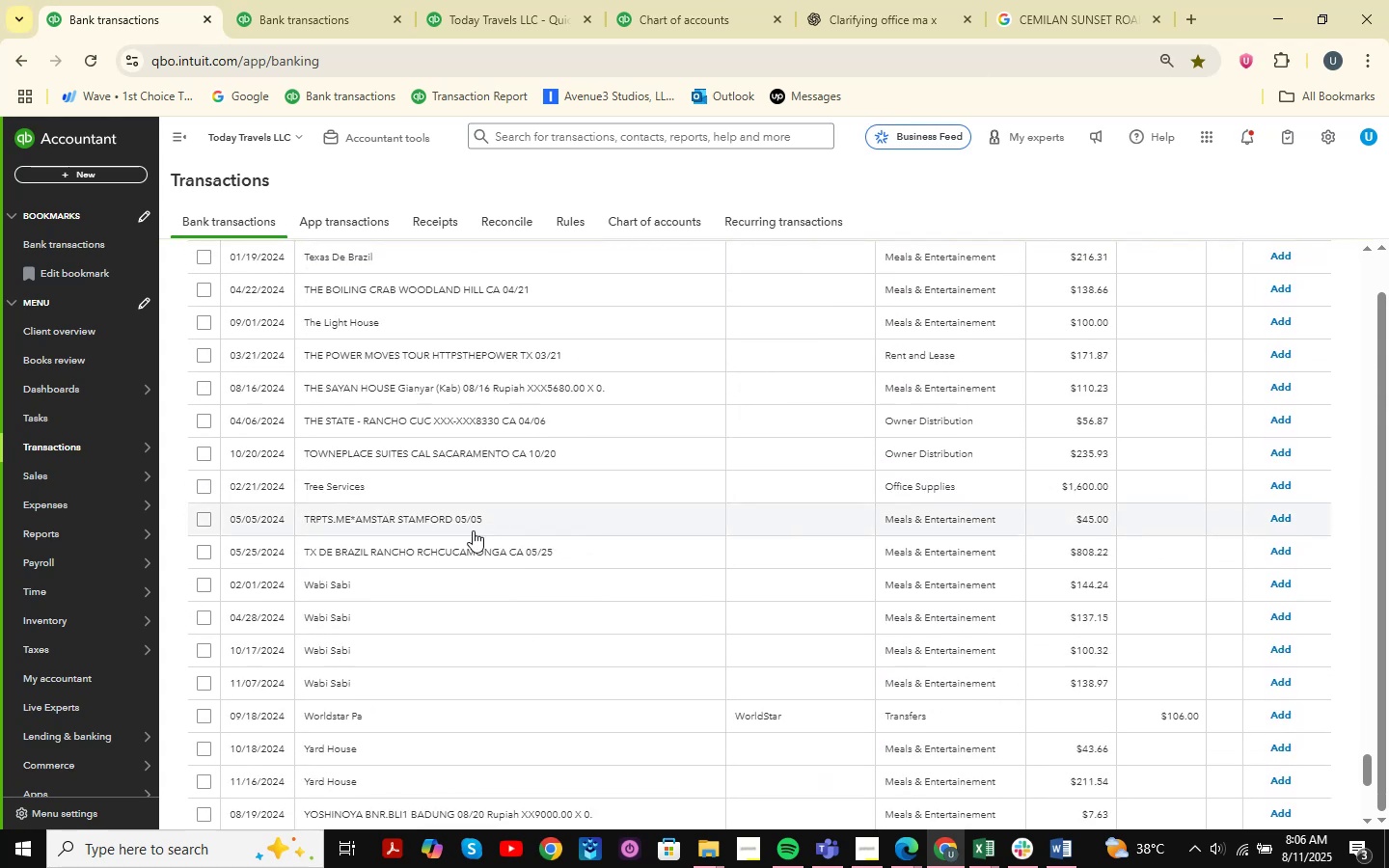 
scroll: coordinate [610, 618], scroll_direction: down, amount: 6.0
 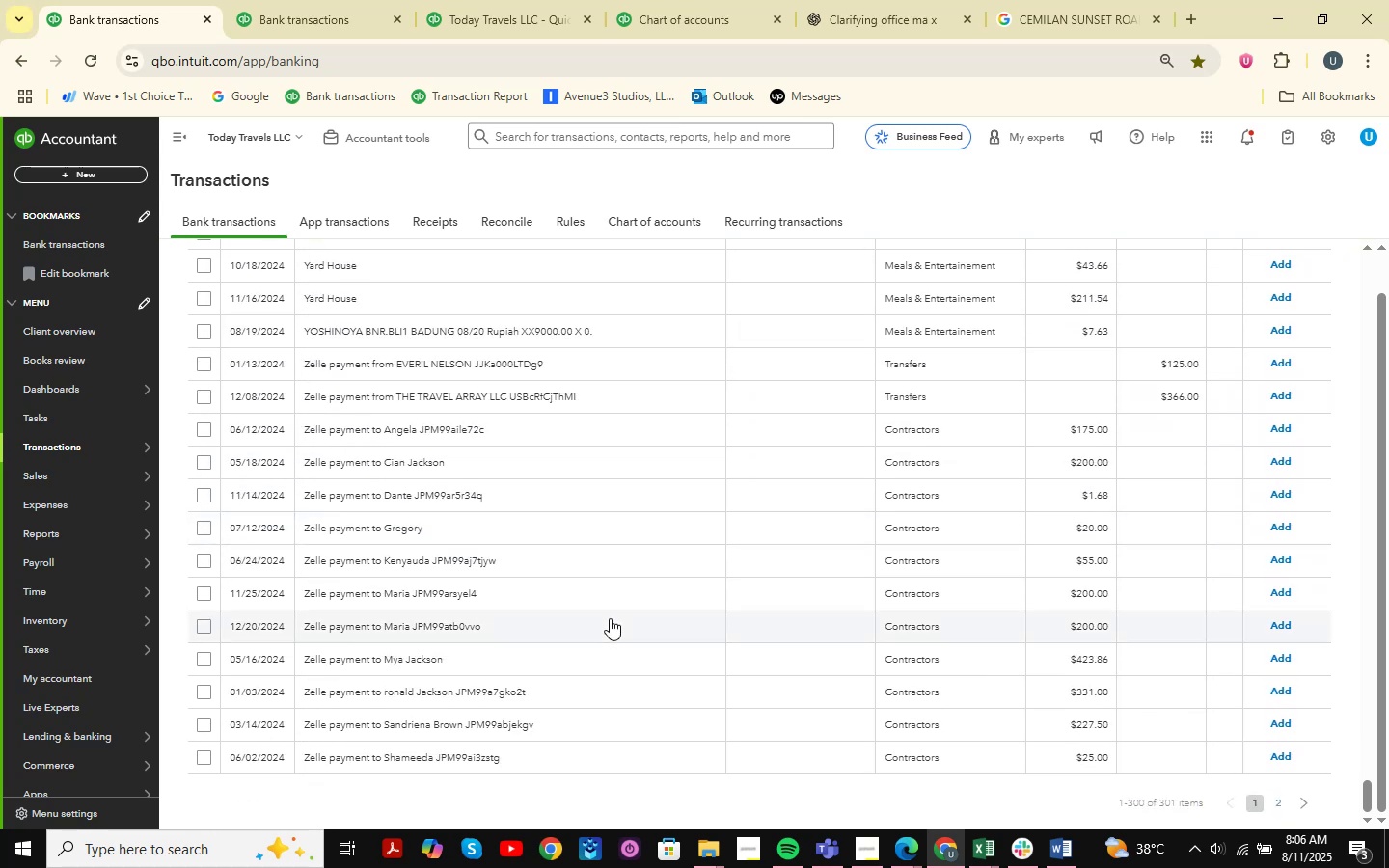 
scroll: coordinate [610, 618], scroll_direction: up, amount: 1.0
 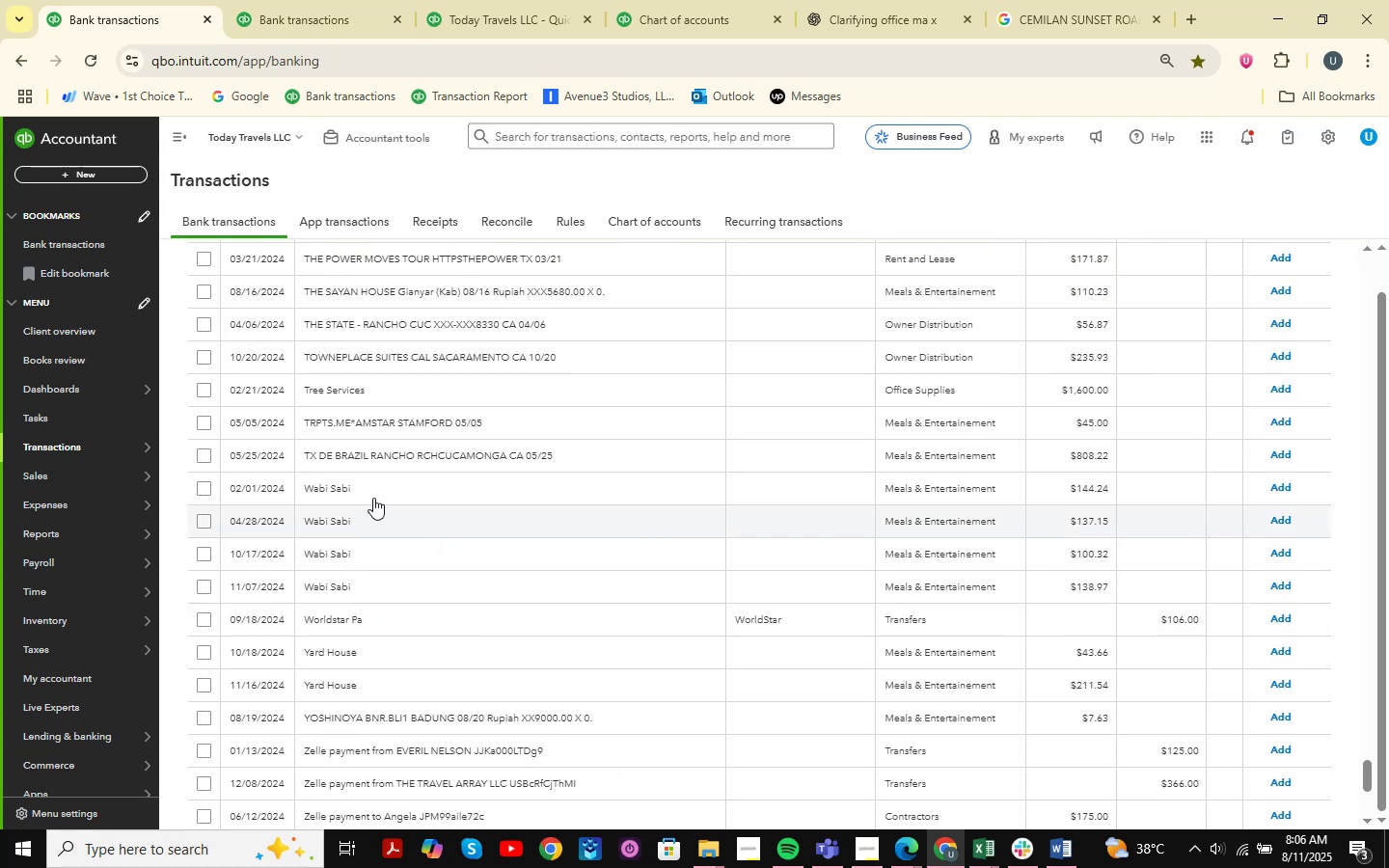 
left_click([344, 495])
 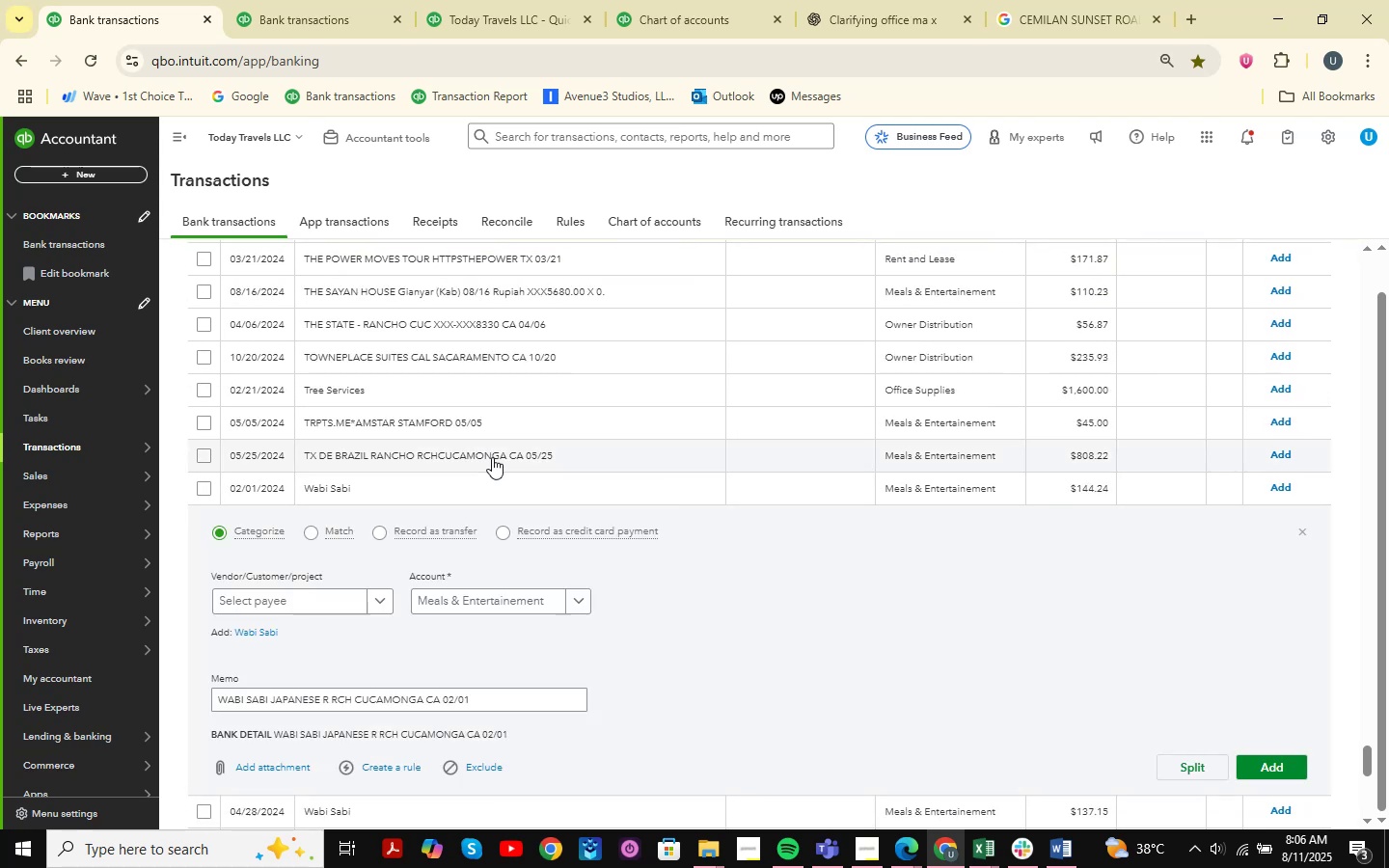 
scroll: coordinate [489, 482], scroll_direction: down, amount: 2.0
 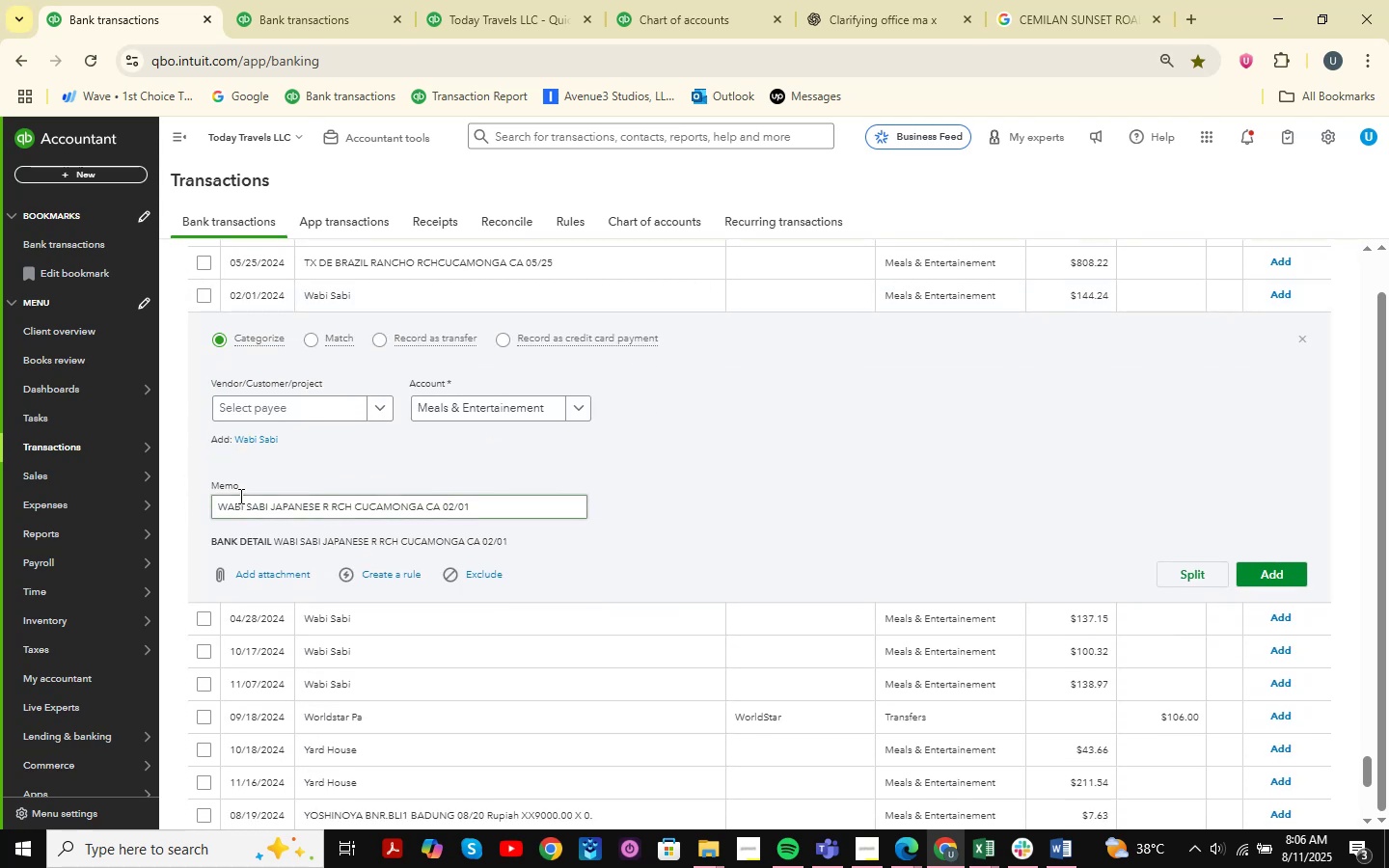 
left_click_drag(start_coordinate=[217, 504], to_coordinate=[353, 514])
 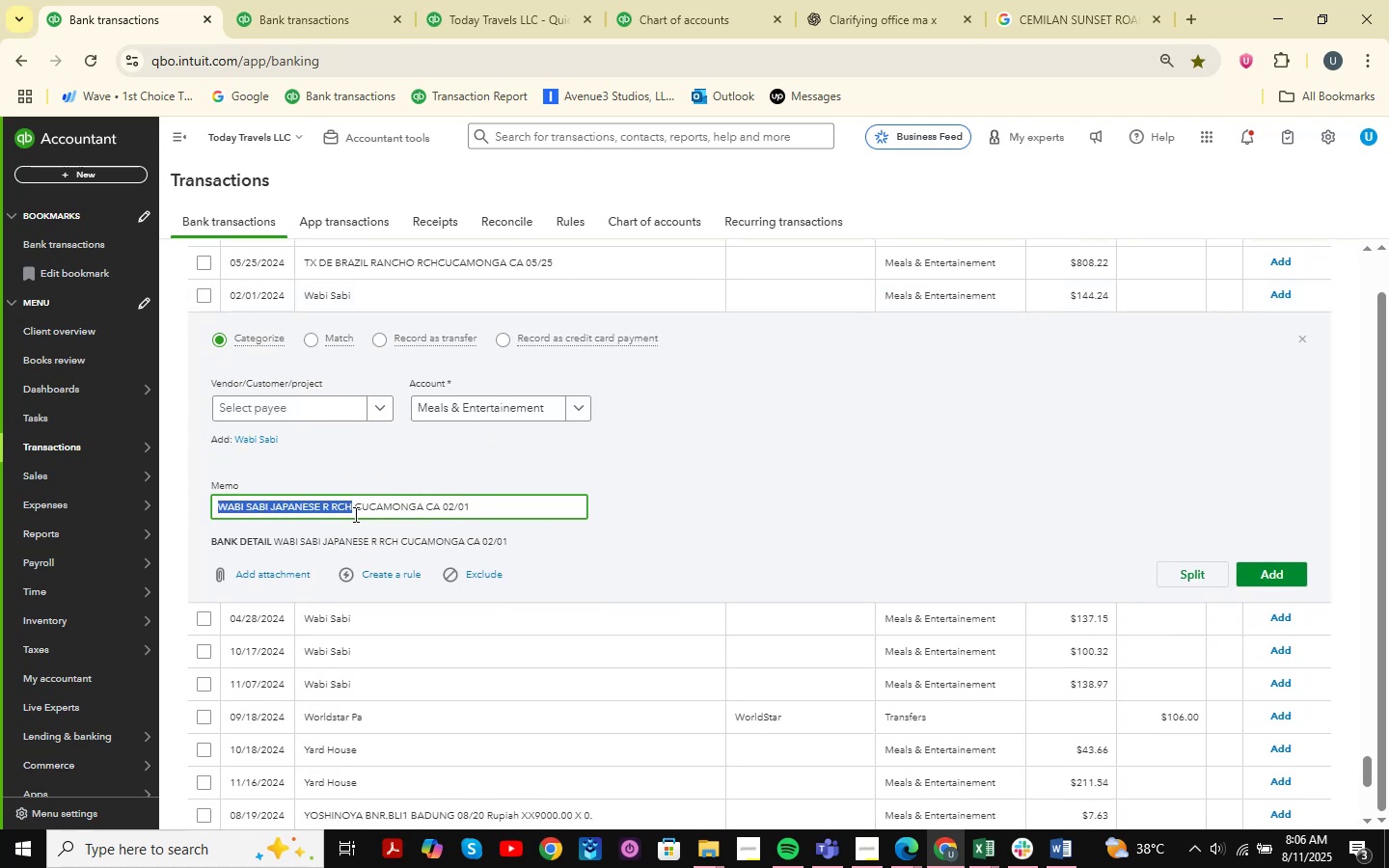 
key(Control+ControlLeft)
 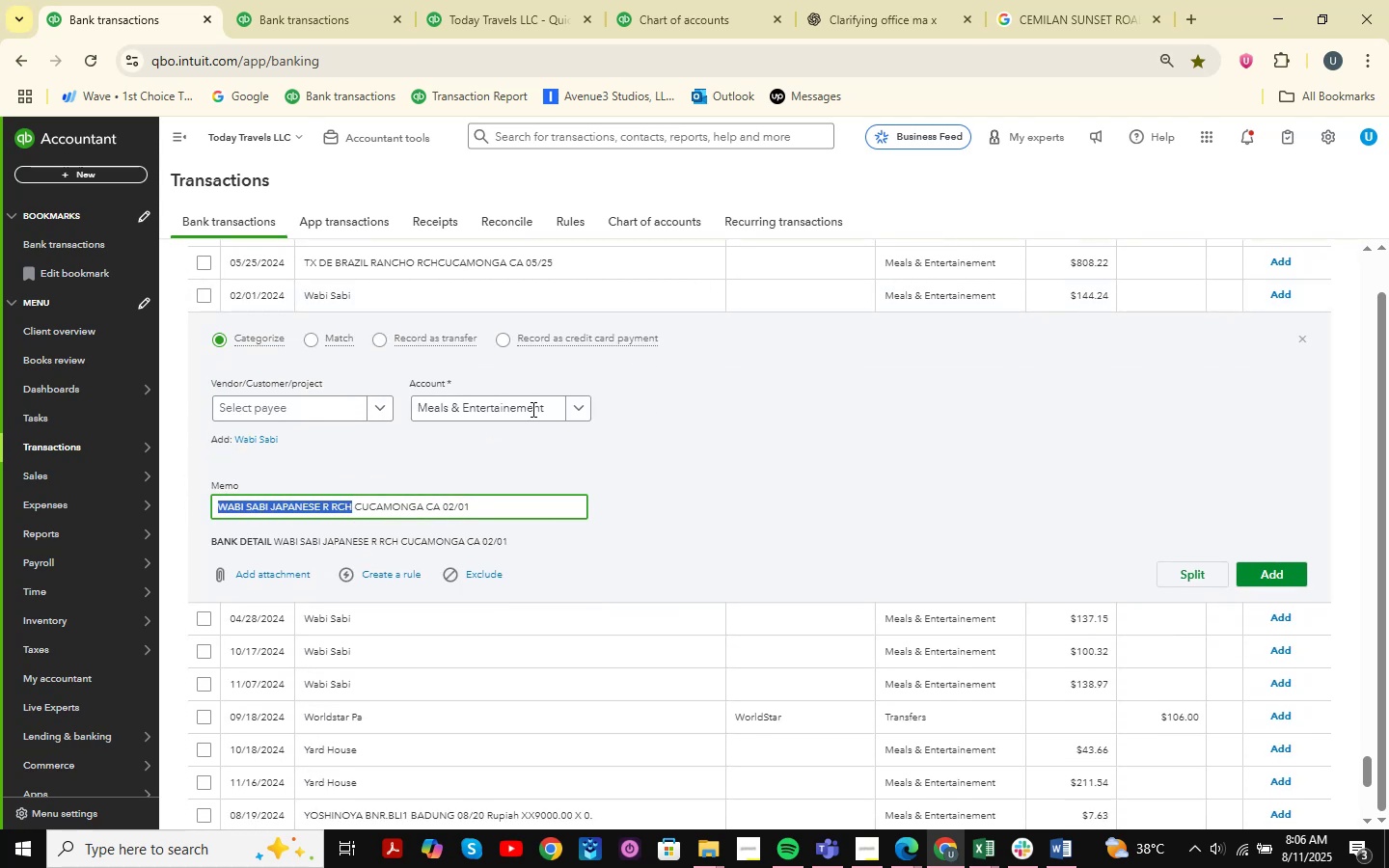 
key(Control+C)
 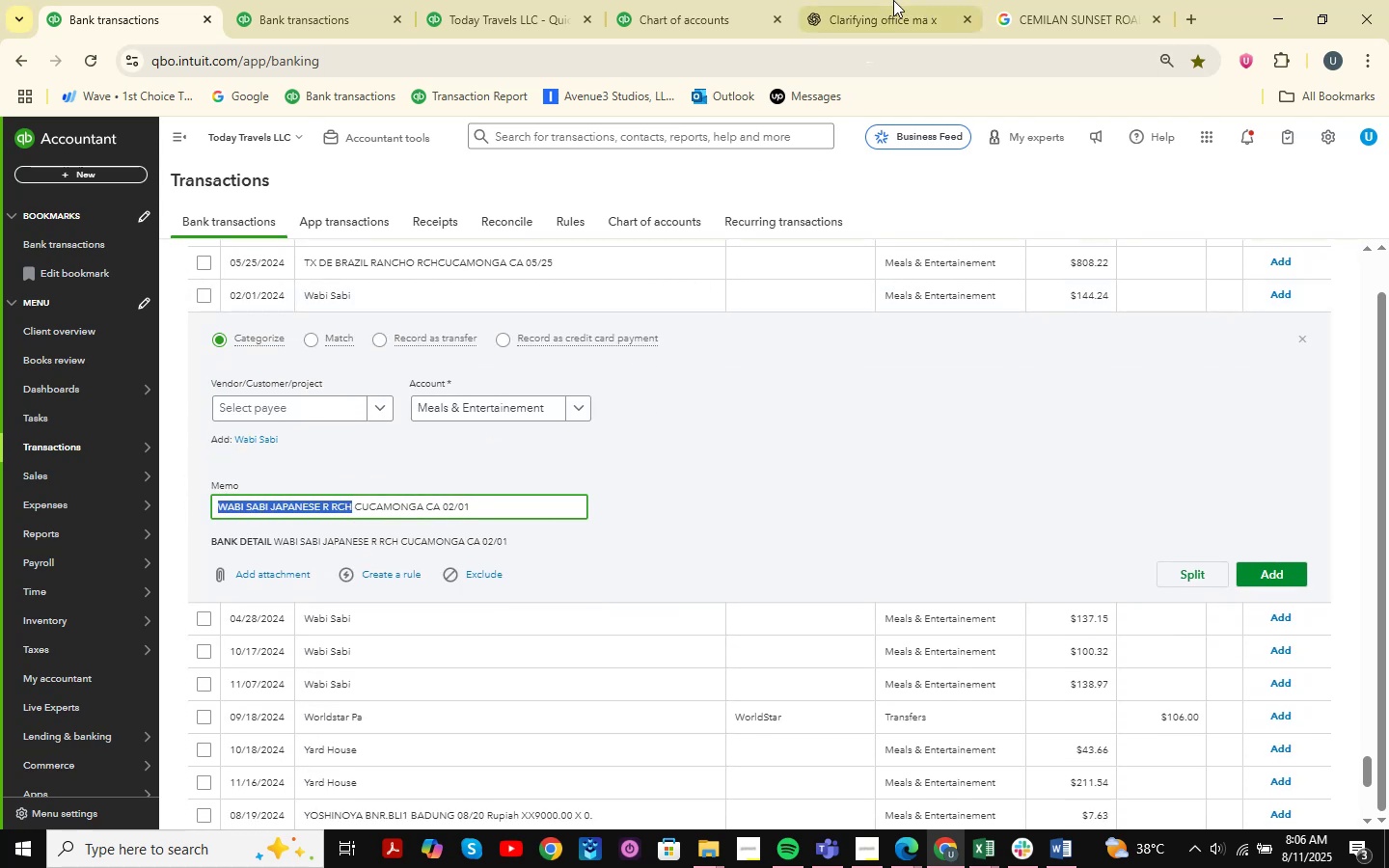 
left_click([894, 0])
 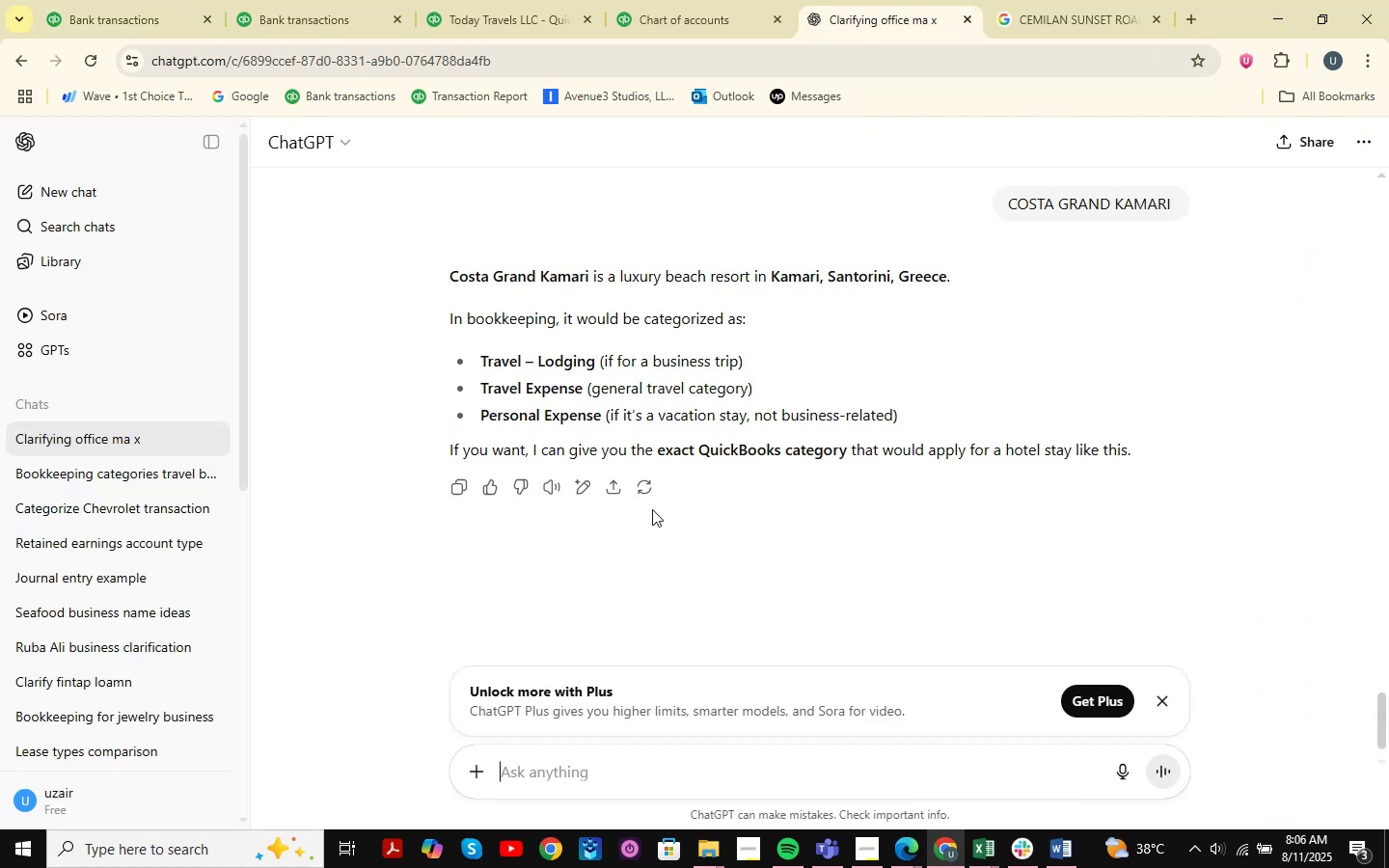 
key(Control+ControlLeft)
 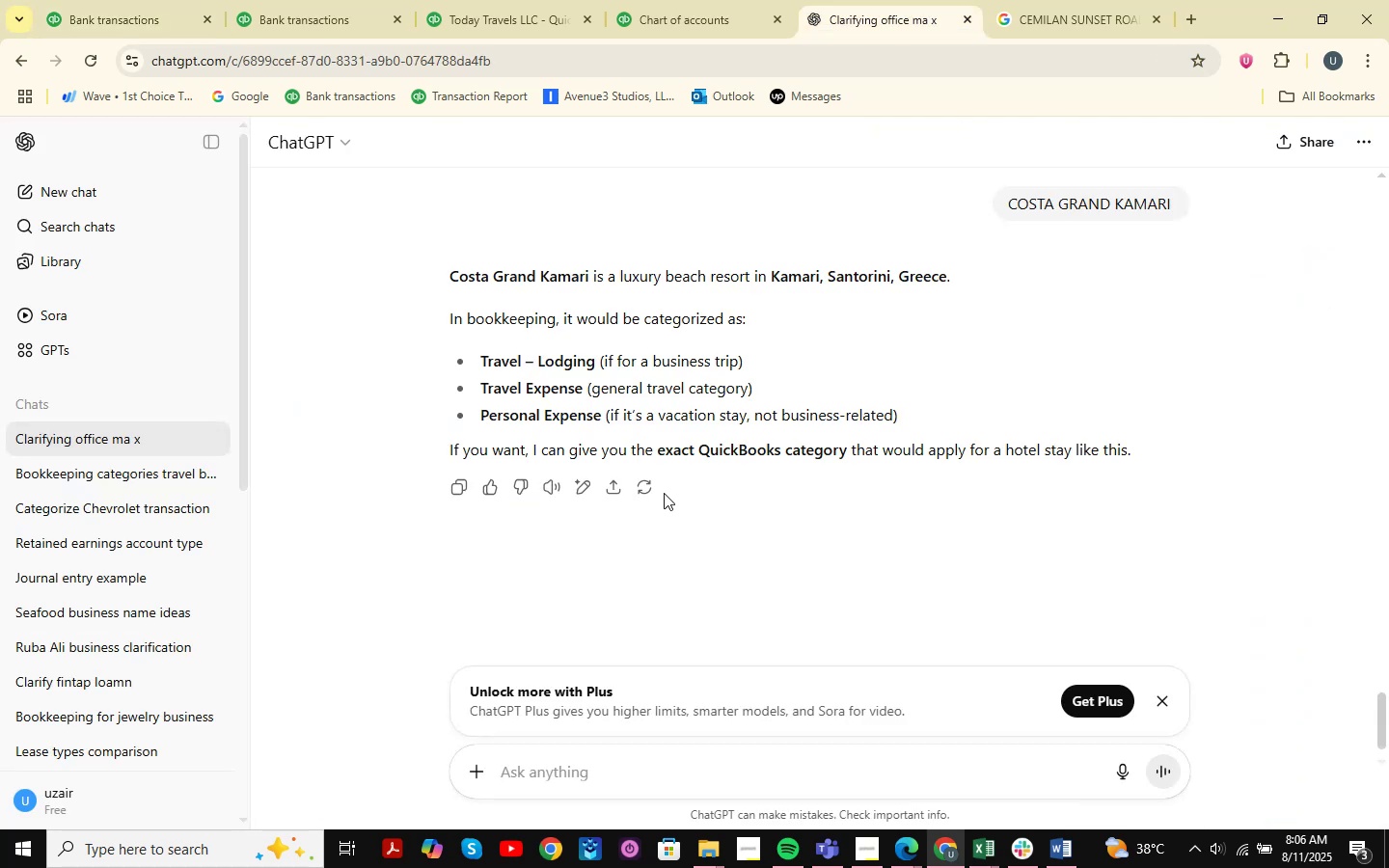 
key(Control+V)
 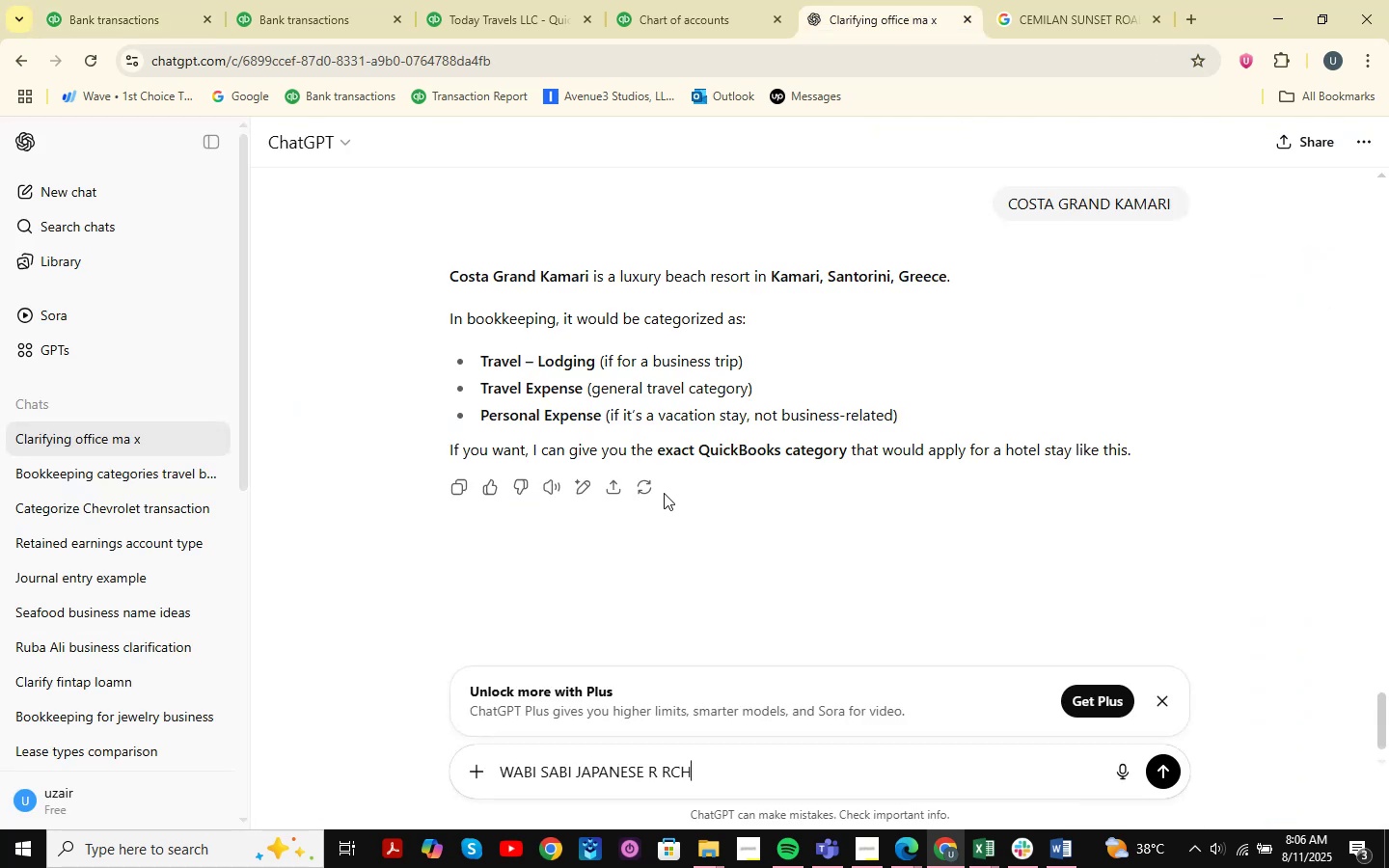 
key(NumpadEnter)
 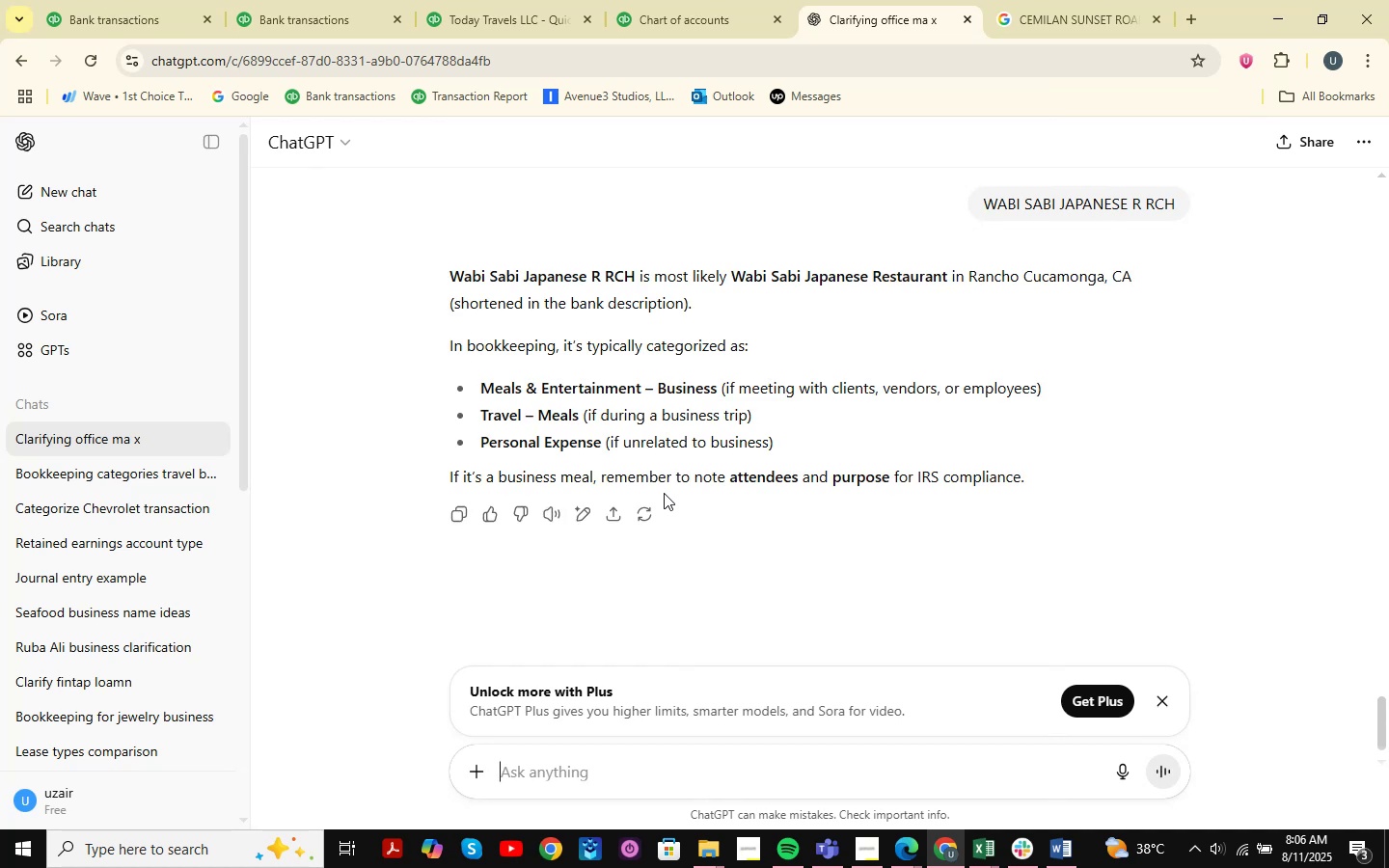 
wait(5.93)
 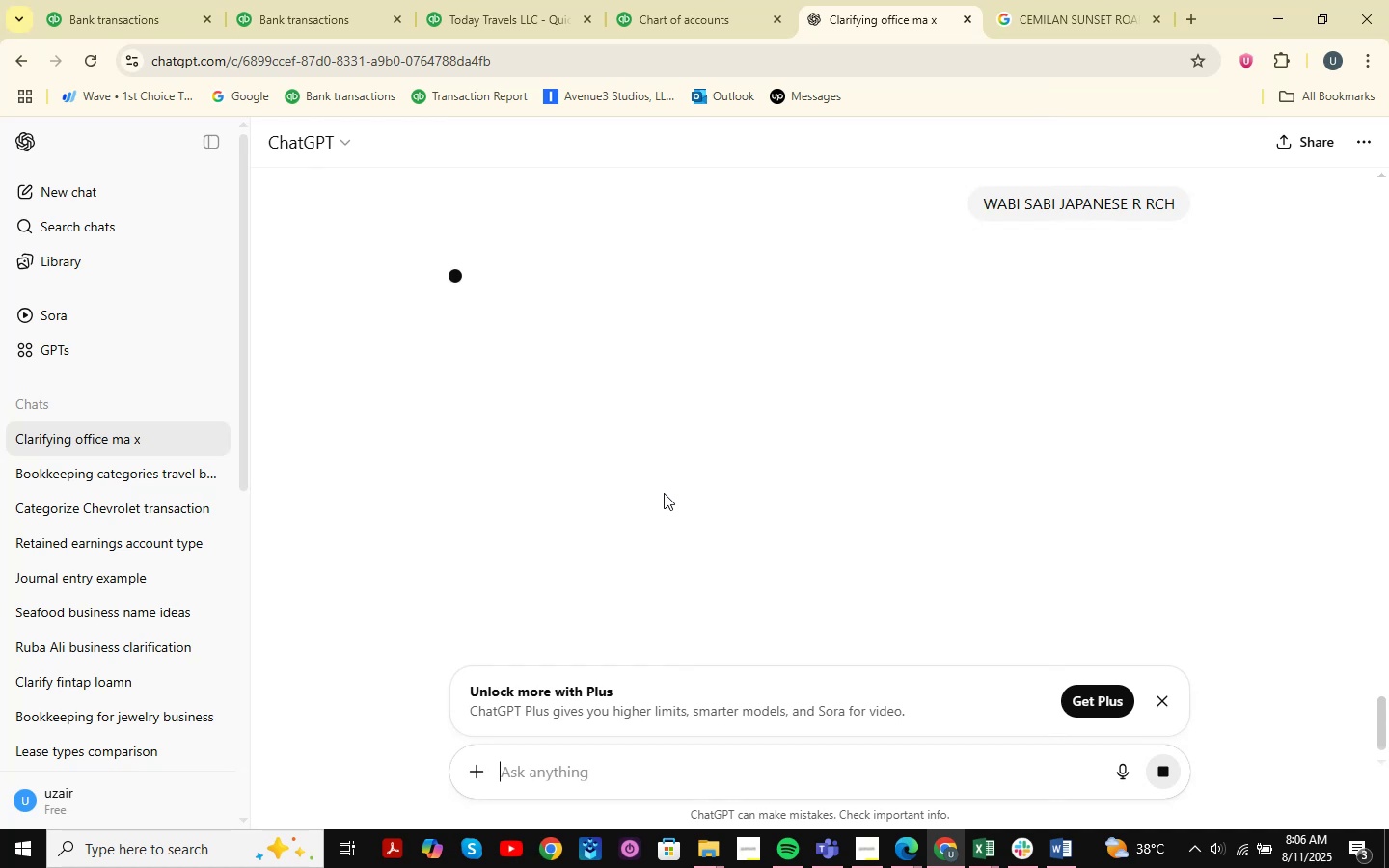 
left_click([77, 0])
 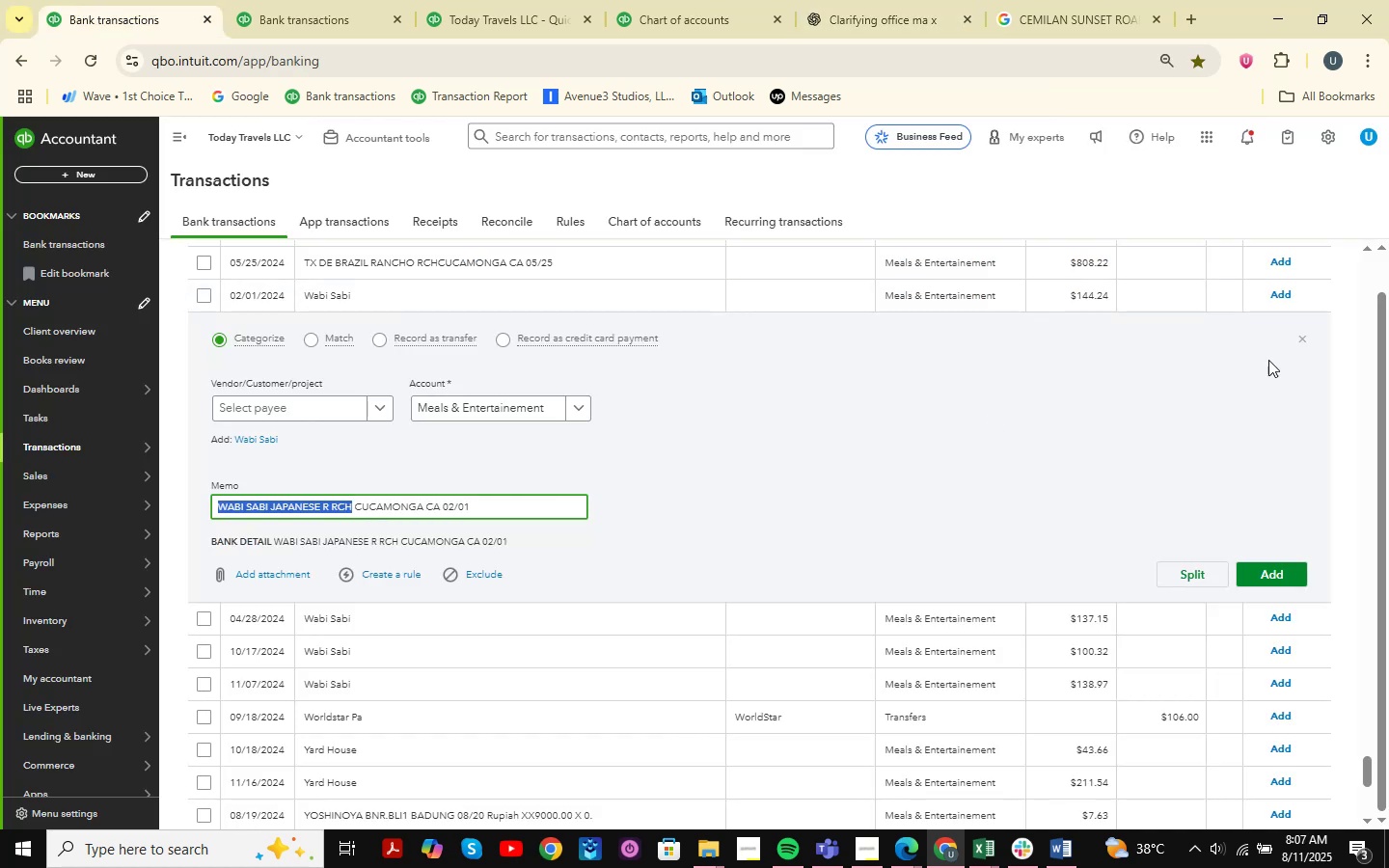 
left_click([1305, 339])
 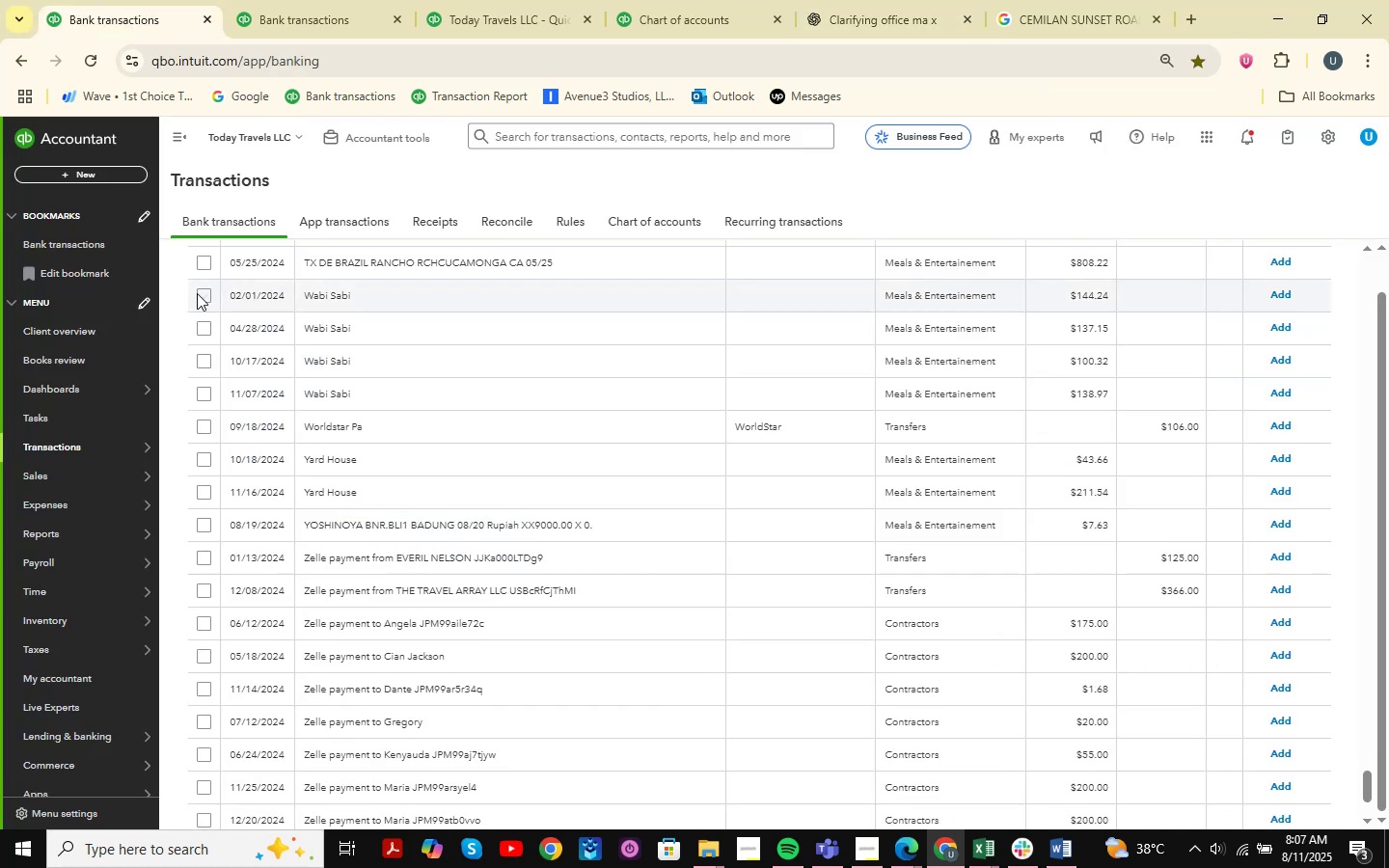 
left_click([199, 293])
 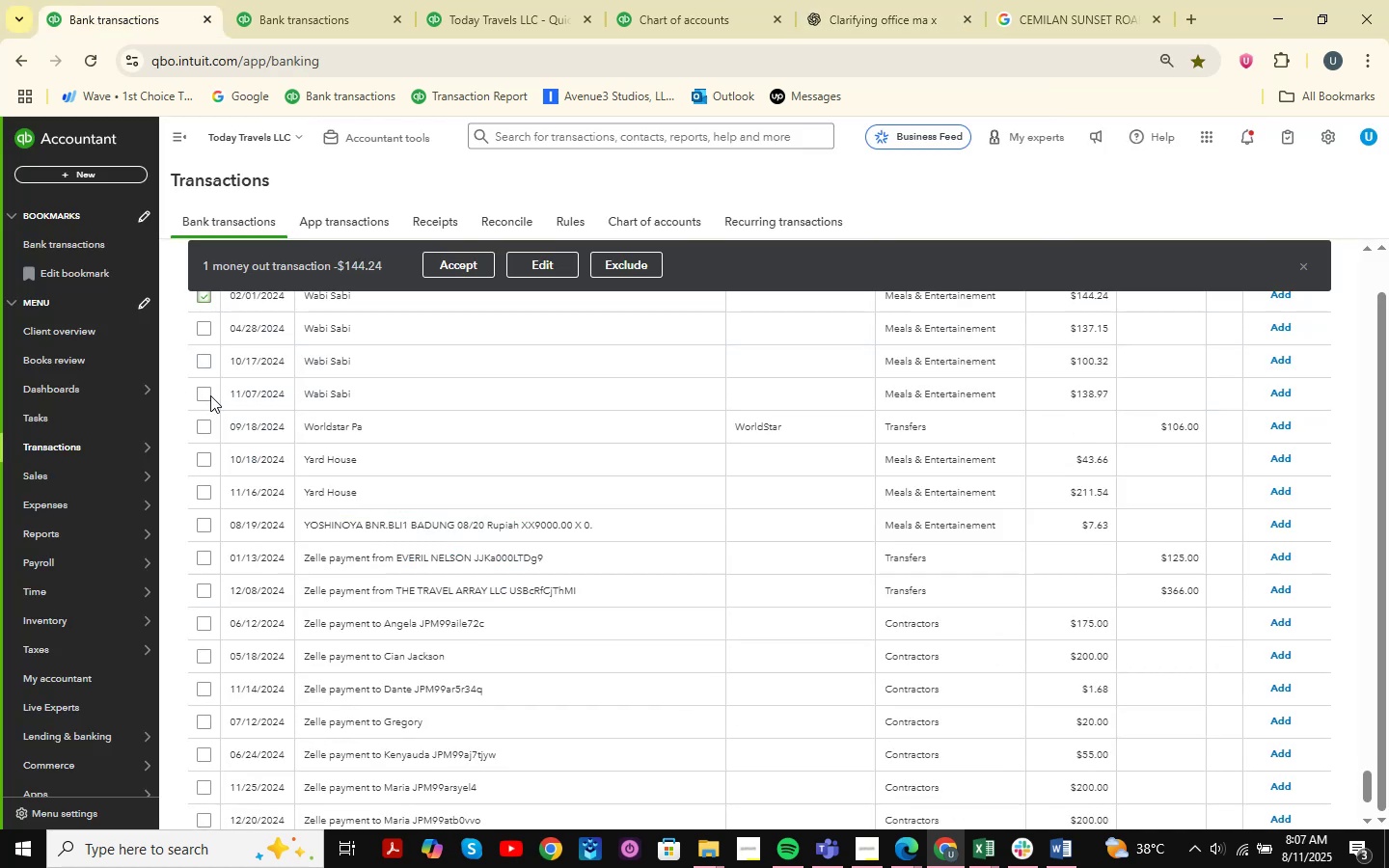 
hold_key(key=ShiftLeft, duration=0.41)
left_click([204, 396])
 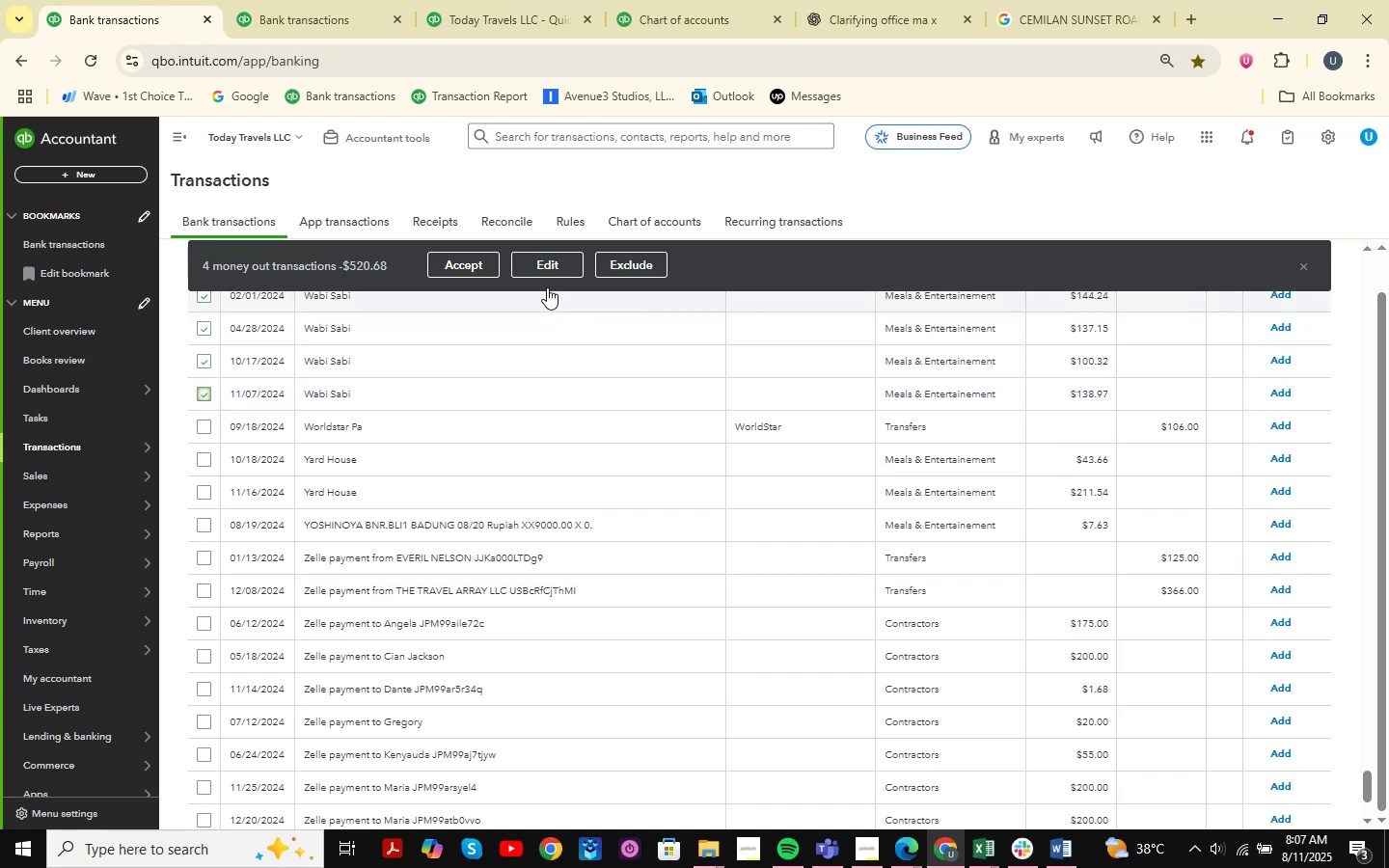 
left_click([557, 270])
 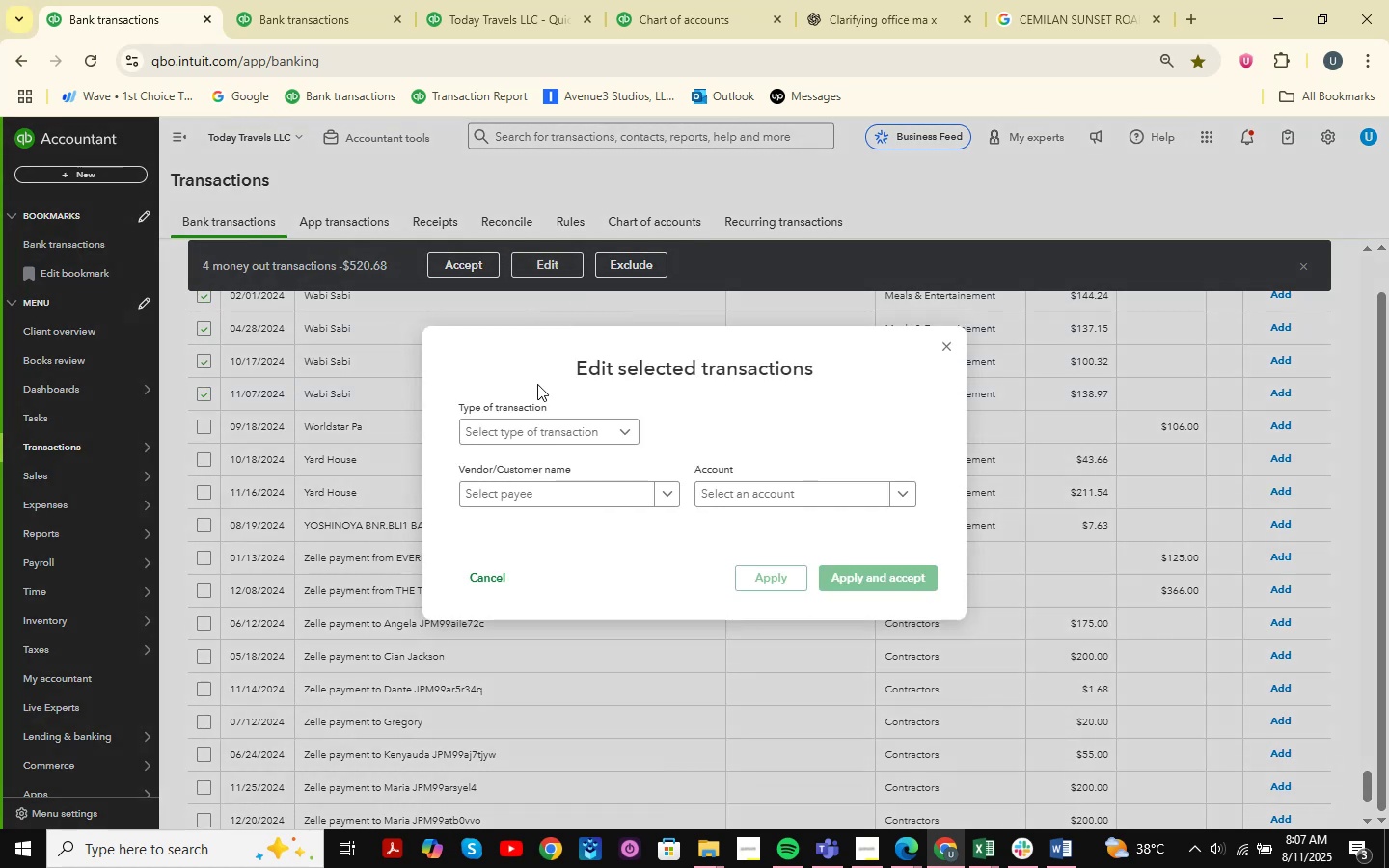 
left_click([530, 425])
 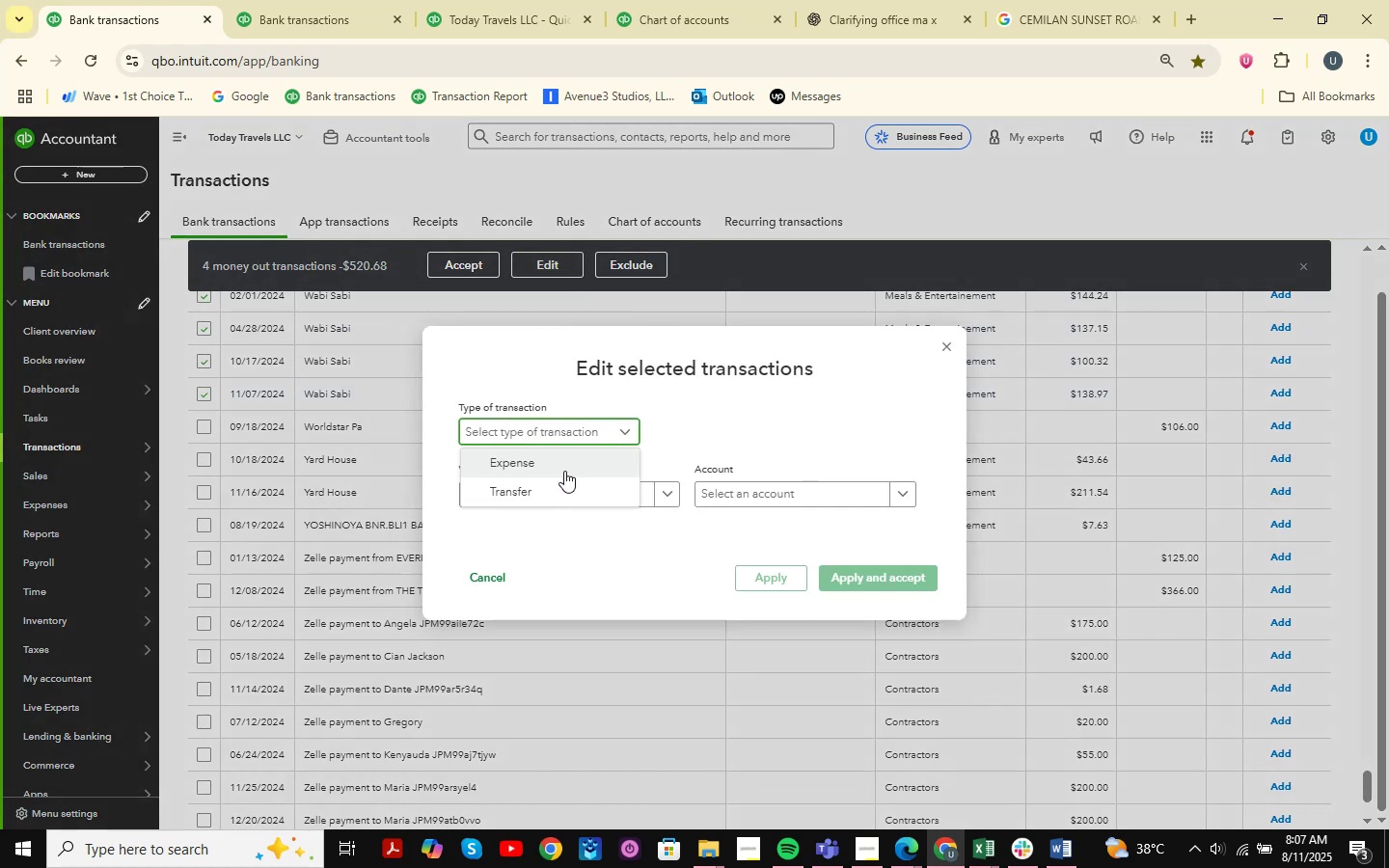 
left_click([564, 469])
 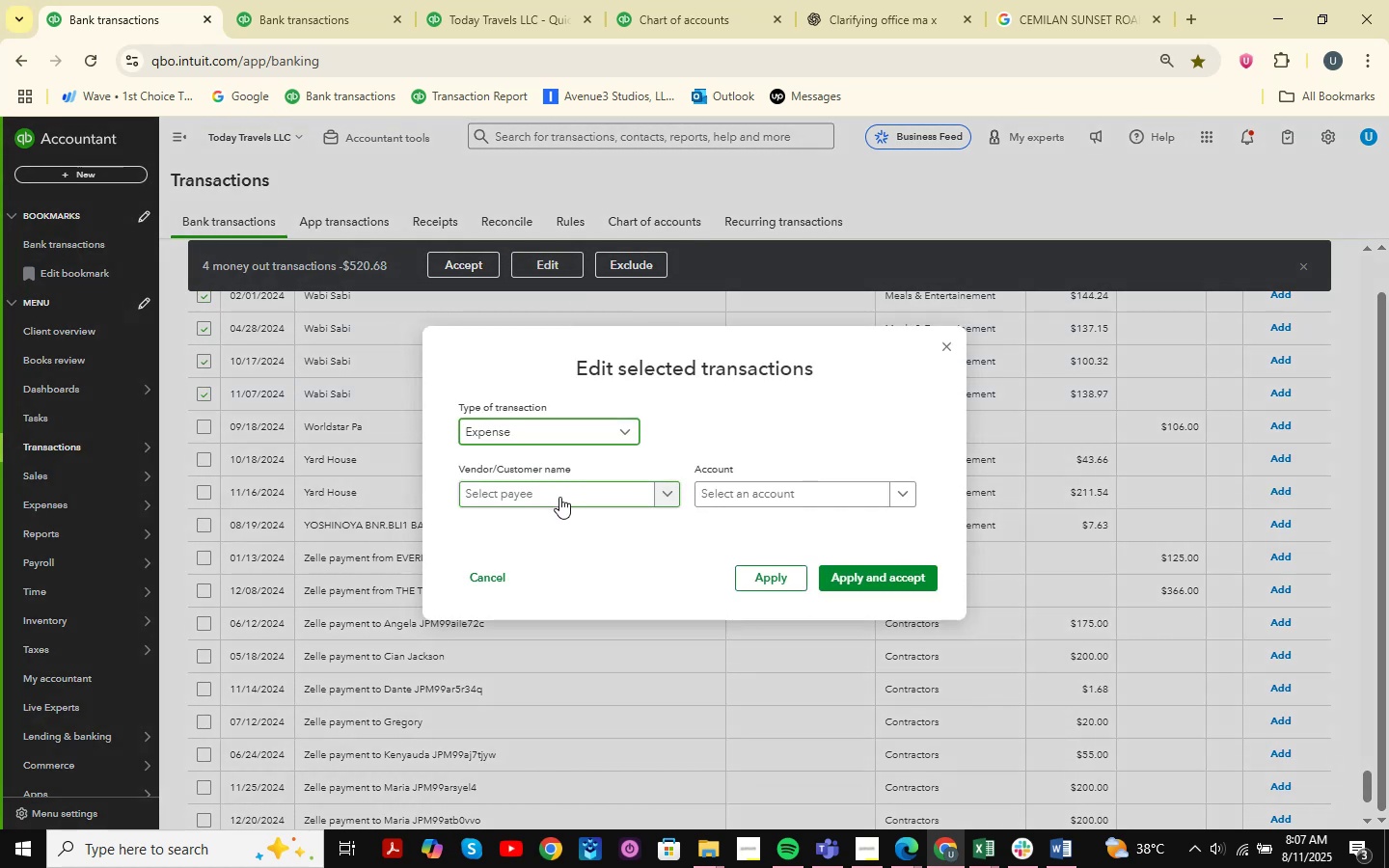 
left_click([559, 497])
 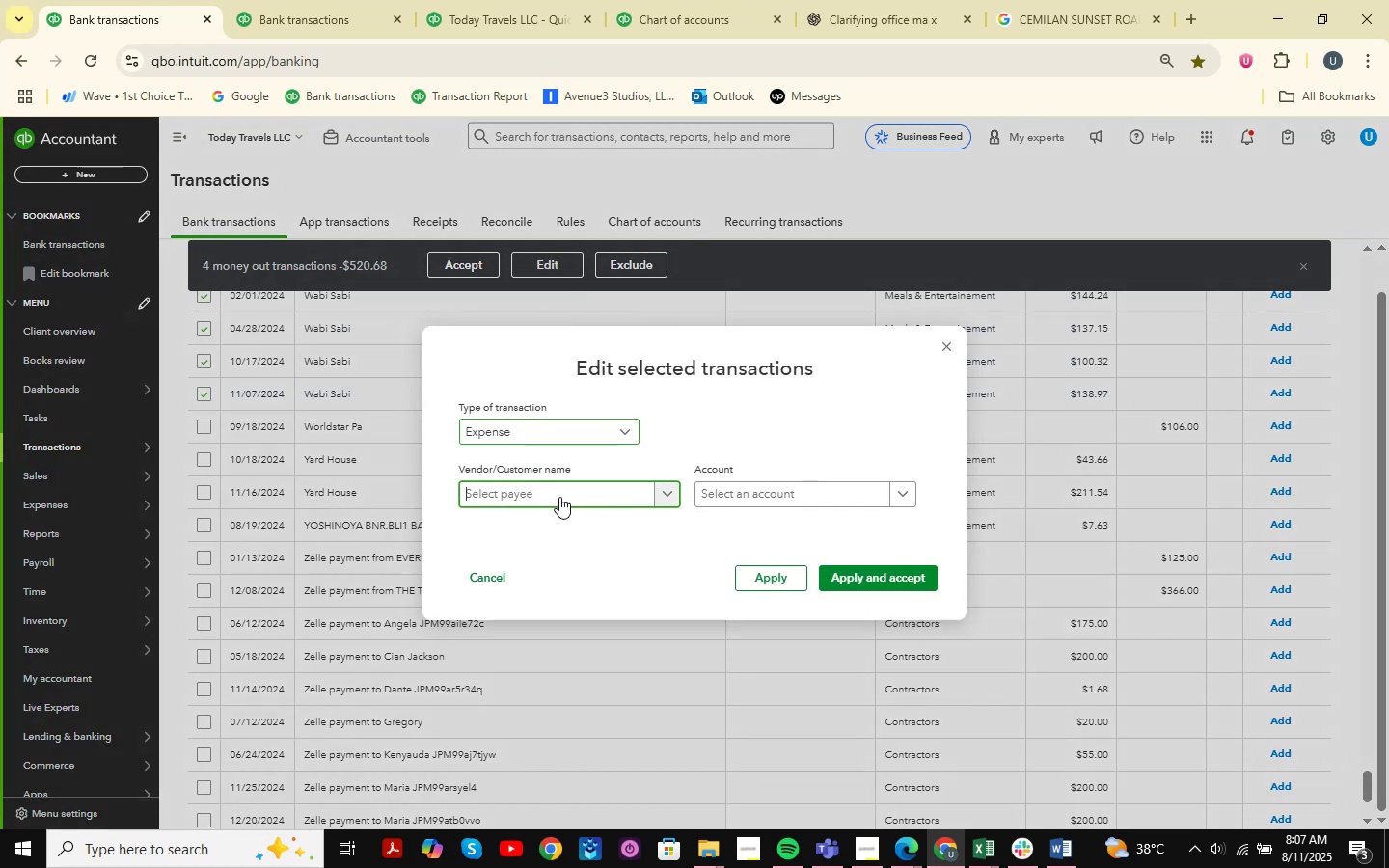 
type(w)
key(Backspace)
type(Wabi Sabi )
 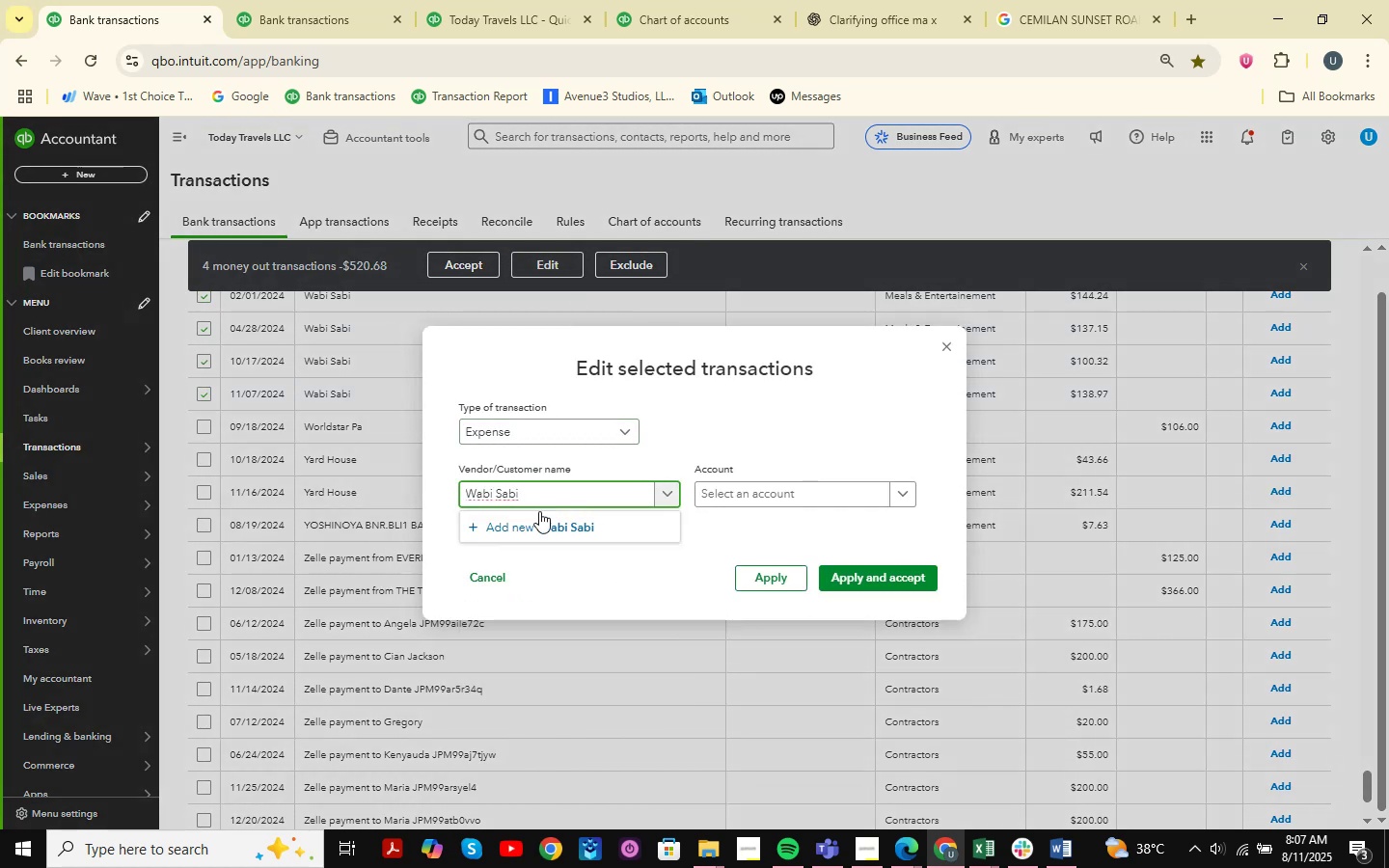 
left_click([553, 524])
 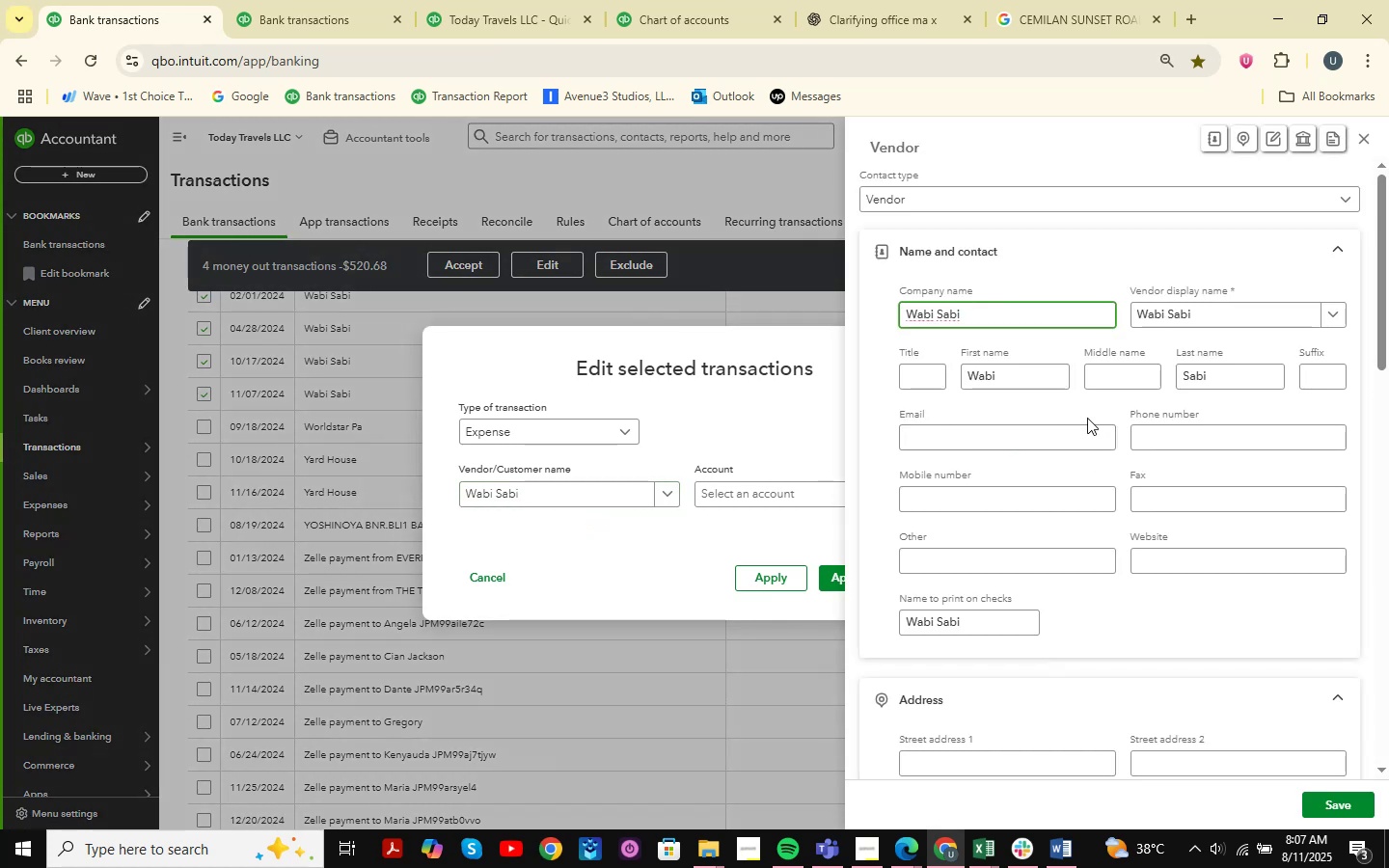 
left_click([1348, 804])
 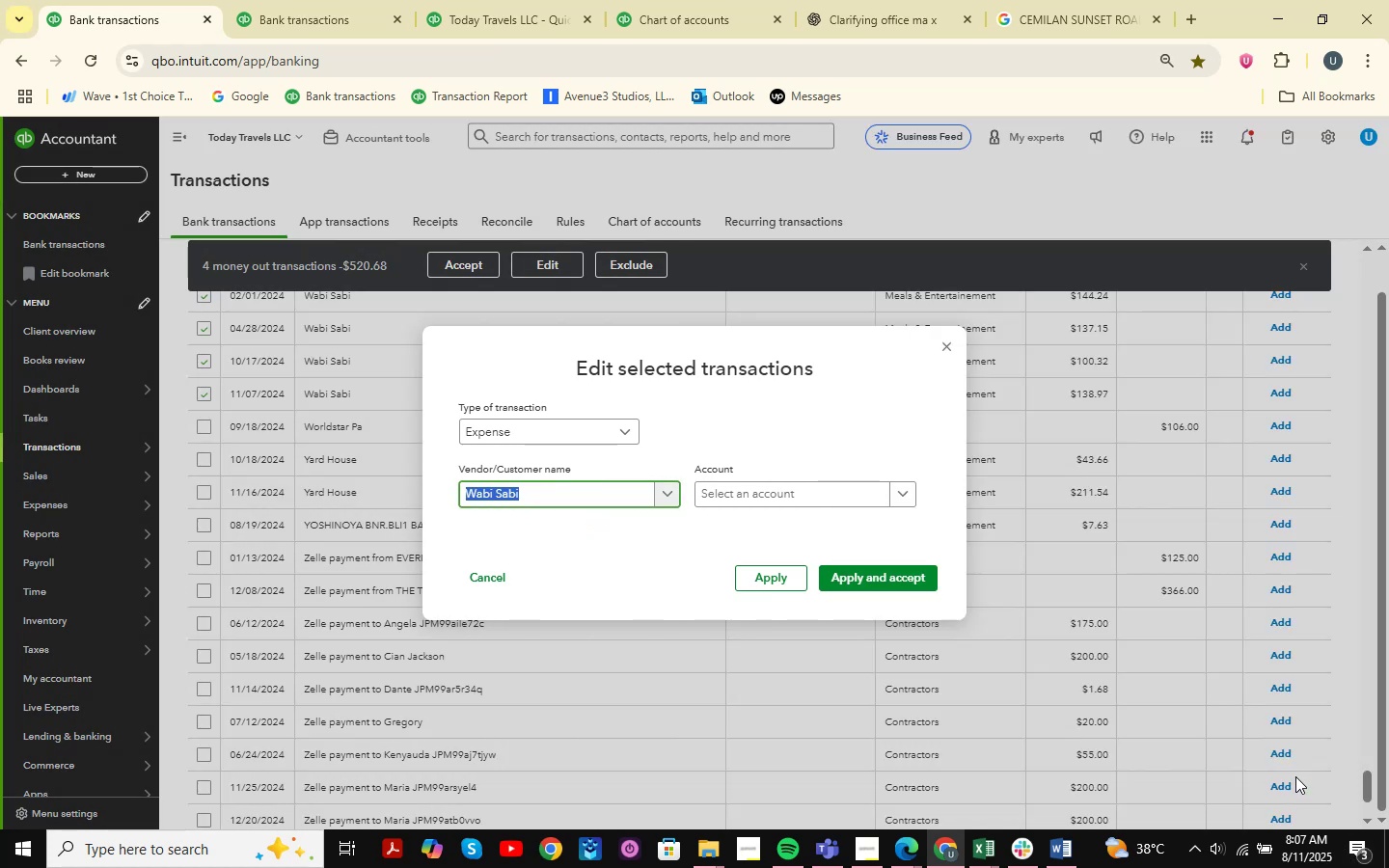 
left_click([816, 491])
 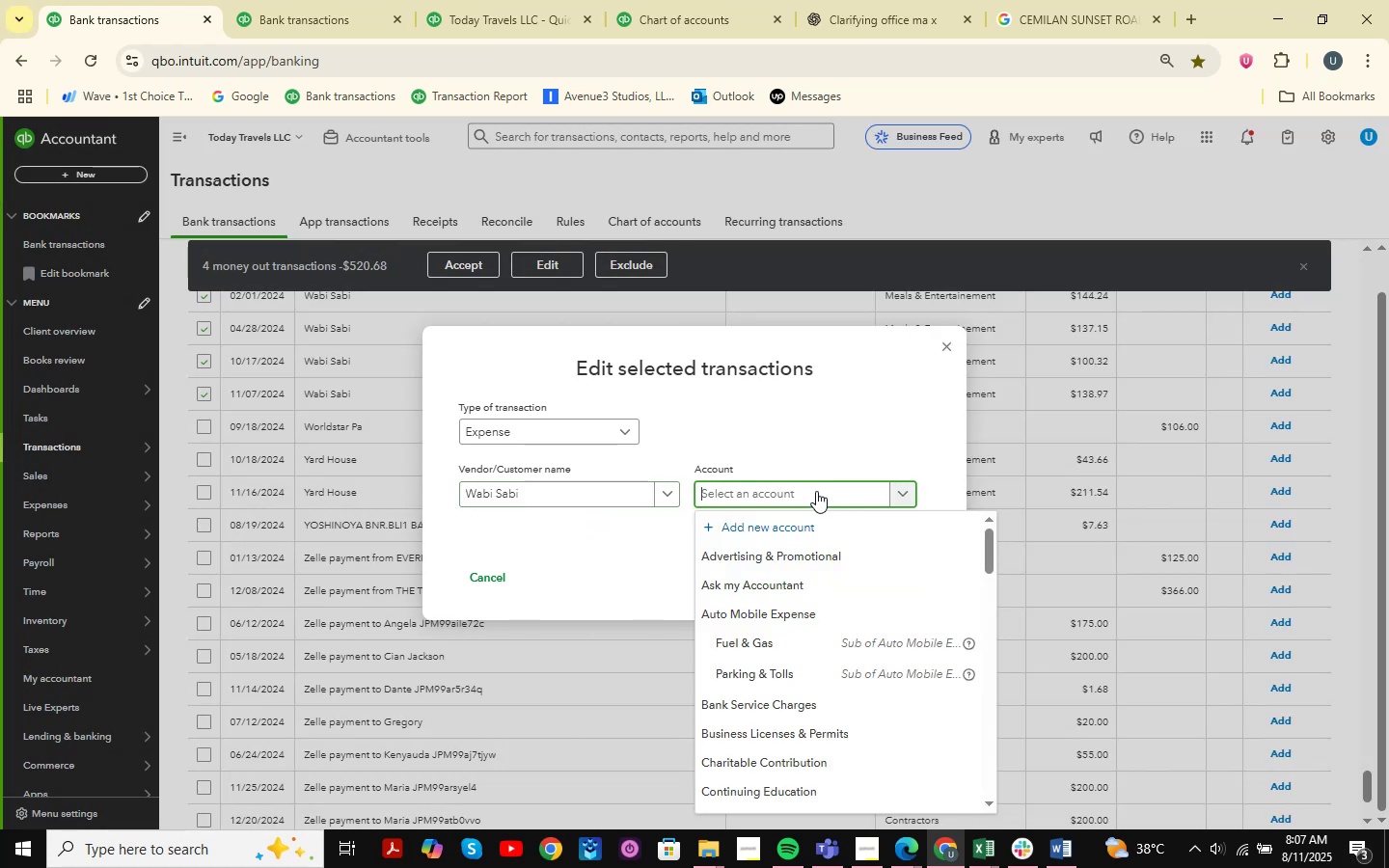 
type(meals )
 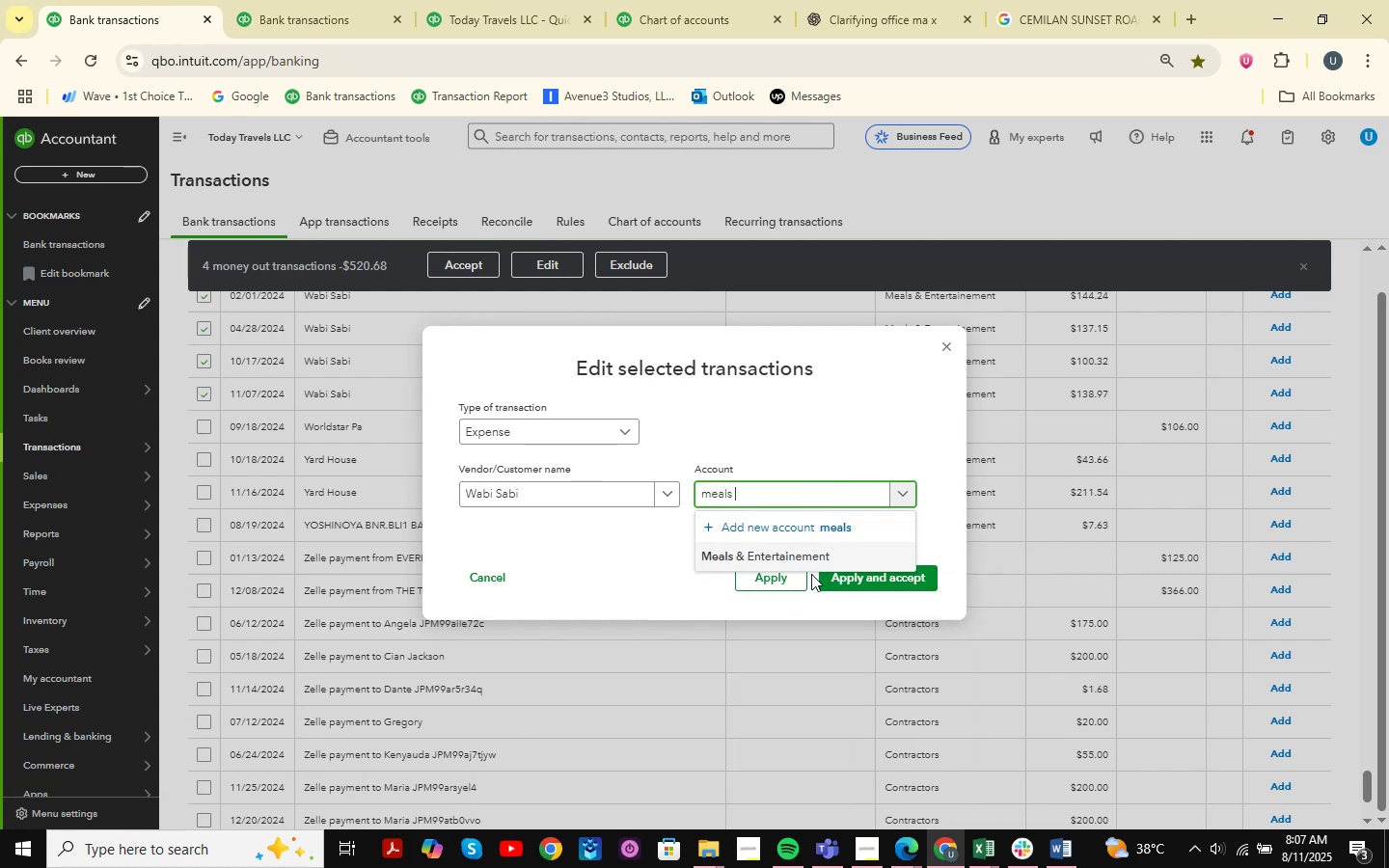 
left_click([791, 548])
 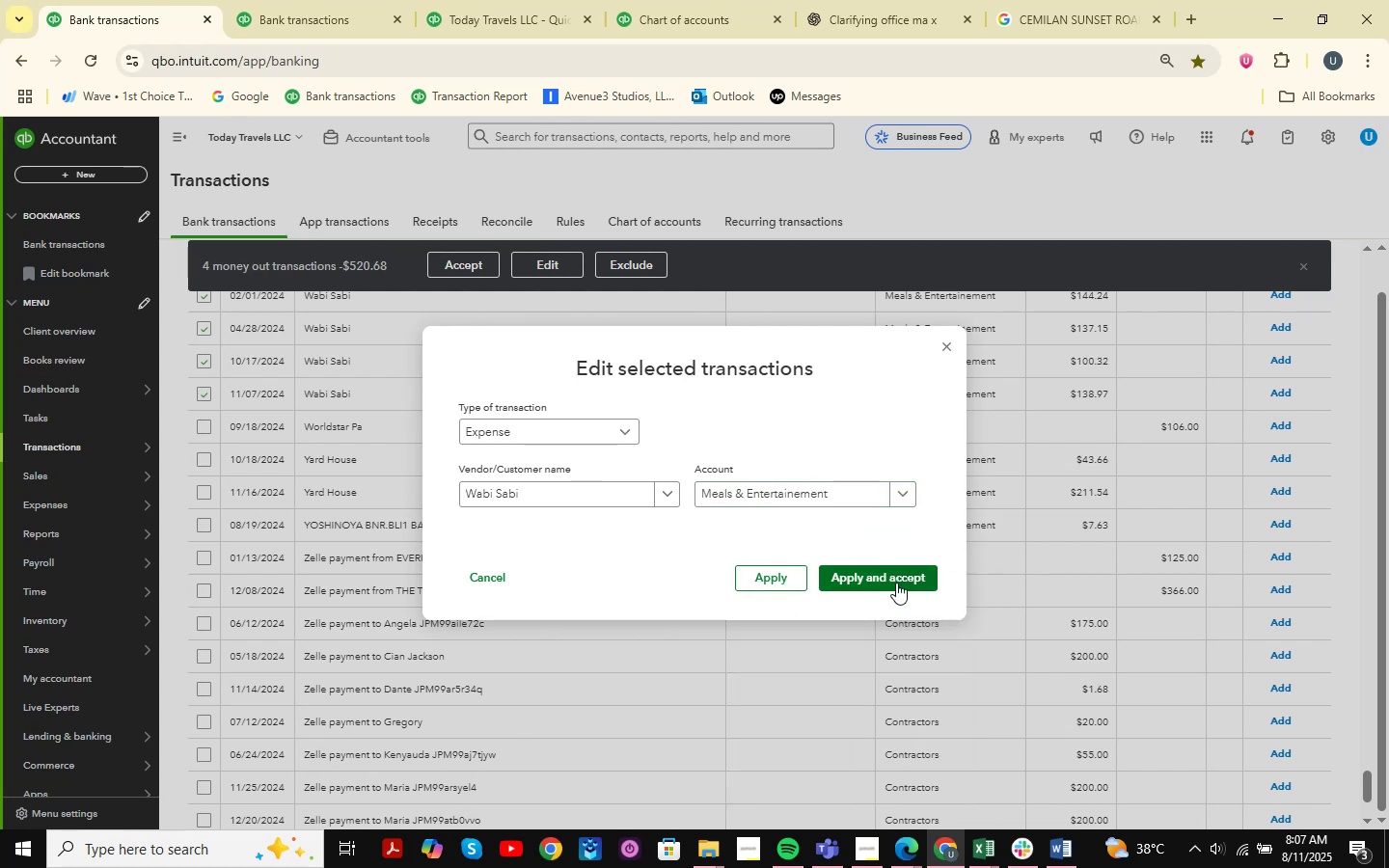 
left_click([896, 583])
 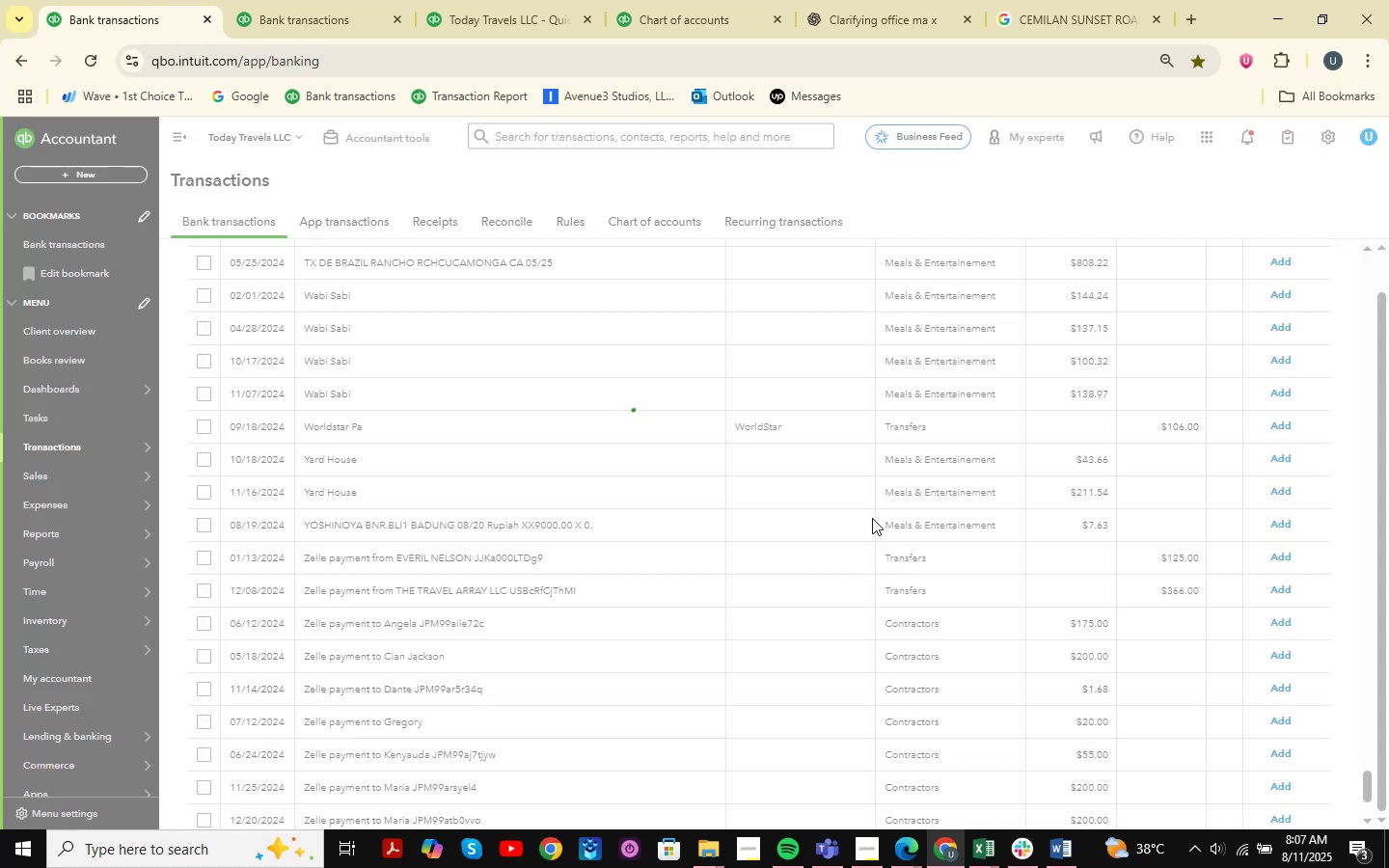 
wait(5.16)
 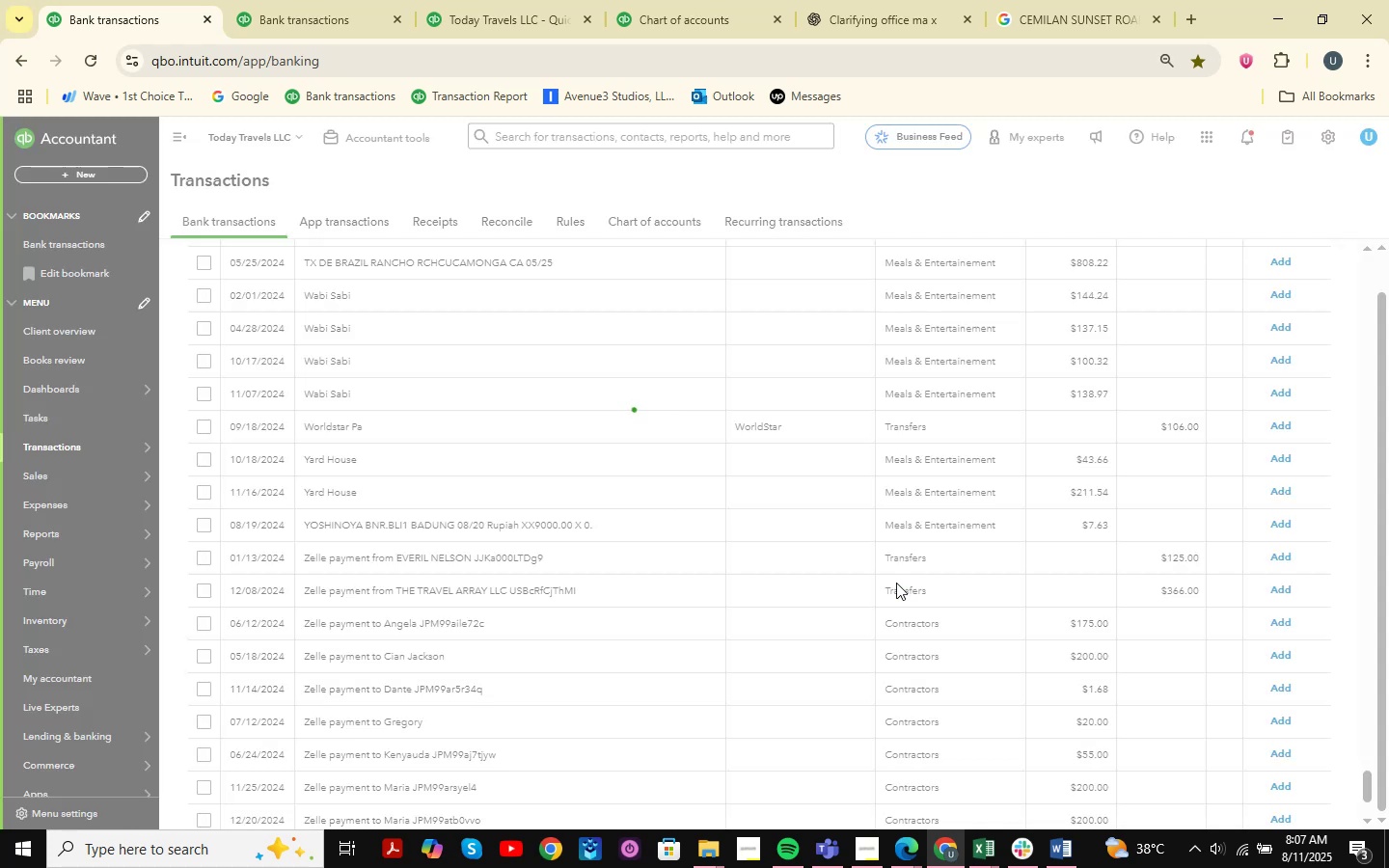 
scroll: coordinate [773, 436], scroll_direction: up, amount: 97.0
 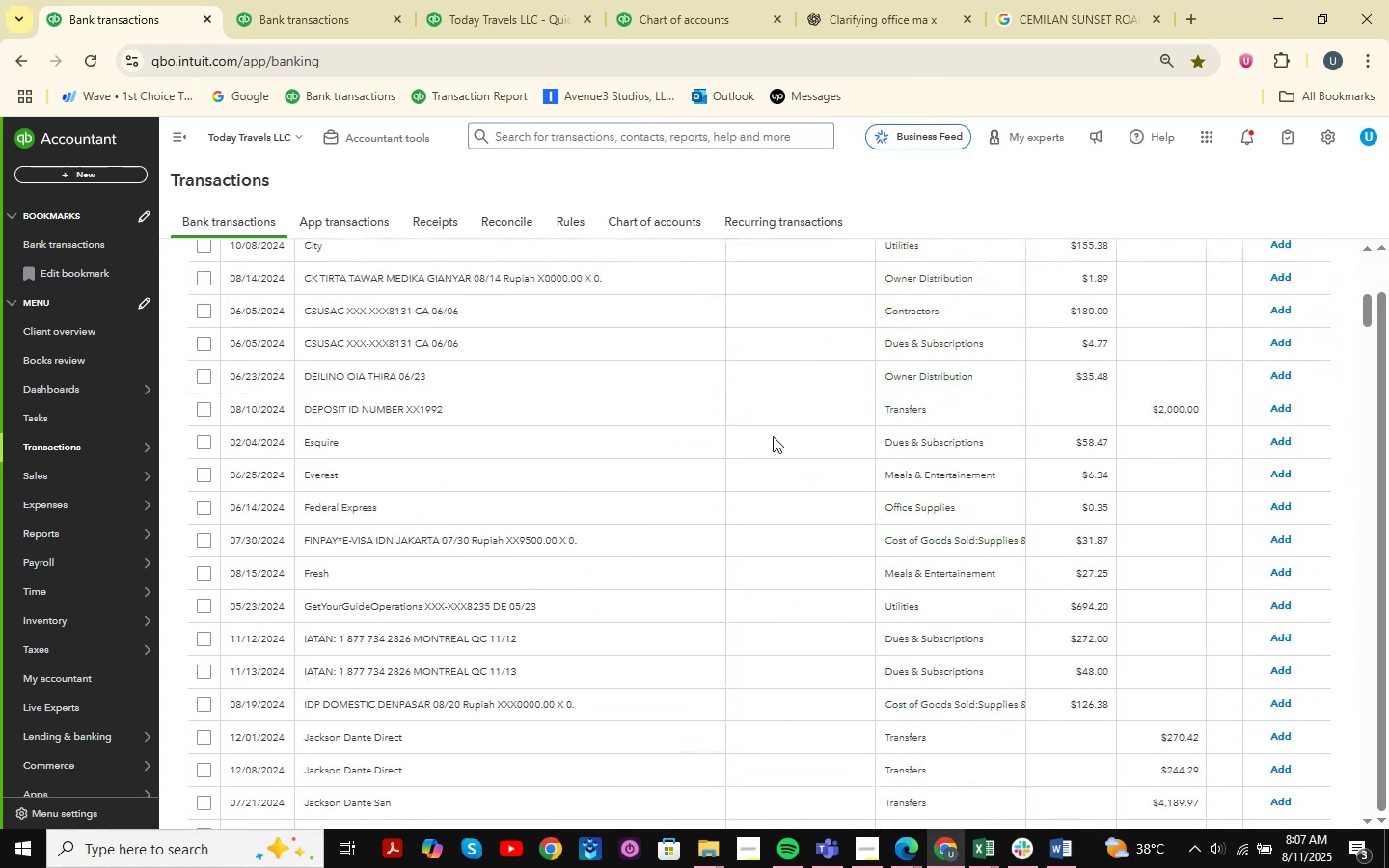 
scroll: coordinate [773, 436], scroll_direction: down, amount: 2.0
 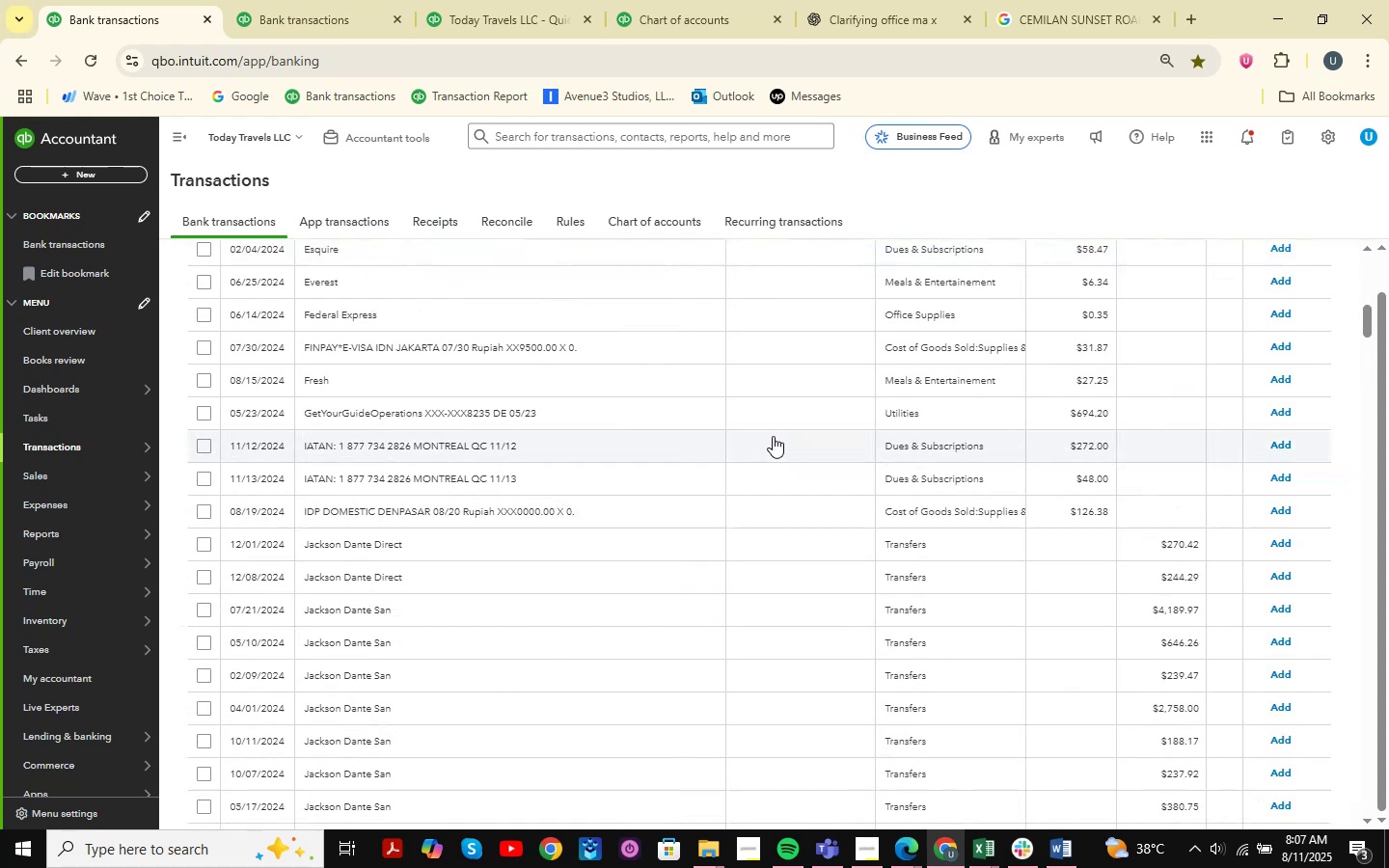 
wait(6.52)
 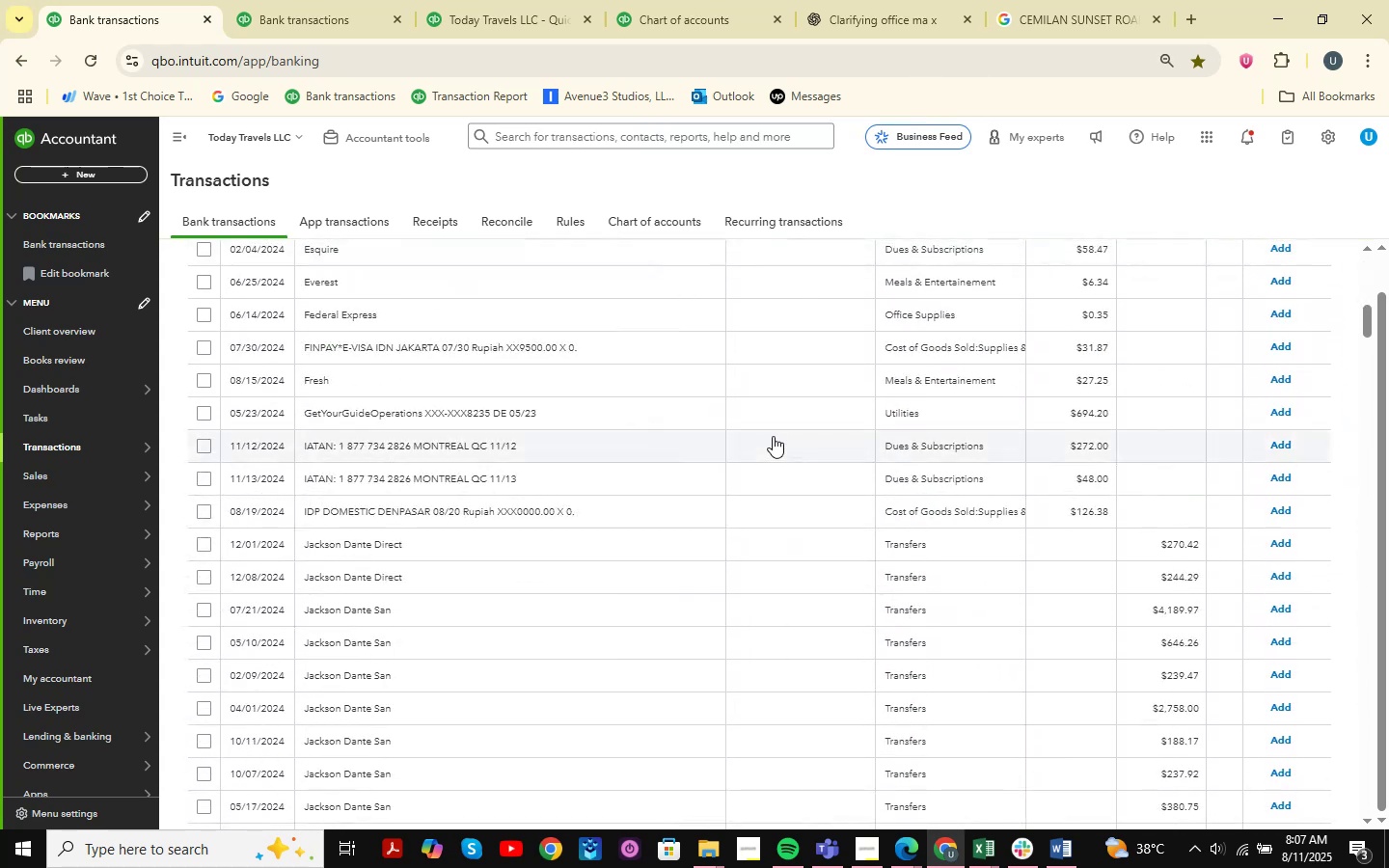 
left_click([493, 453])
 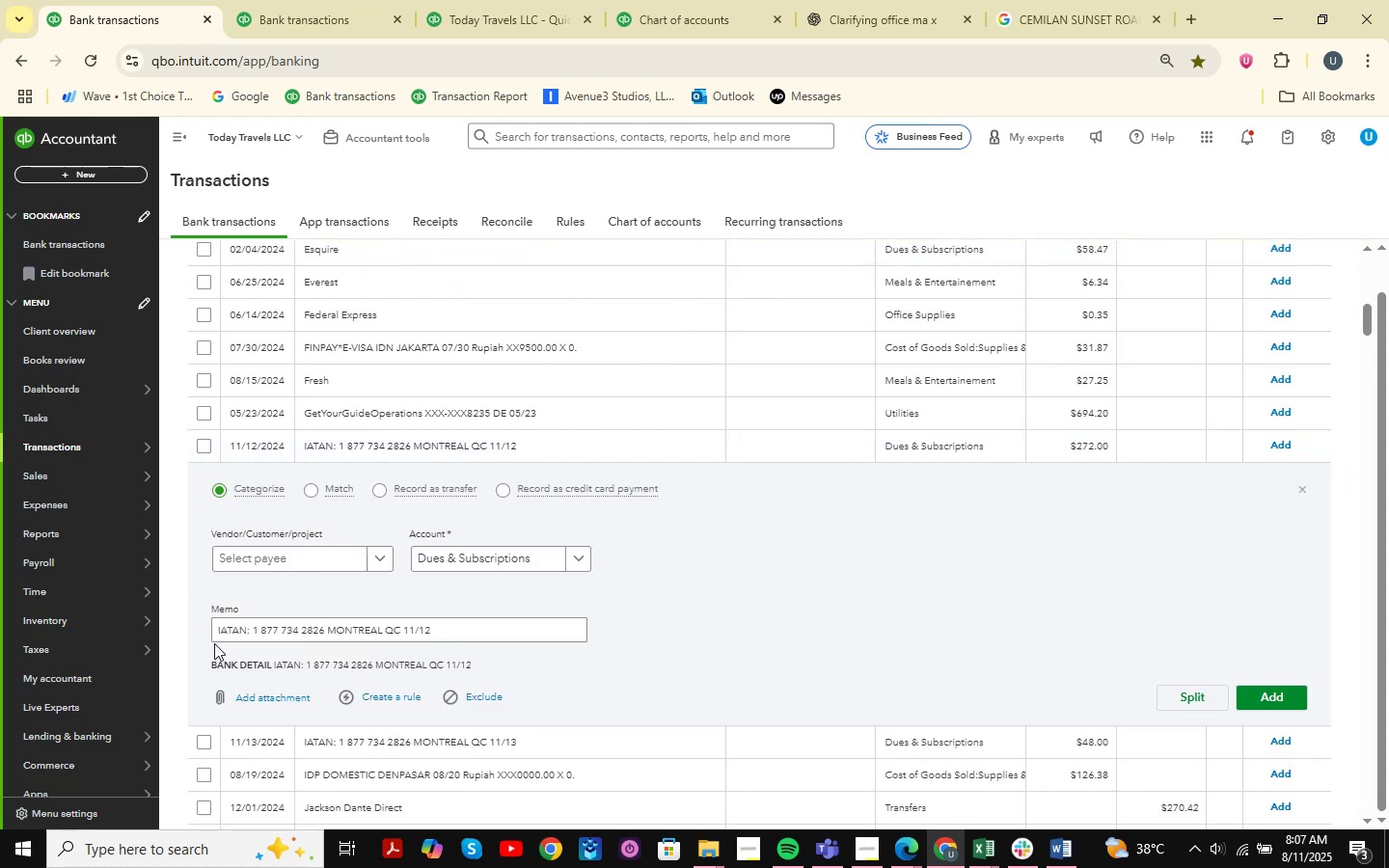 
left_click_drag(start_coordinate=[211, 631], to_coordinate=[248, 632])
 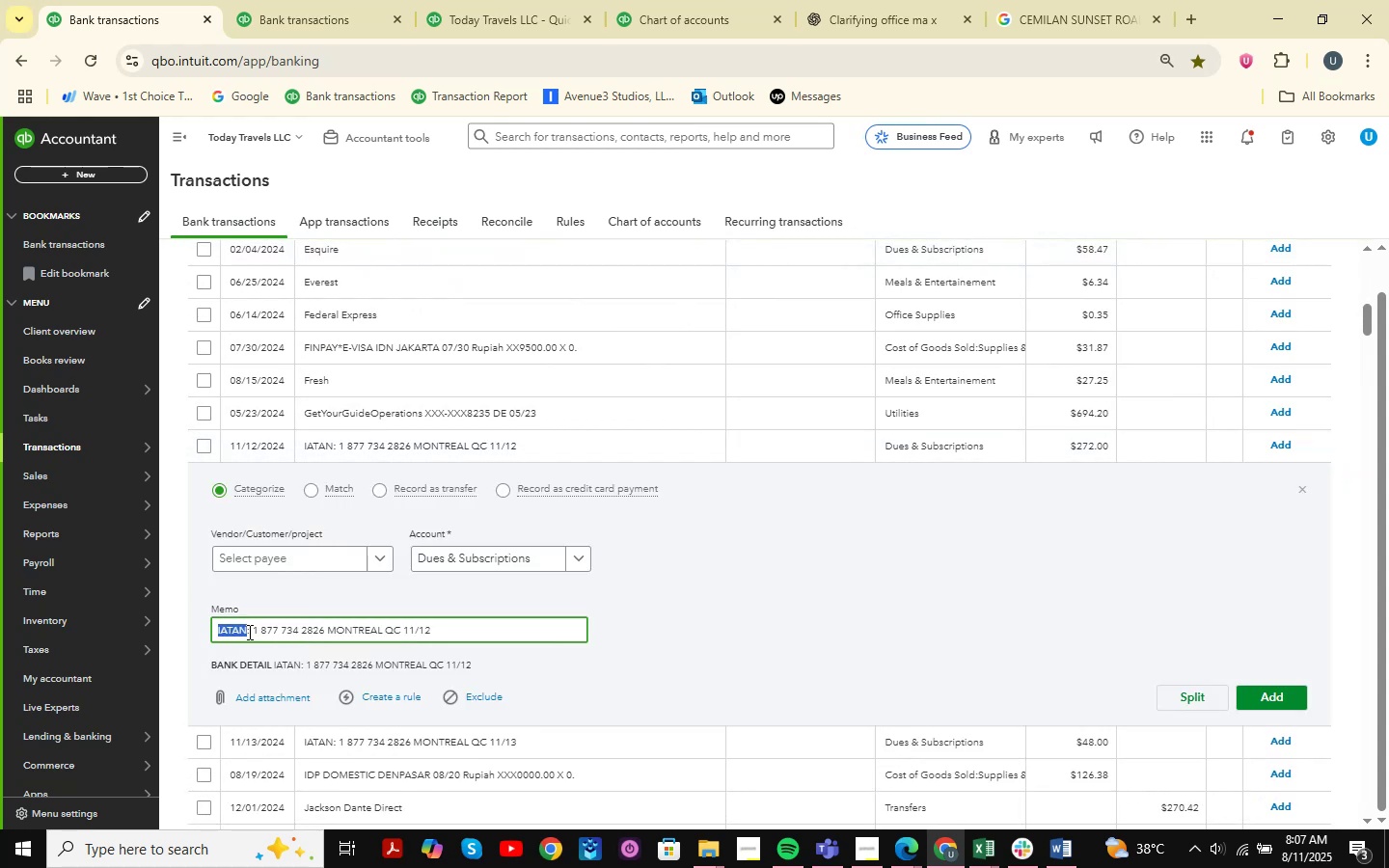 
key(Control+C)
 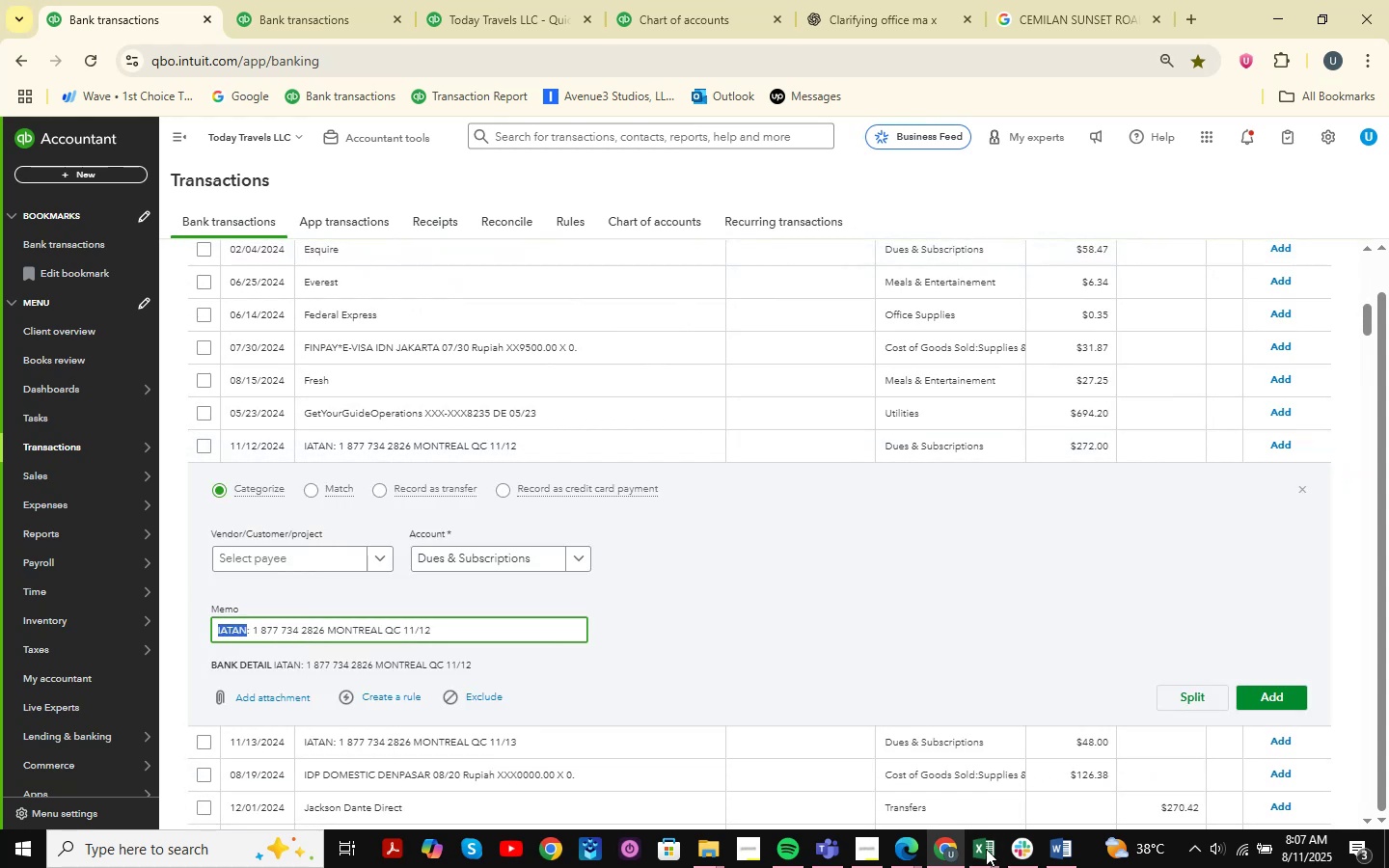 
left_click([974, 854])
 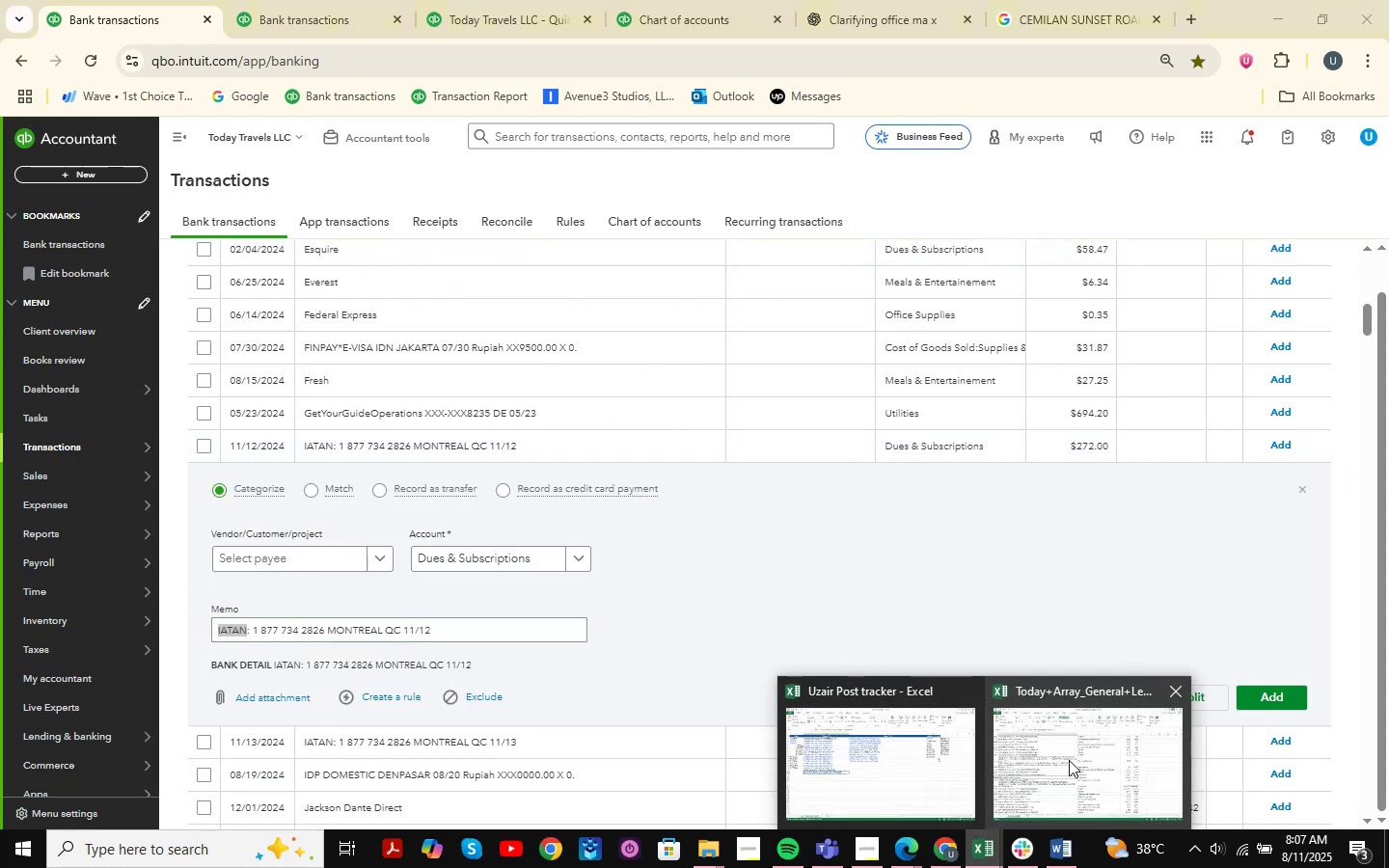 
left_click([1069, 769])
 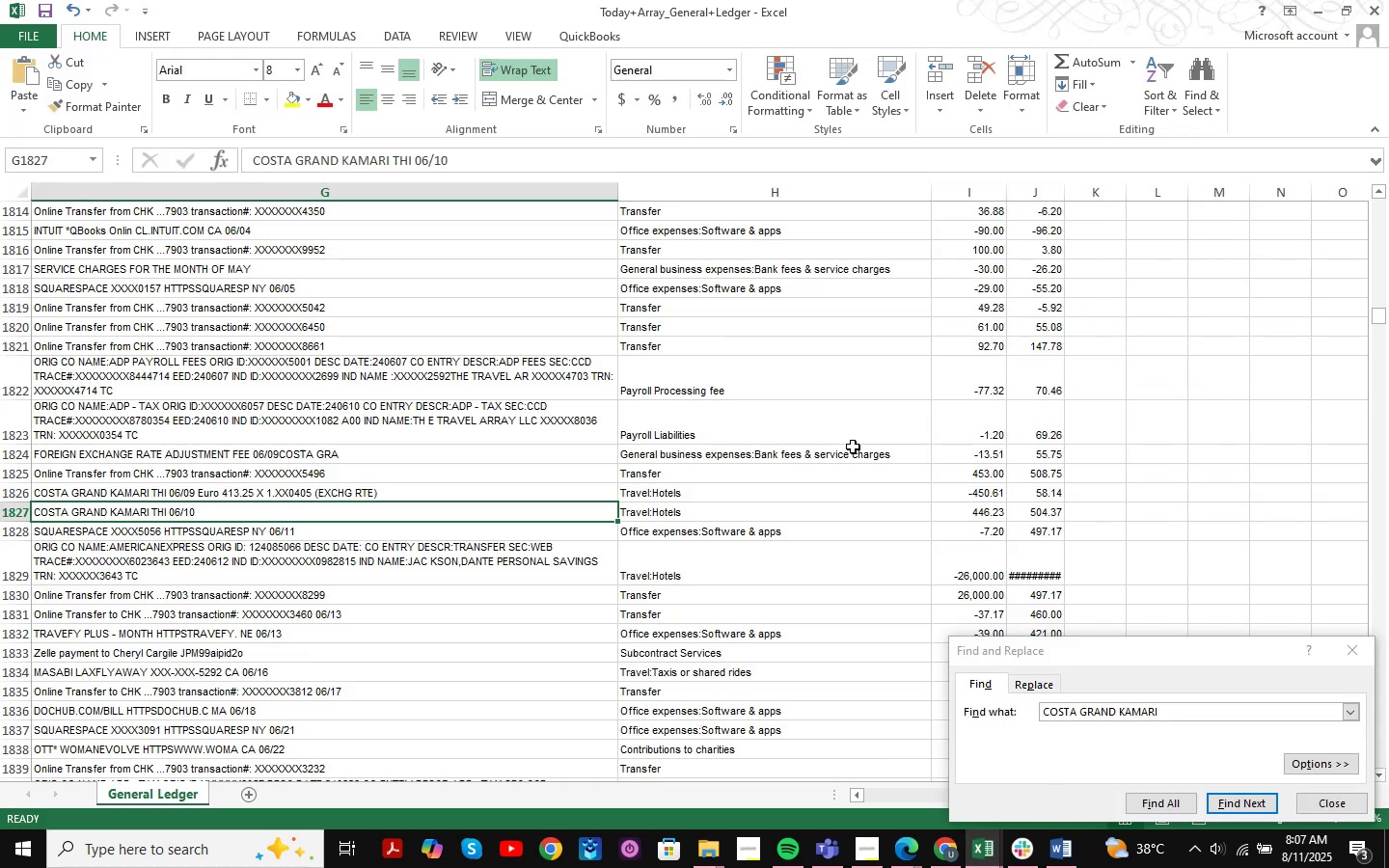 
hold_key(key=ControlLeft, duration=0.35)
 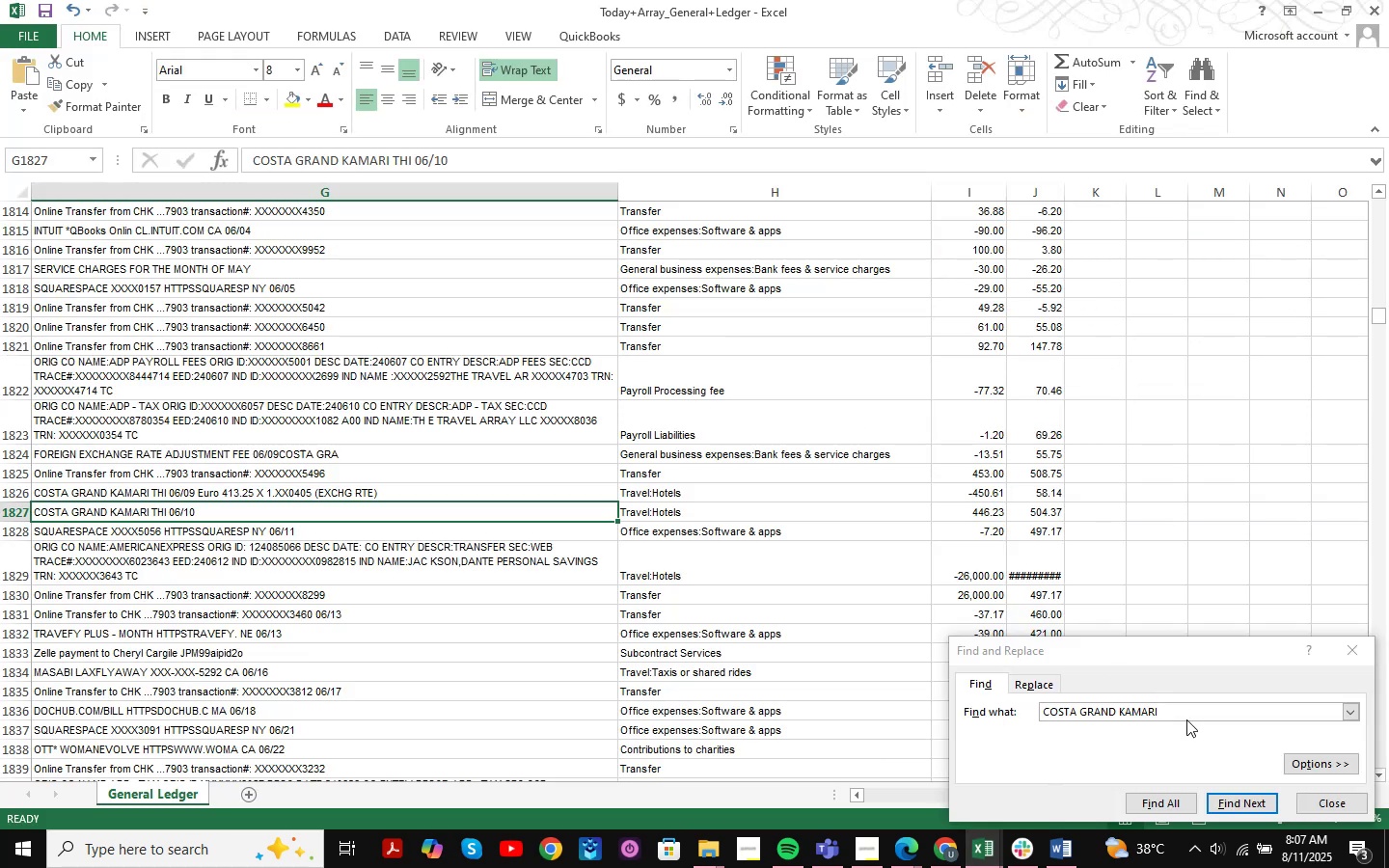 
left_click_drag(start_coordinate=[1196, 710], to_coordinate=[1004, 713])
 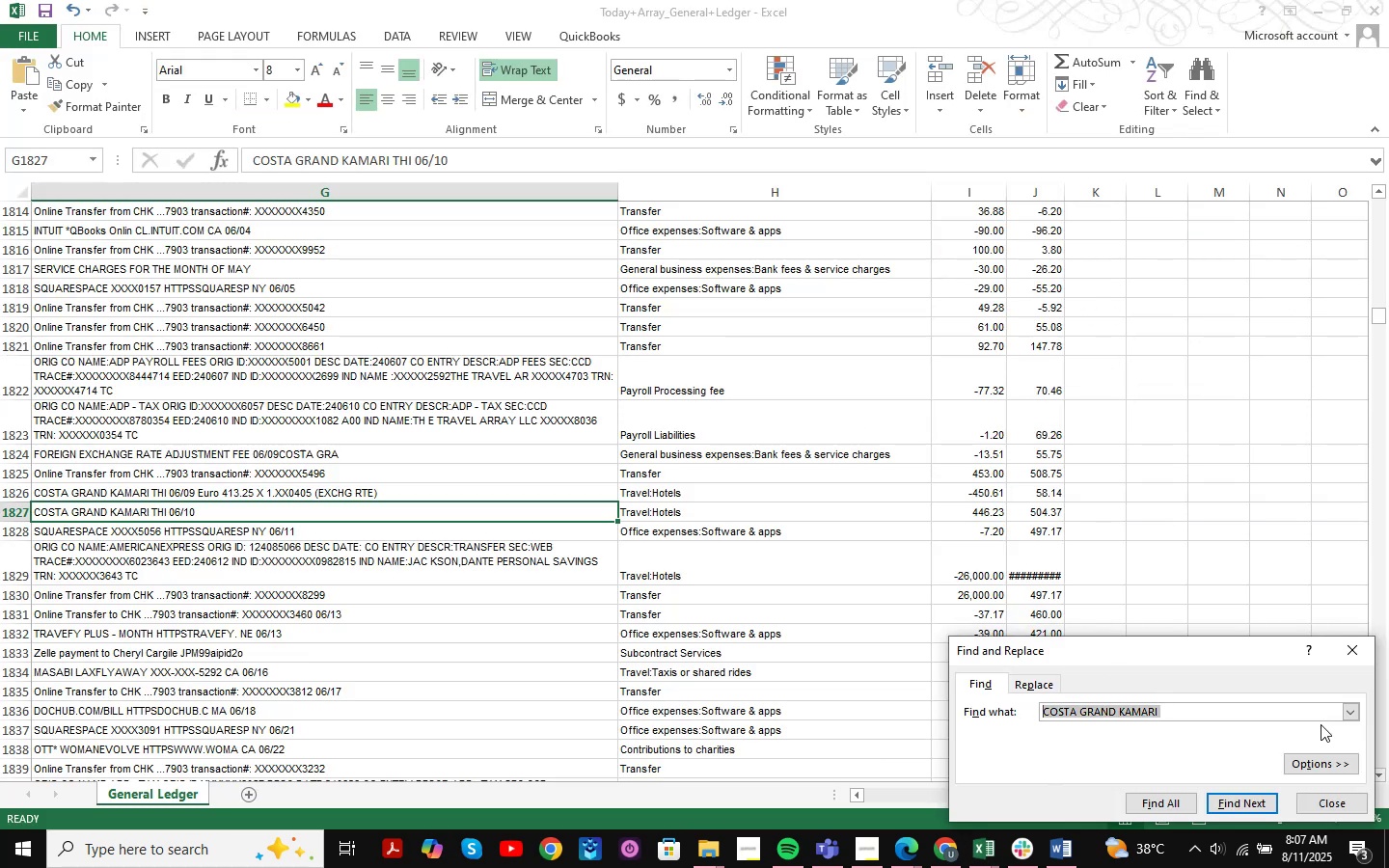 
key(Control+V)
 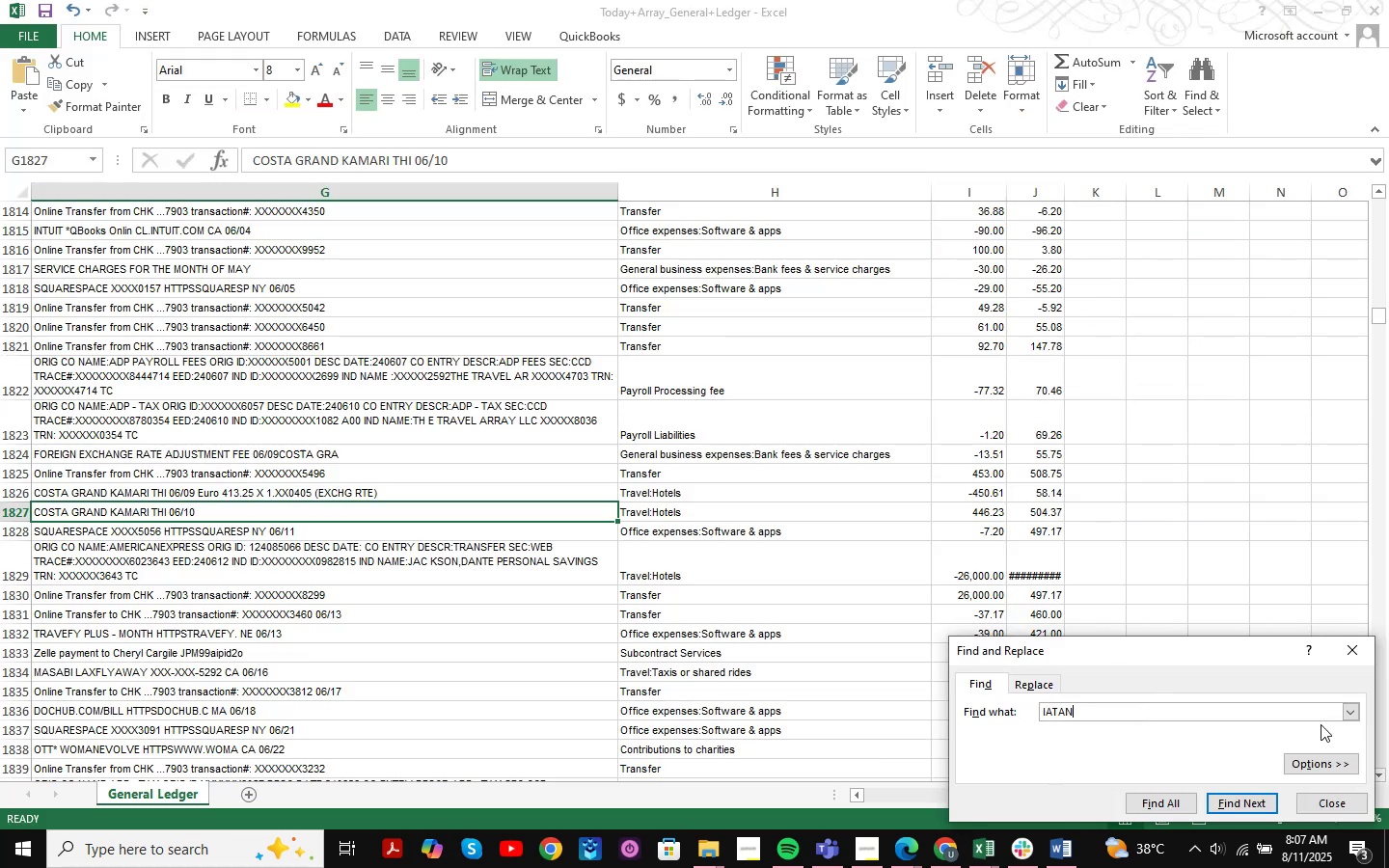 
key(NumpadEnter)
 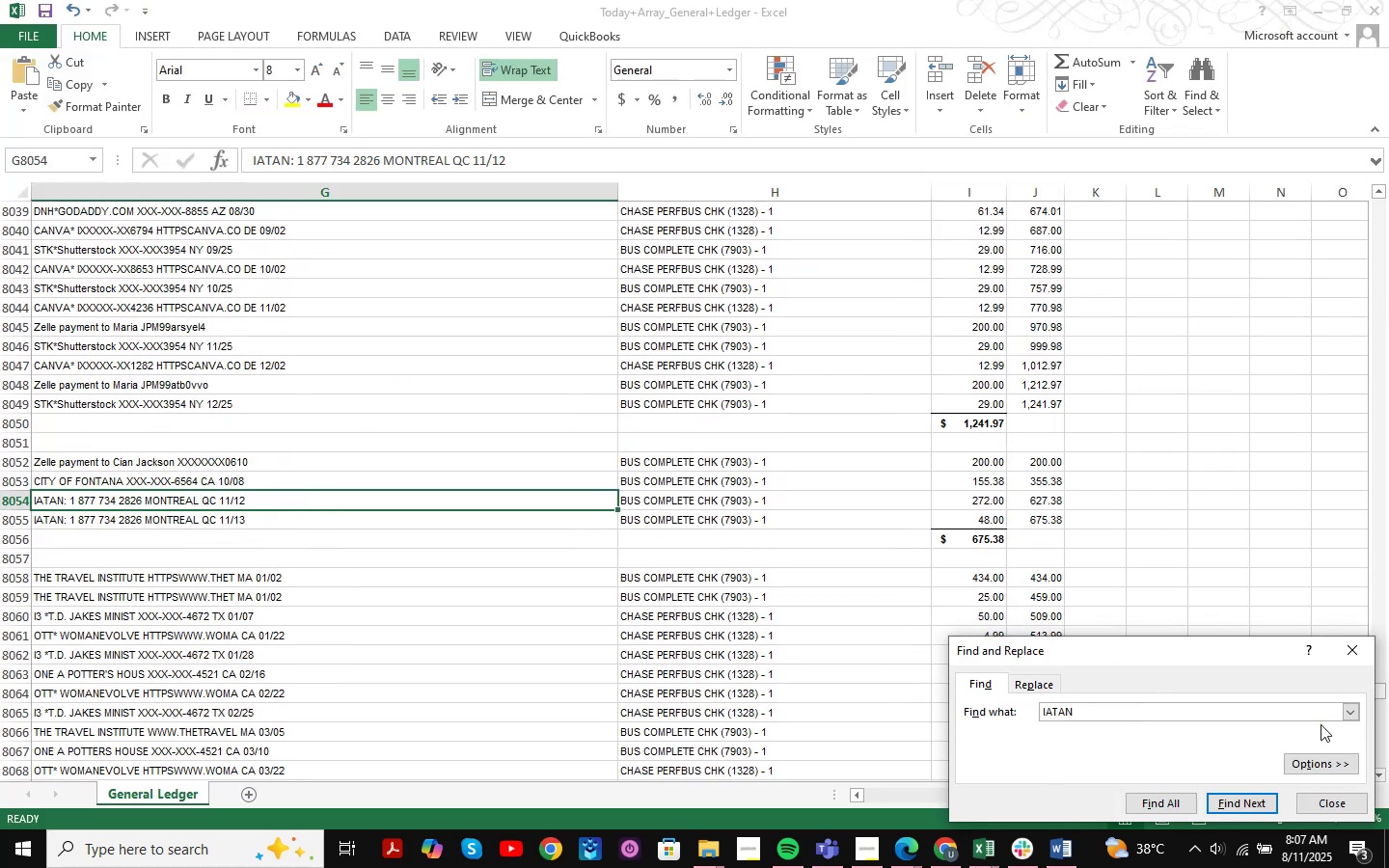 
key(NumpadEnter)
 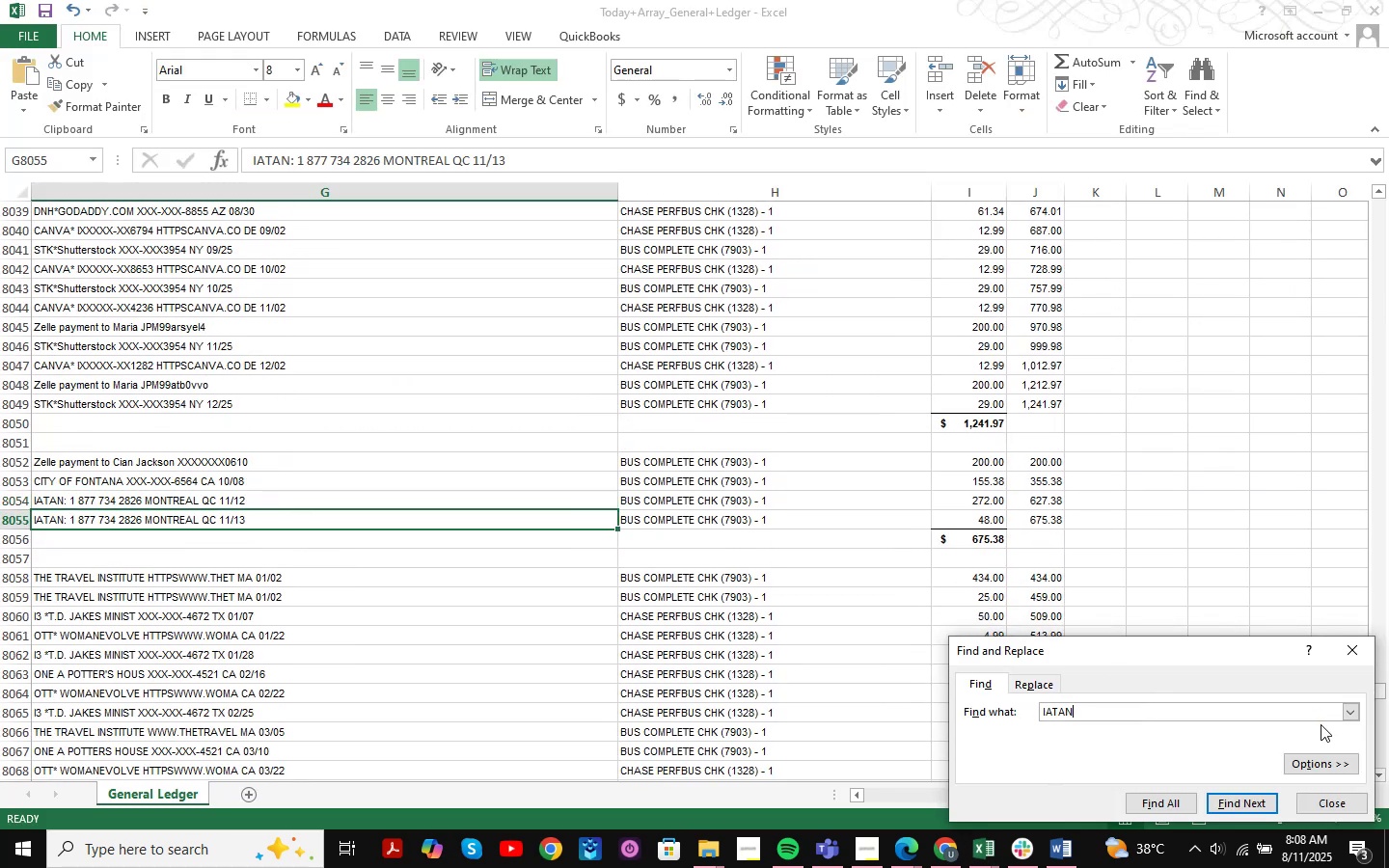 
key(NumpadEnter)
 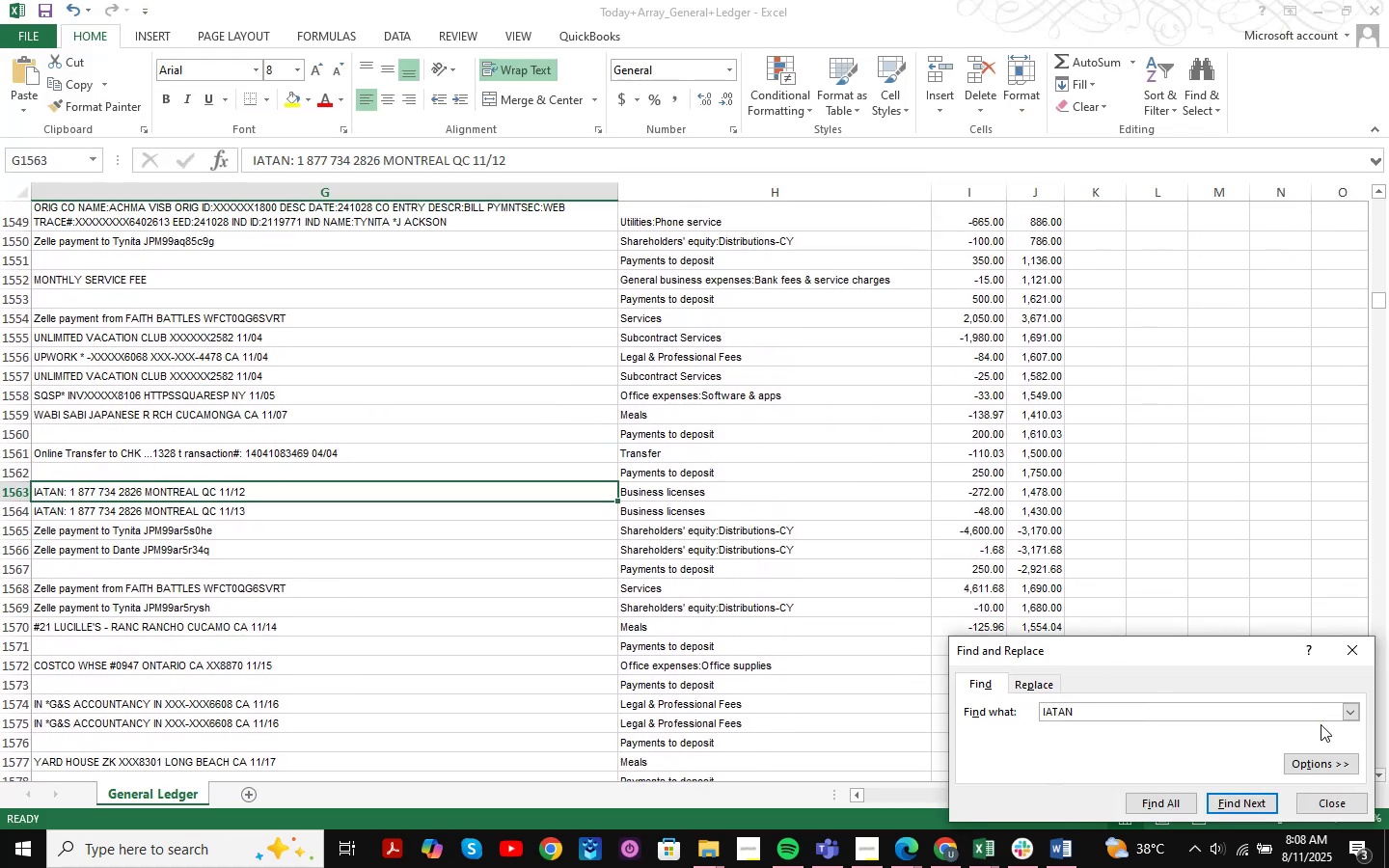 
key(NumpadEnter)
 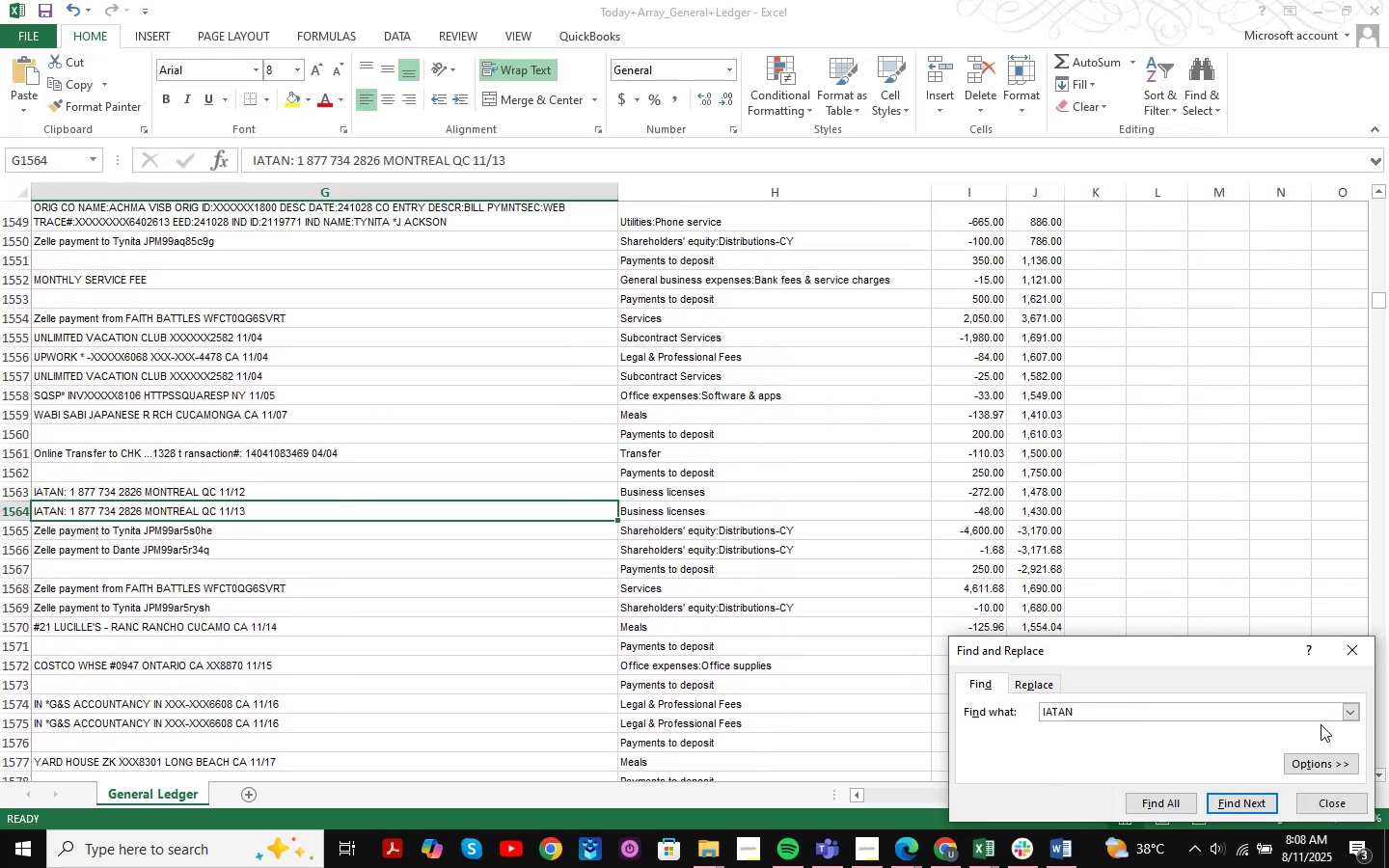 
key(NumpadEnter)
 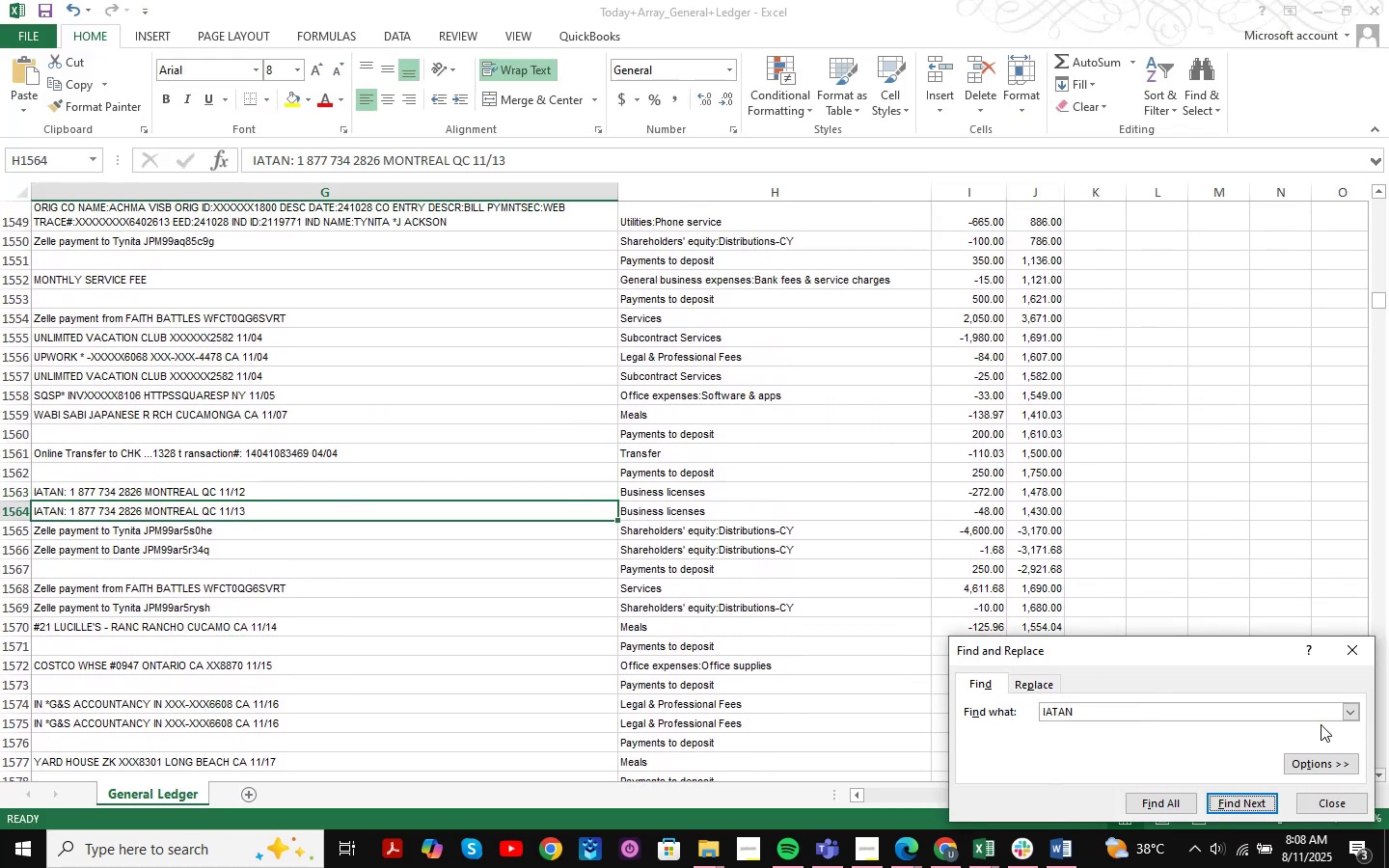 
key(NumpadEnter)
 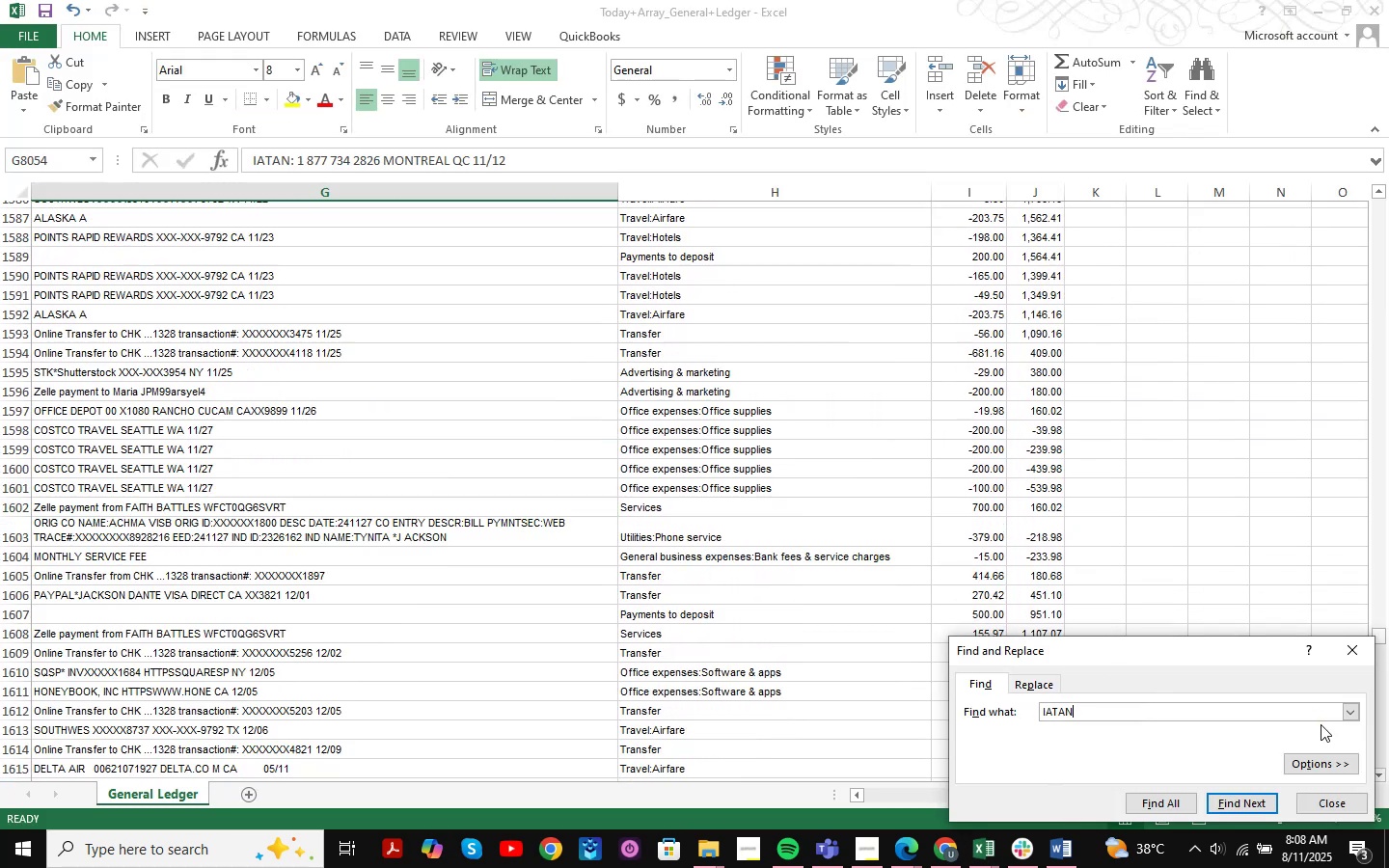 
key(NumpadEnter)
 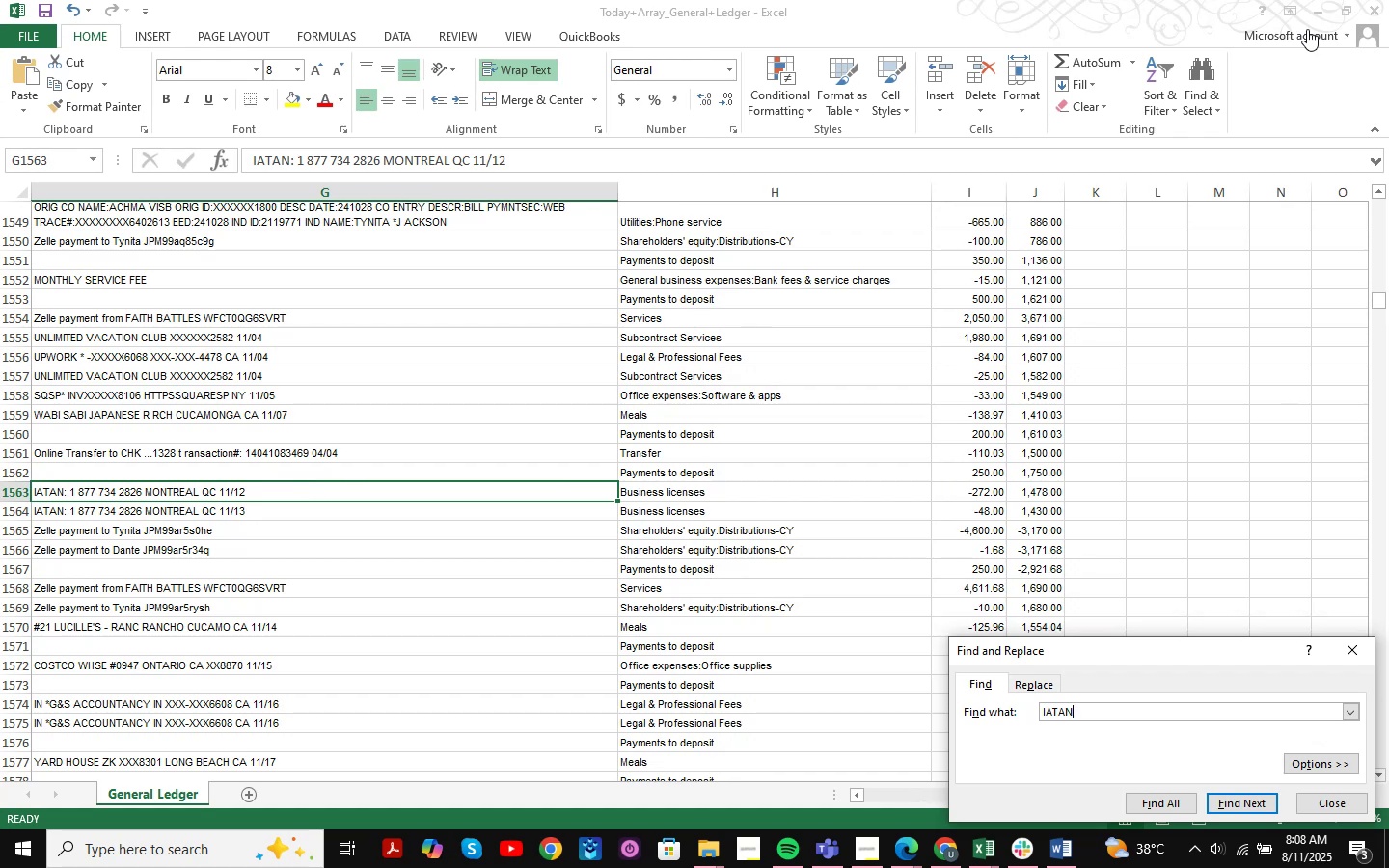 
left_click([1309, 10])
 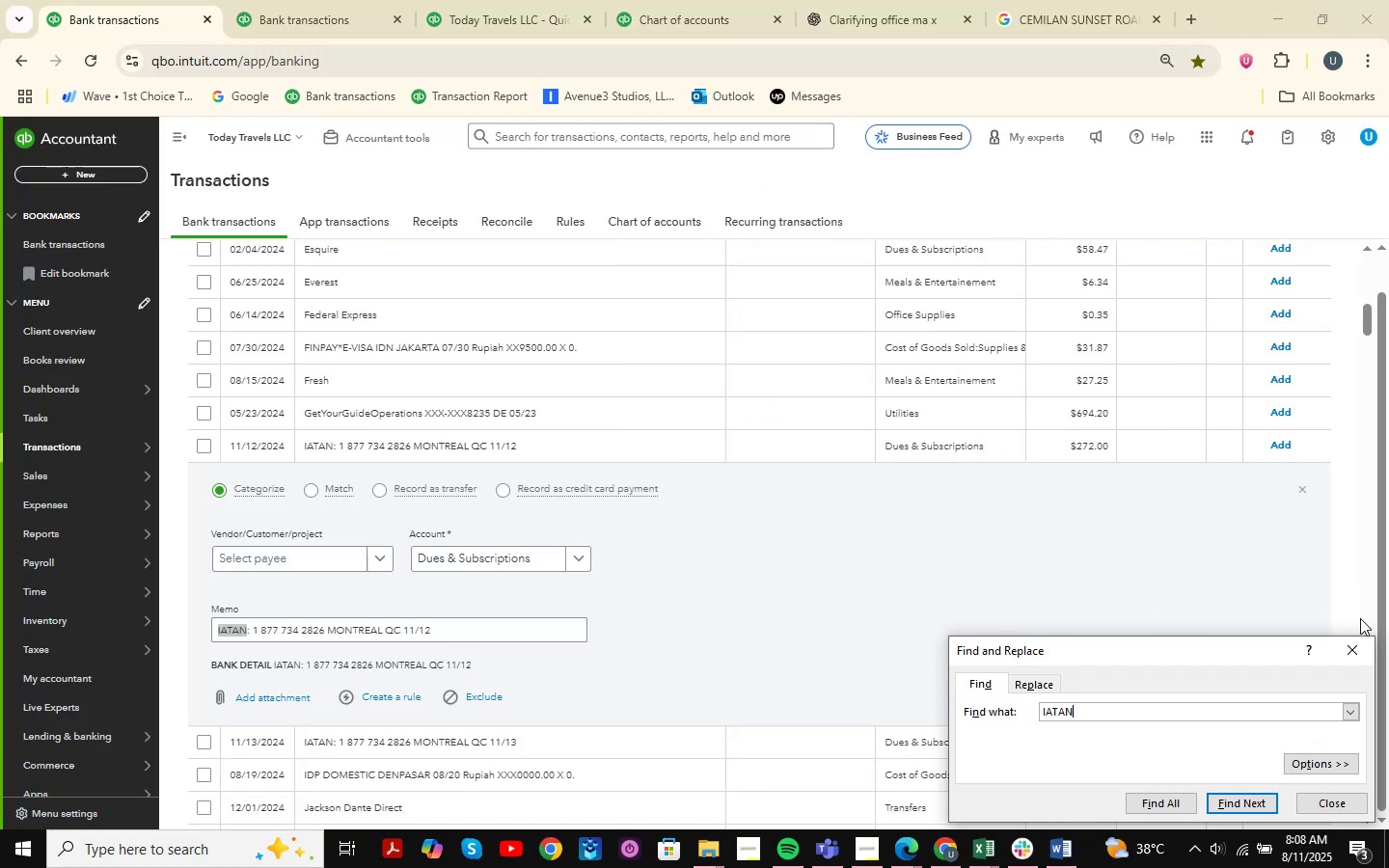 
left_click([1364, 643])
 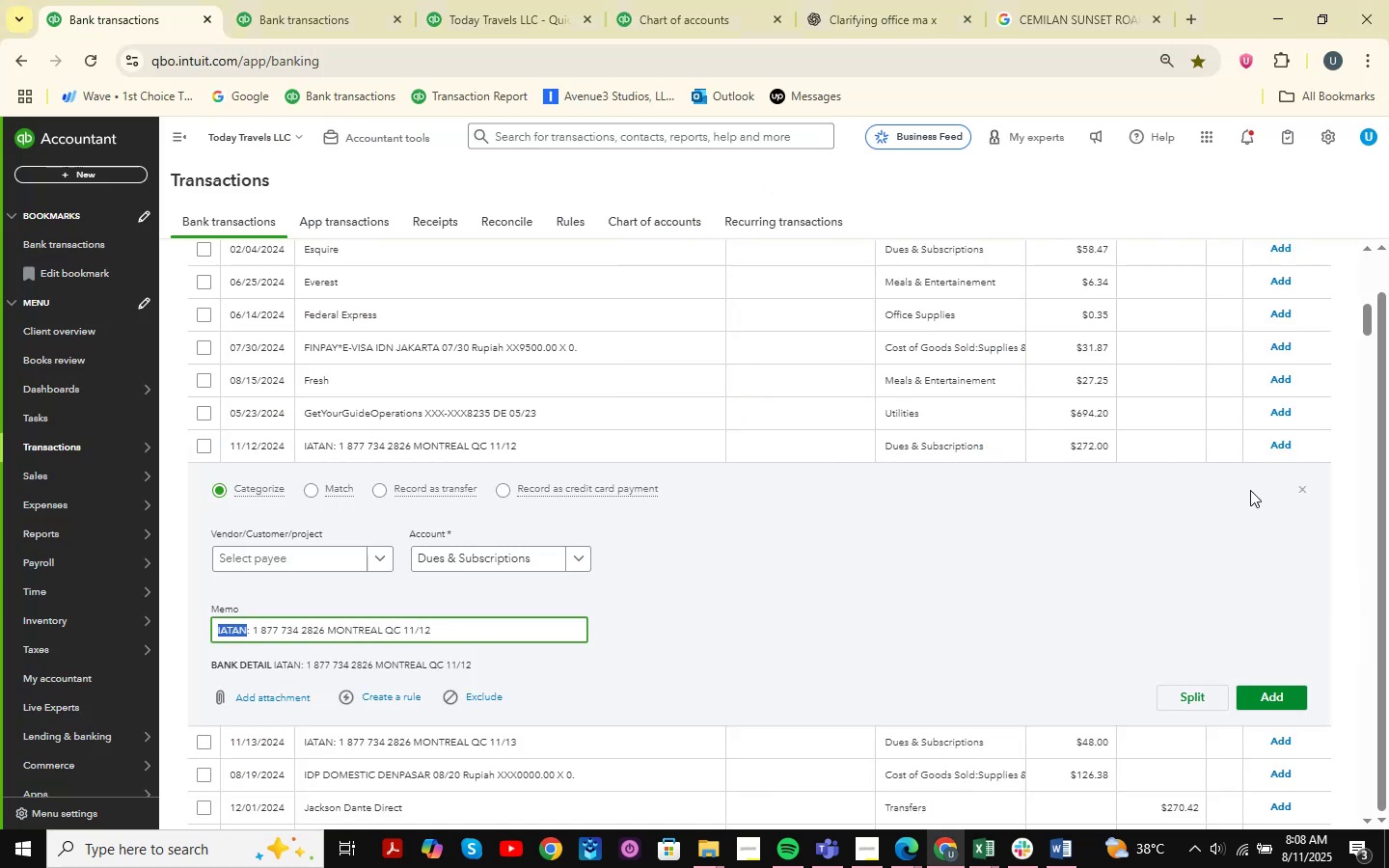 
left_click([1296, 489])
 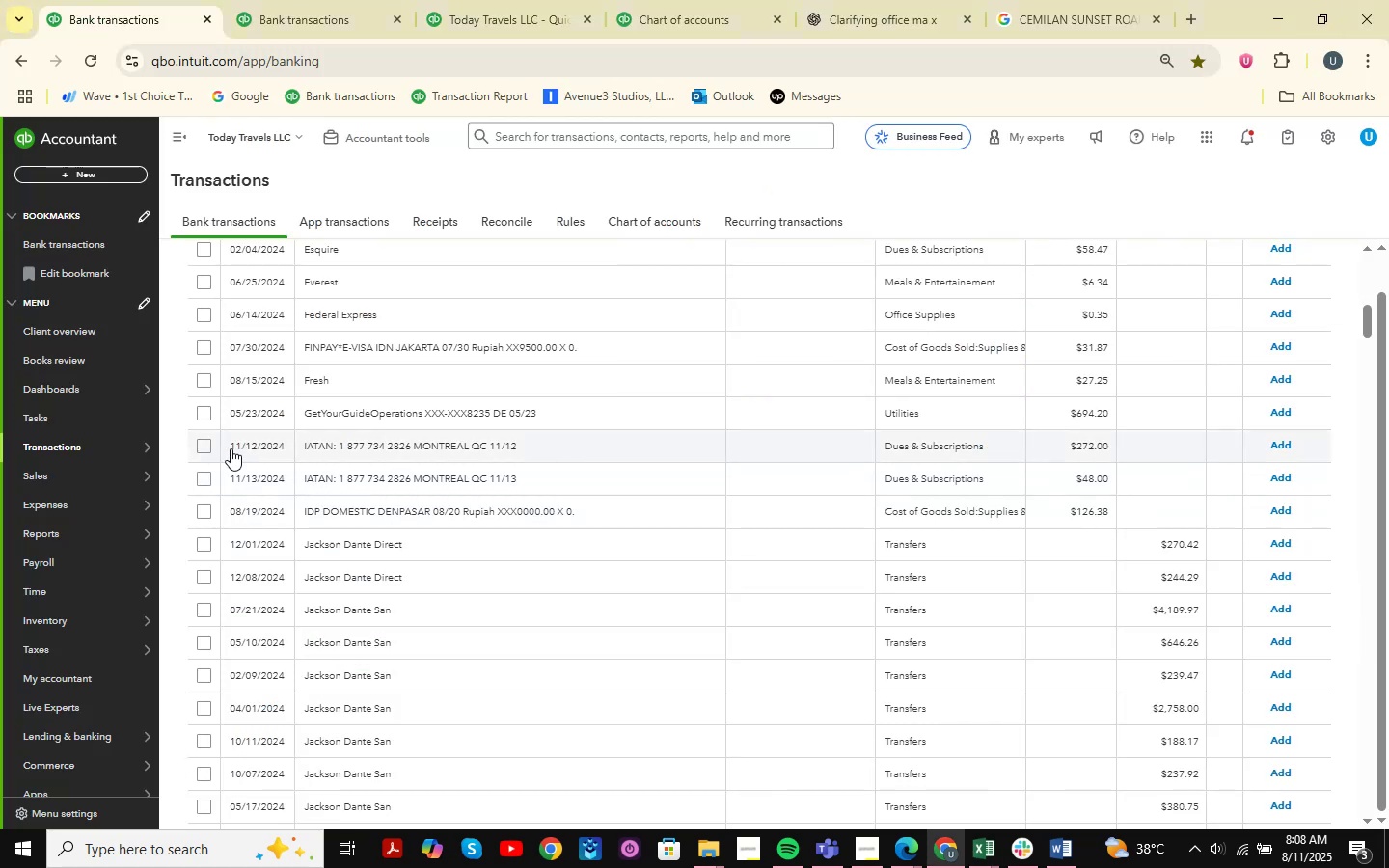 
left_click([201, 447])
 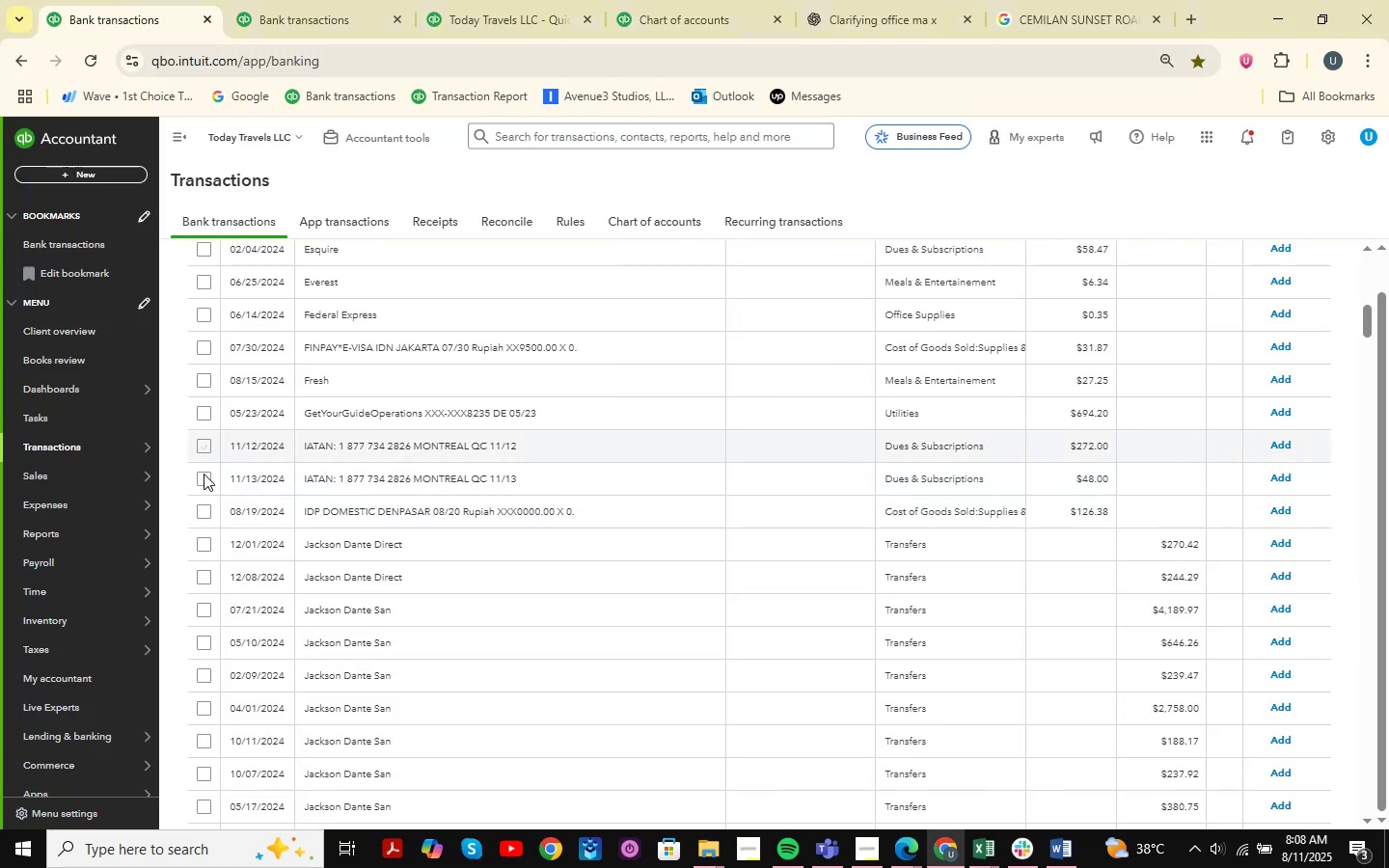 
left_click([204, 474])
 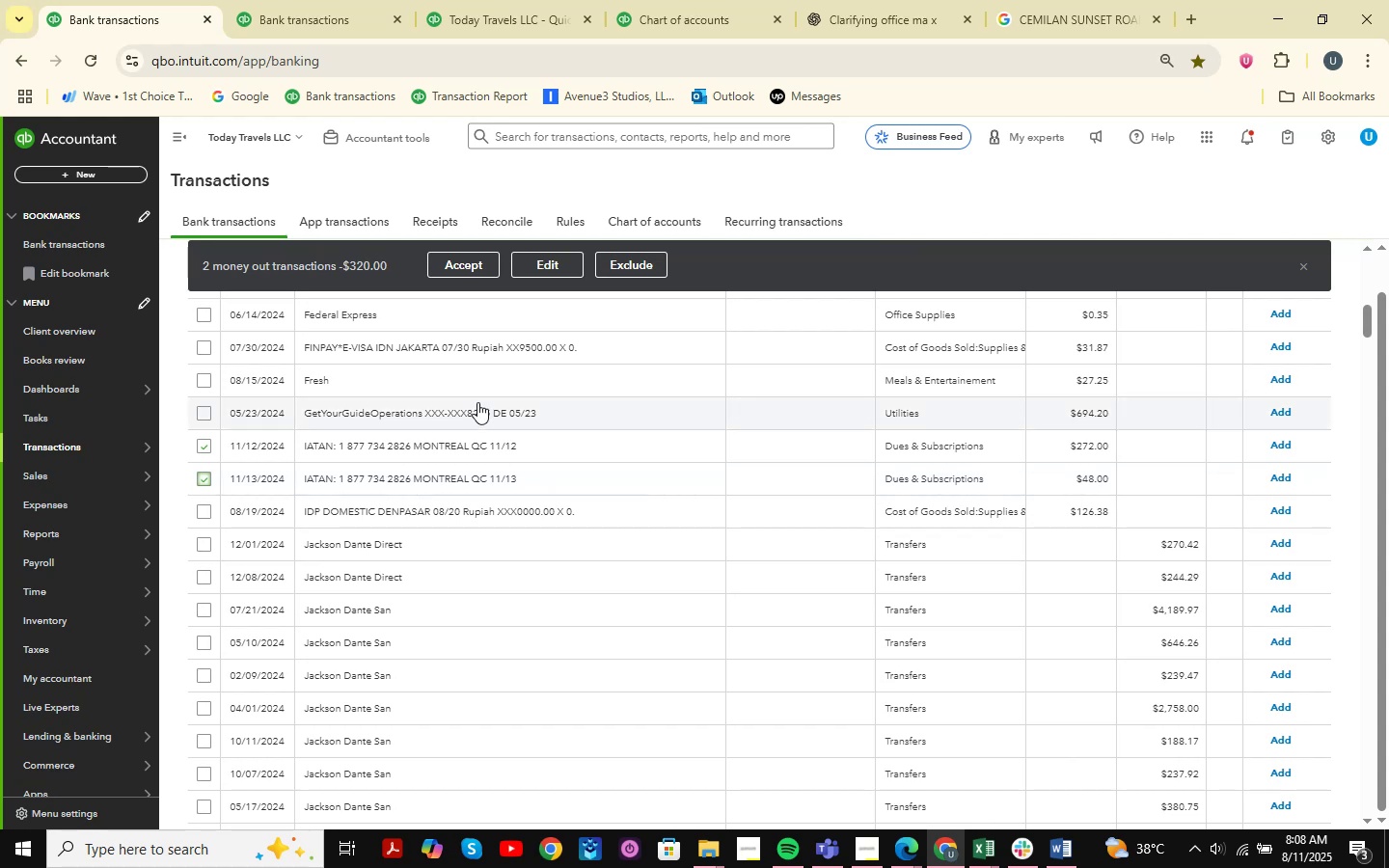 
wait(5.61)
 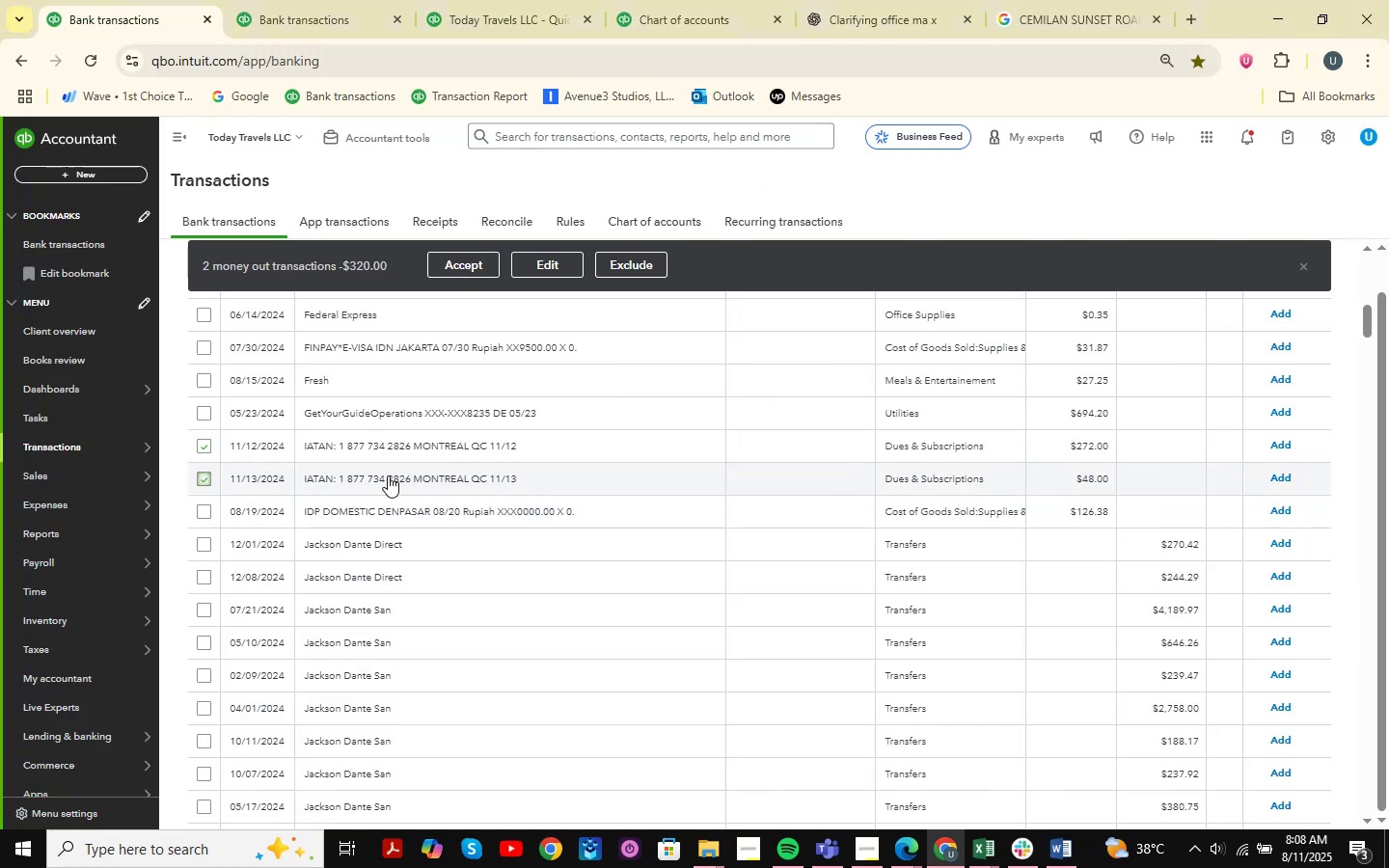 
double_click([548, 273])
 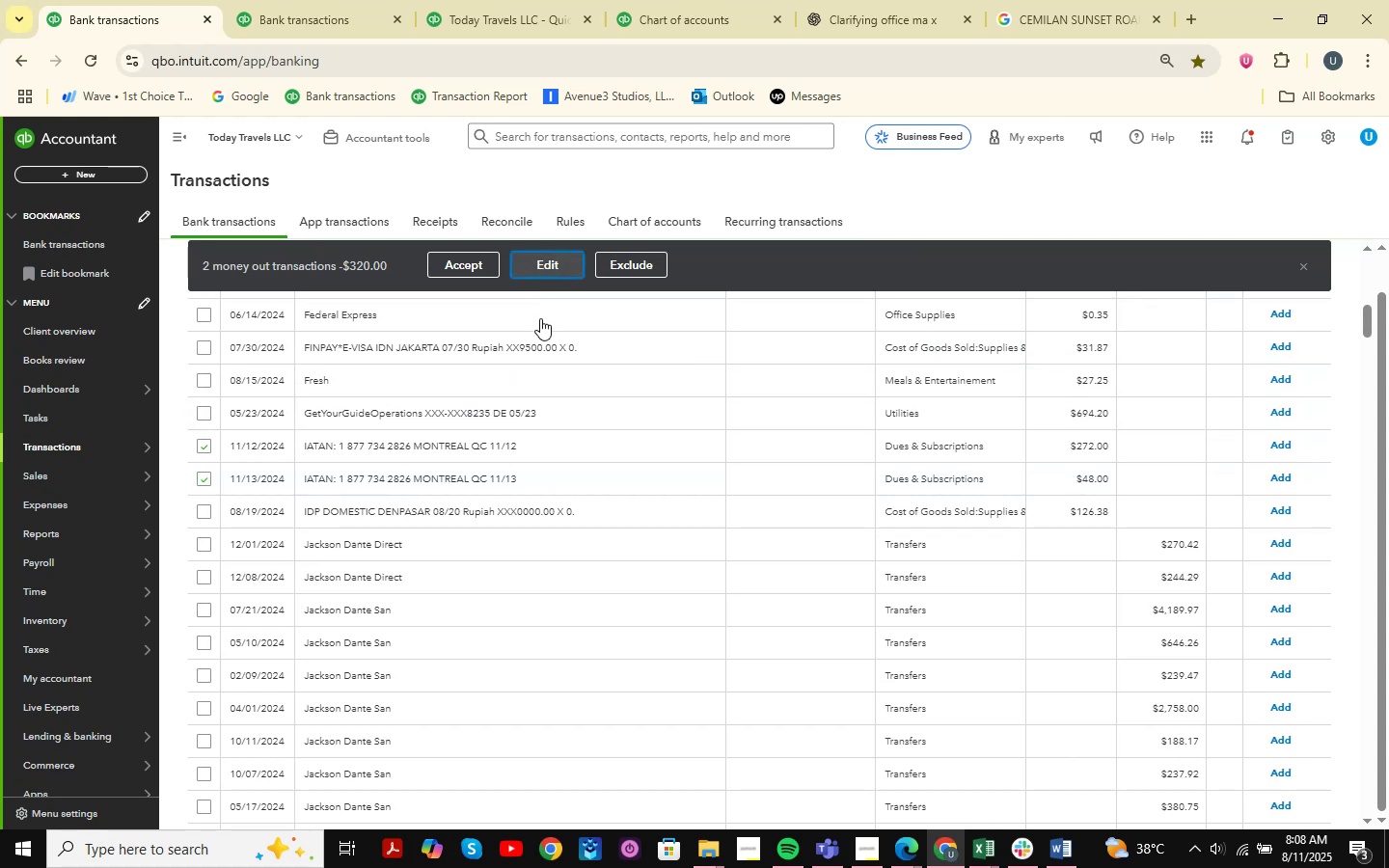 
mouse_move([537, 384])
 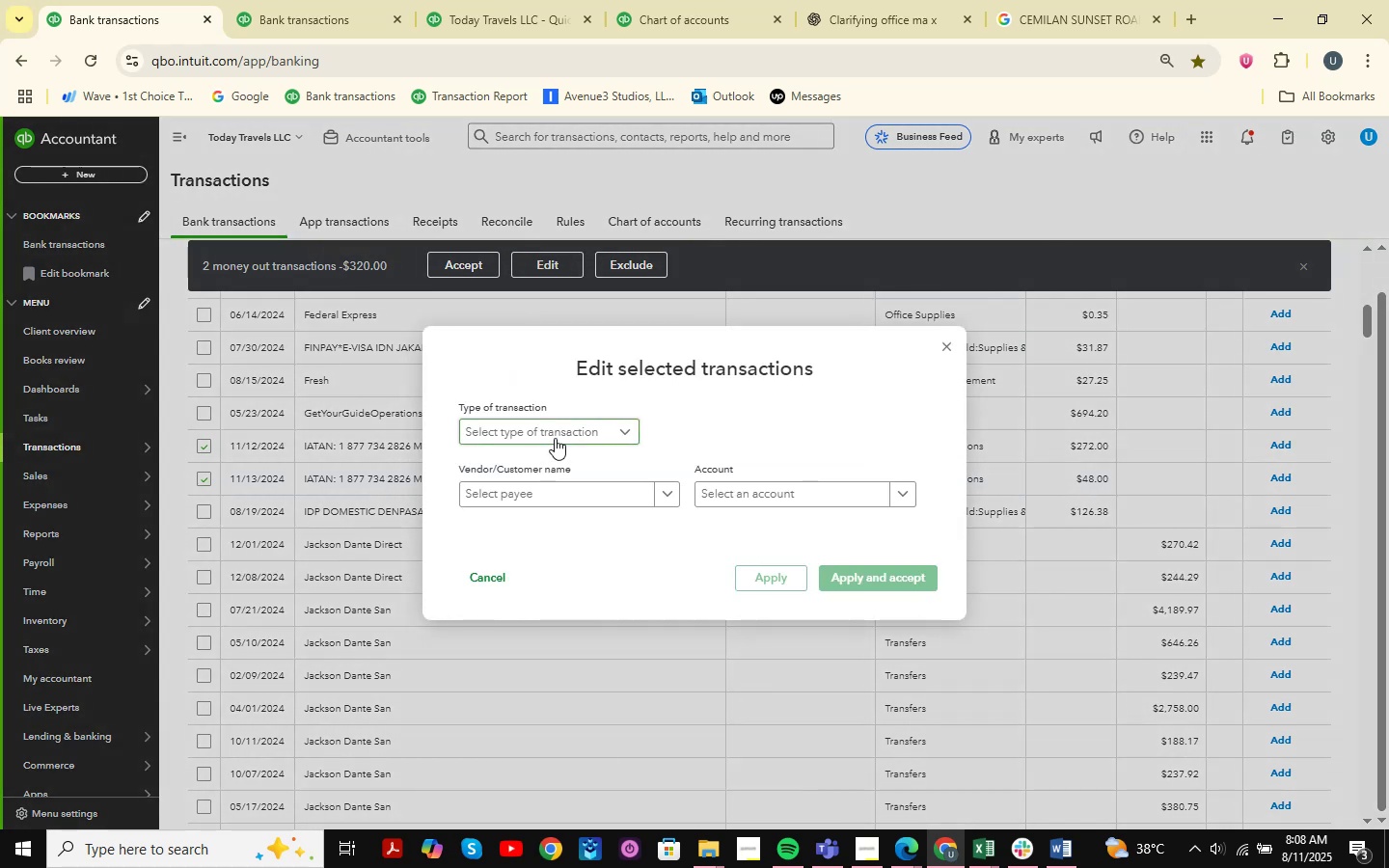 
left_click([555, 438])
 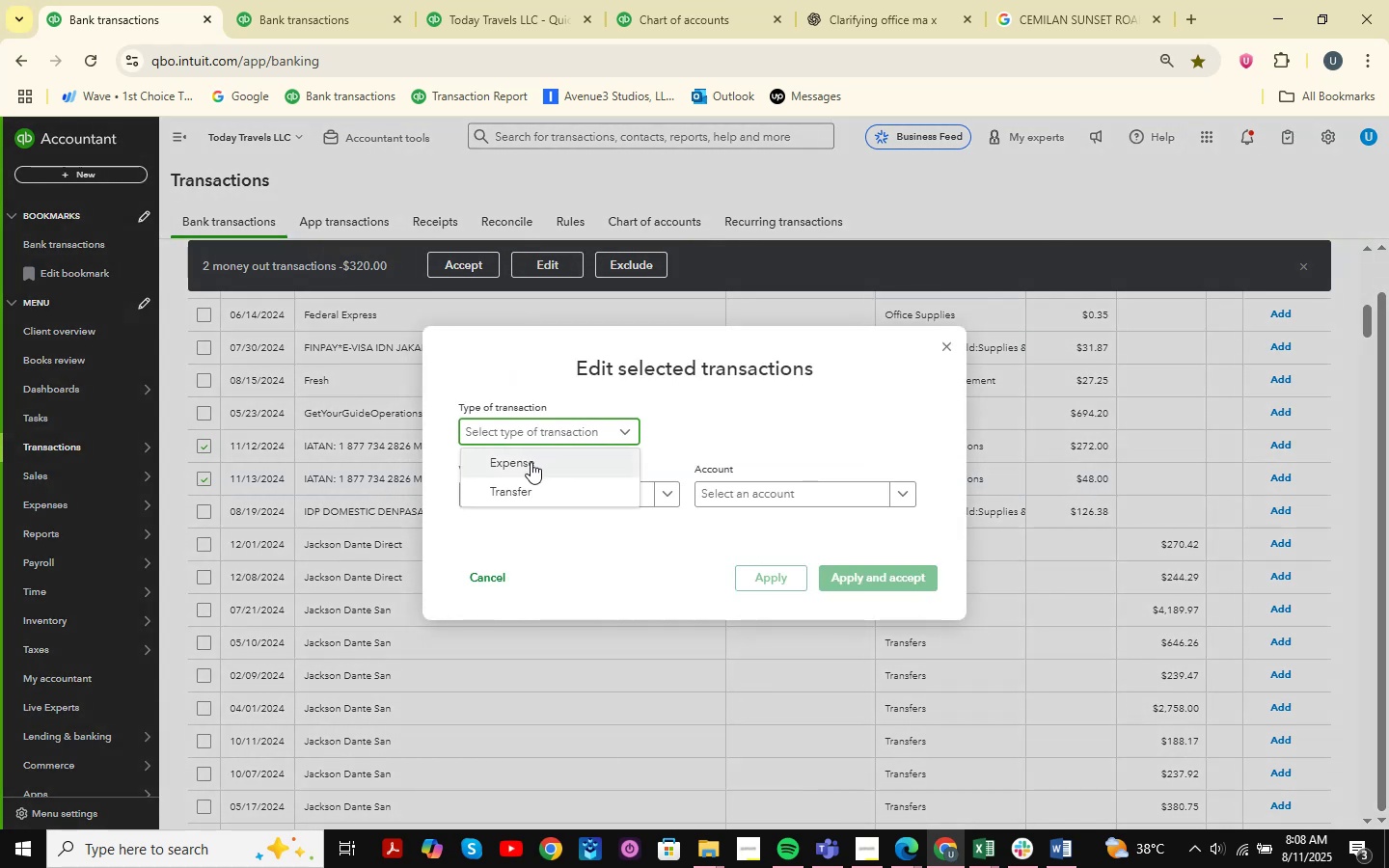 
left_click([528, 465])
 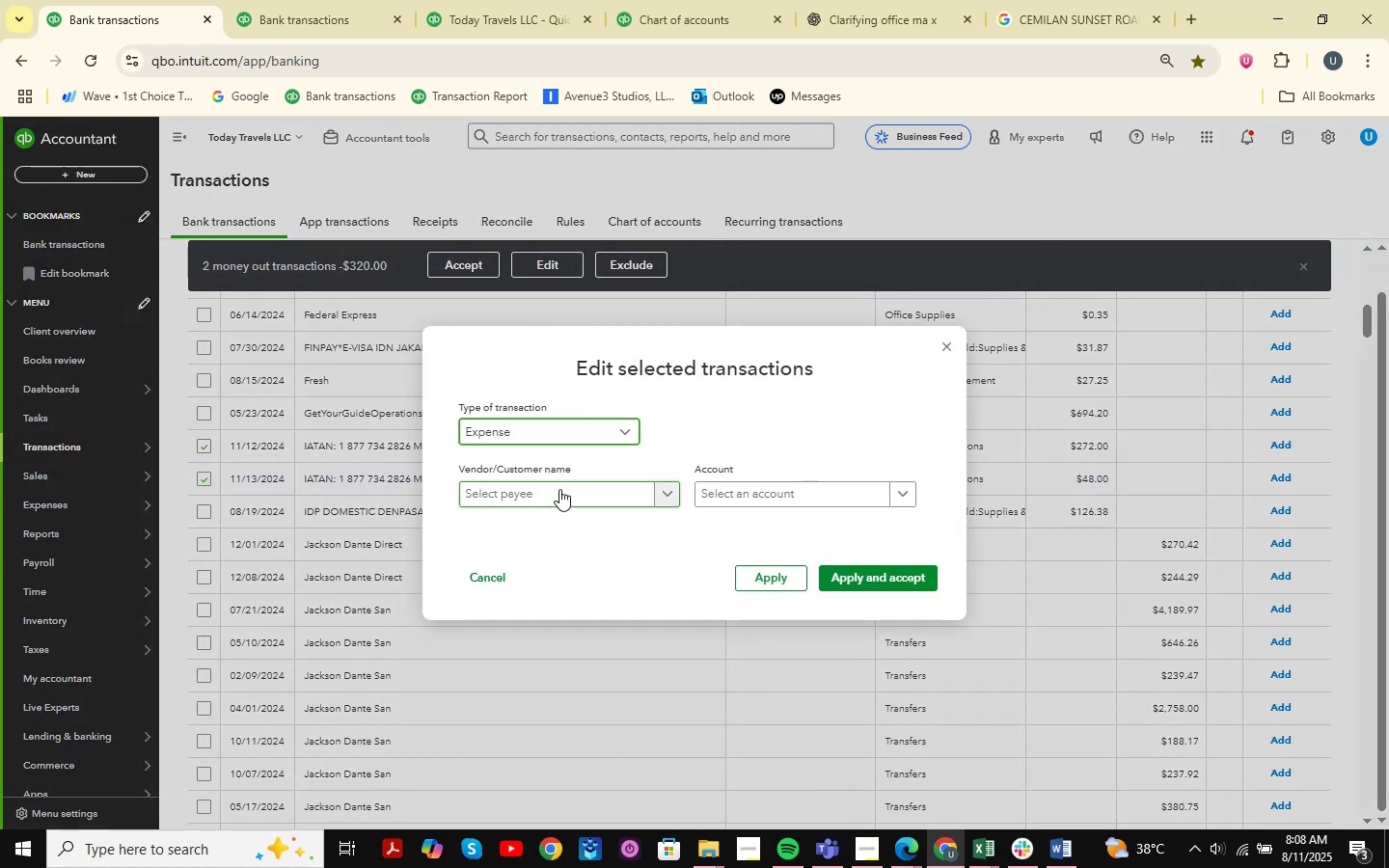 
left_click([559, 489])
 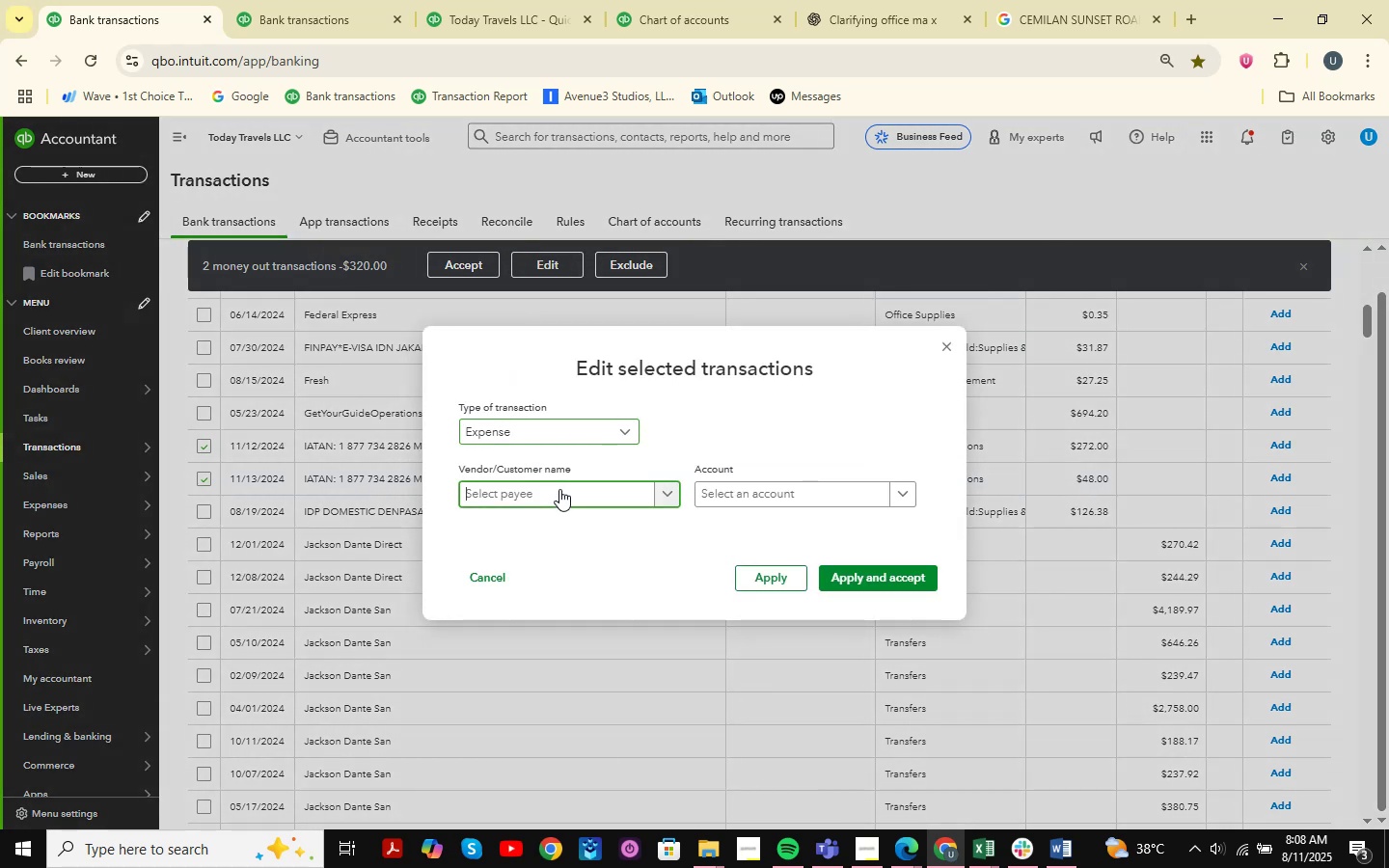 
key(Control+V)
 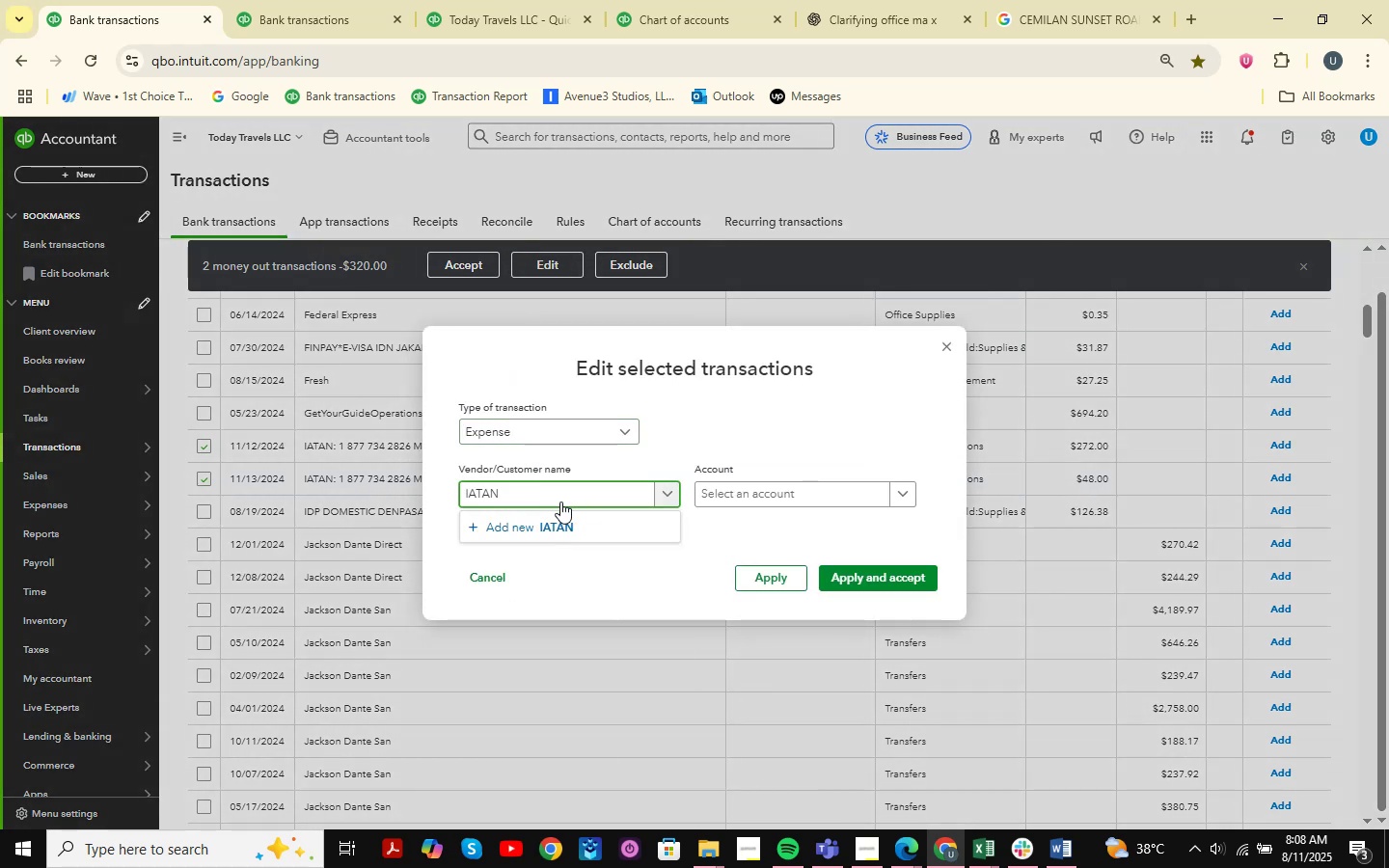 
left_click([522, 527])
 